 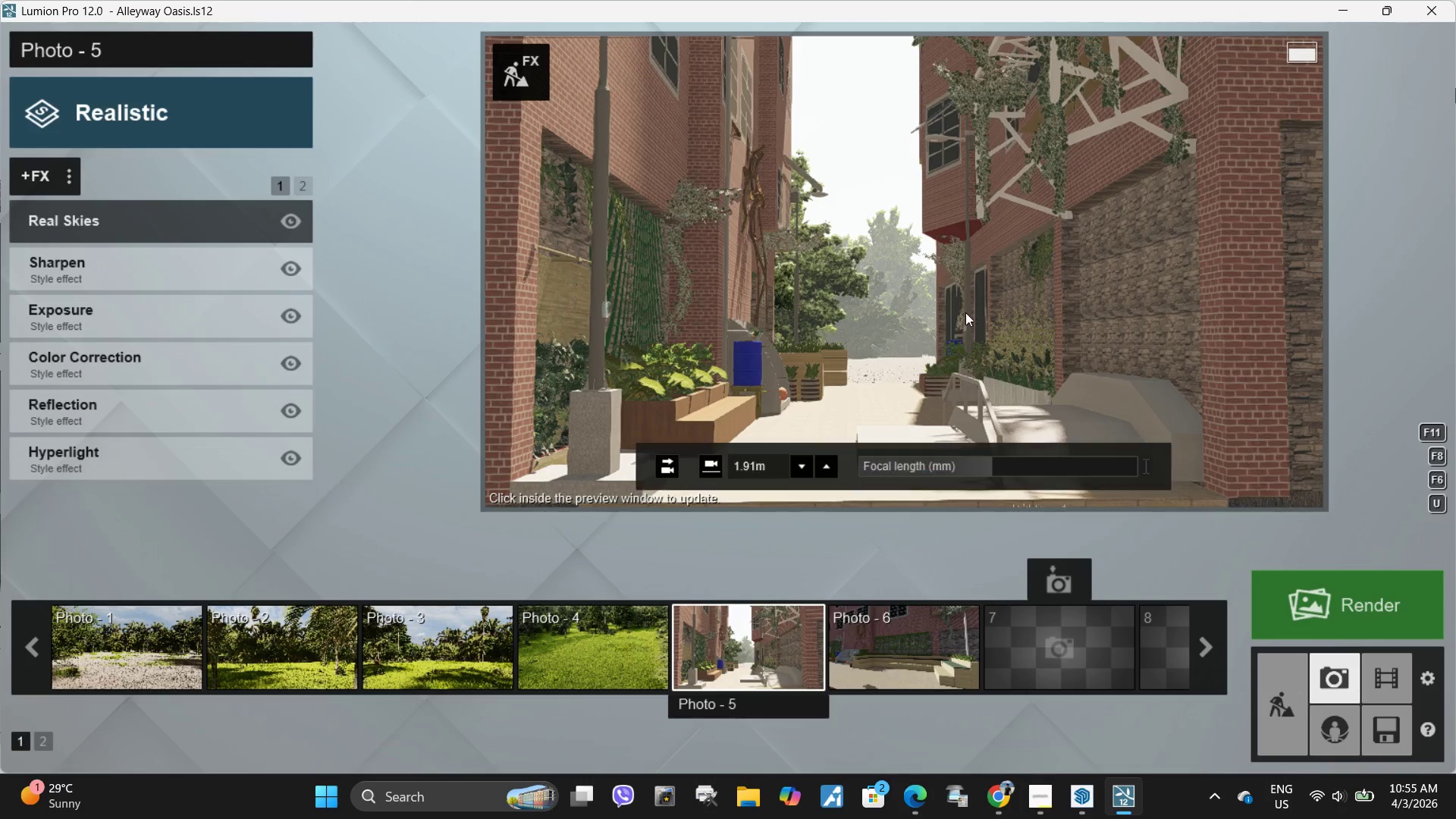 
type(sss)
 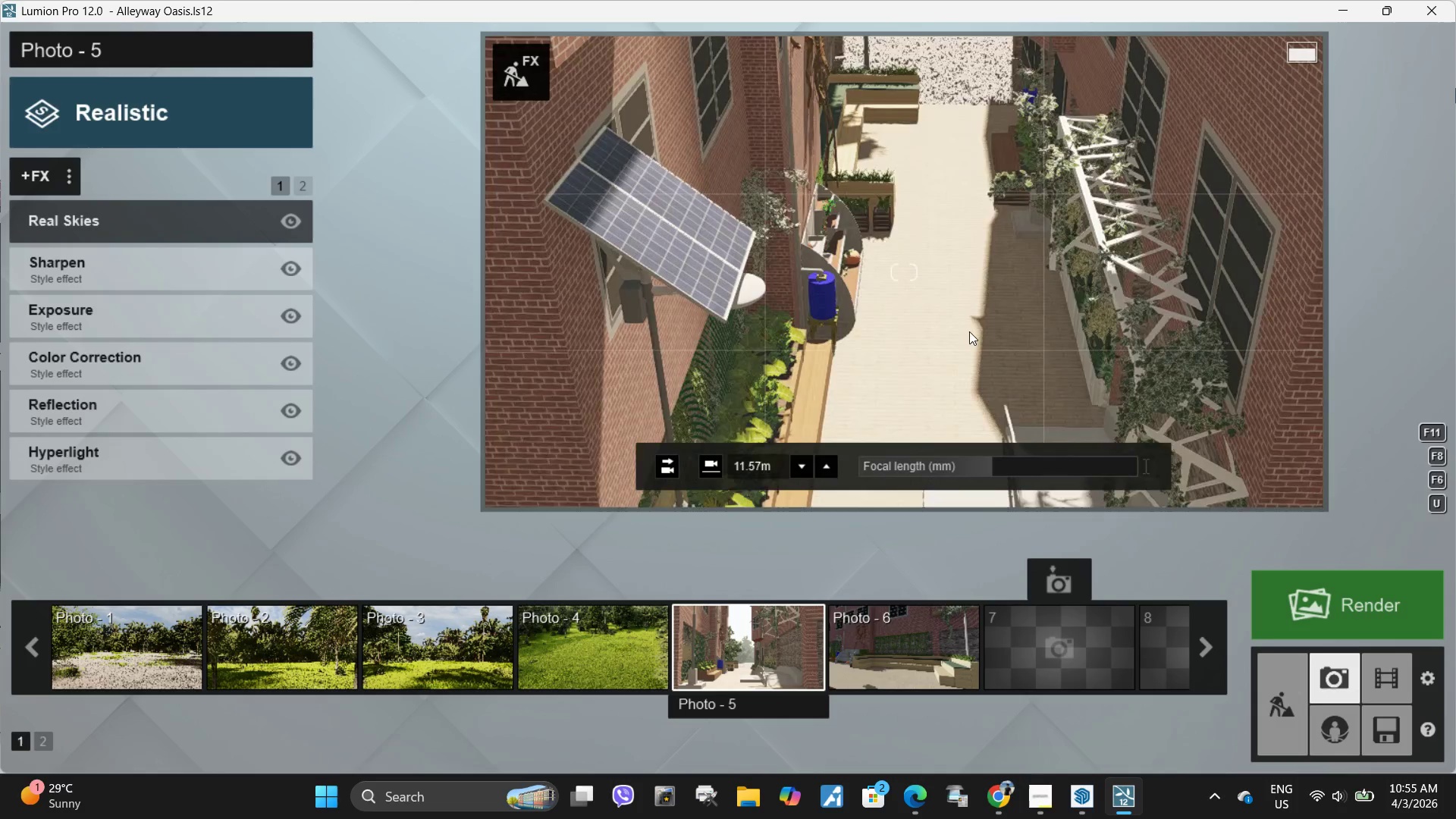 
hold_key(key=S, duration=2.78)
 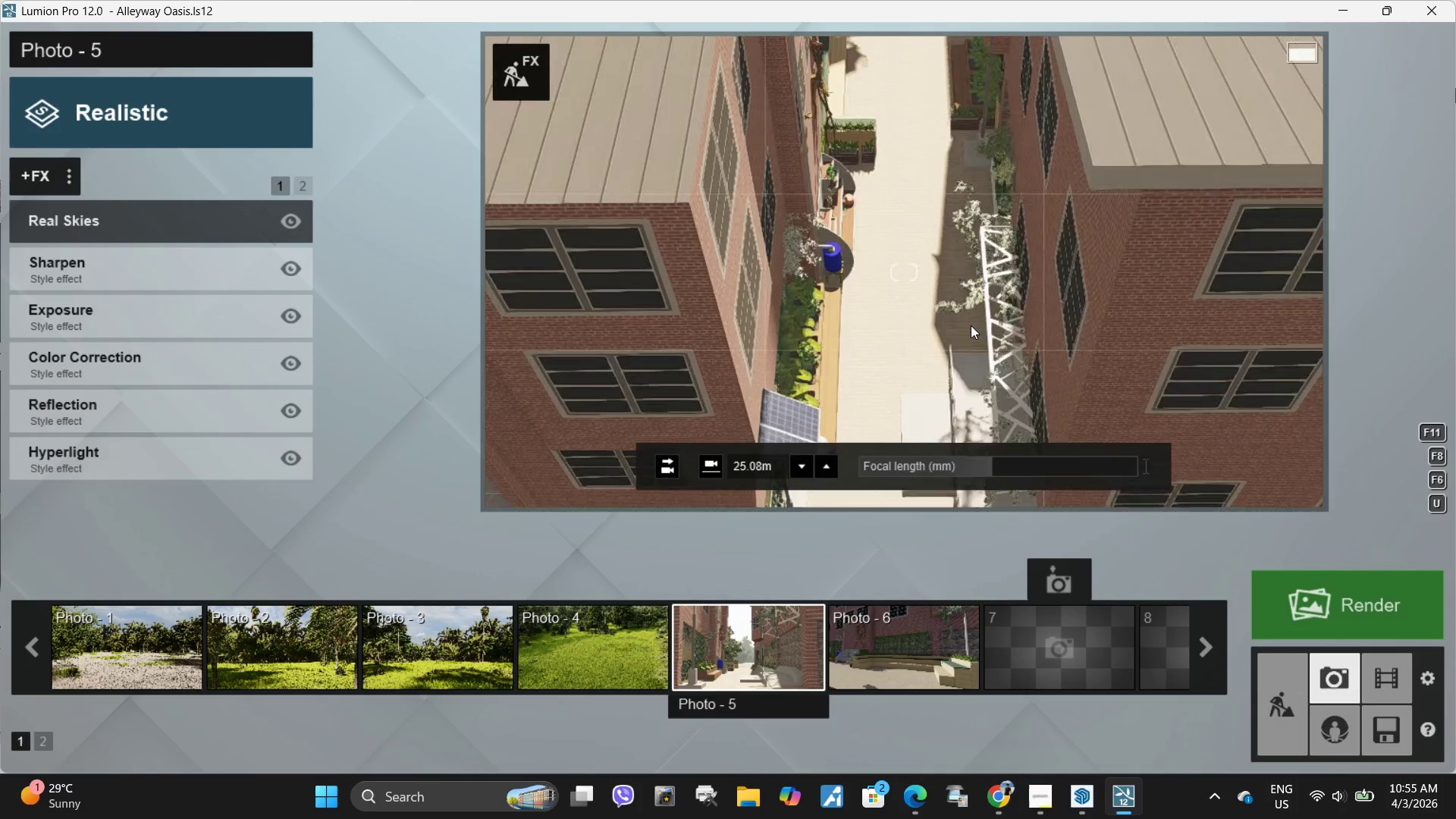 
hold_key(key=E, duration=0.45)
 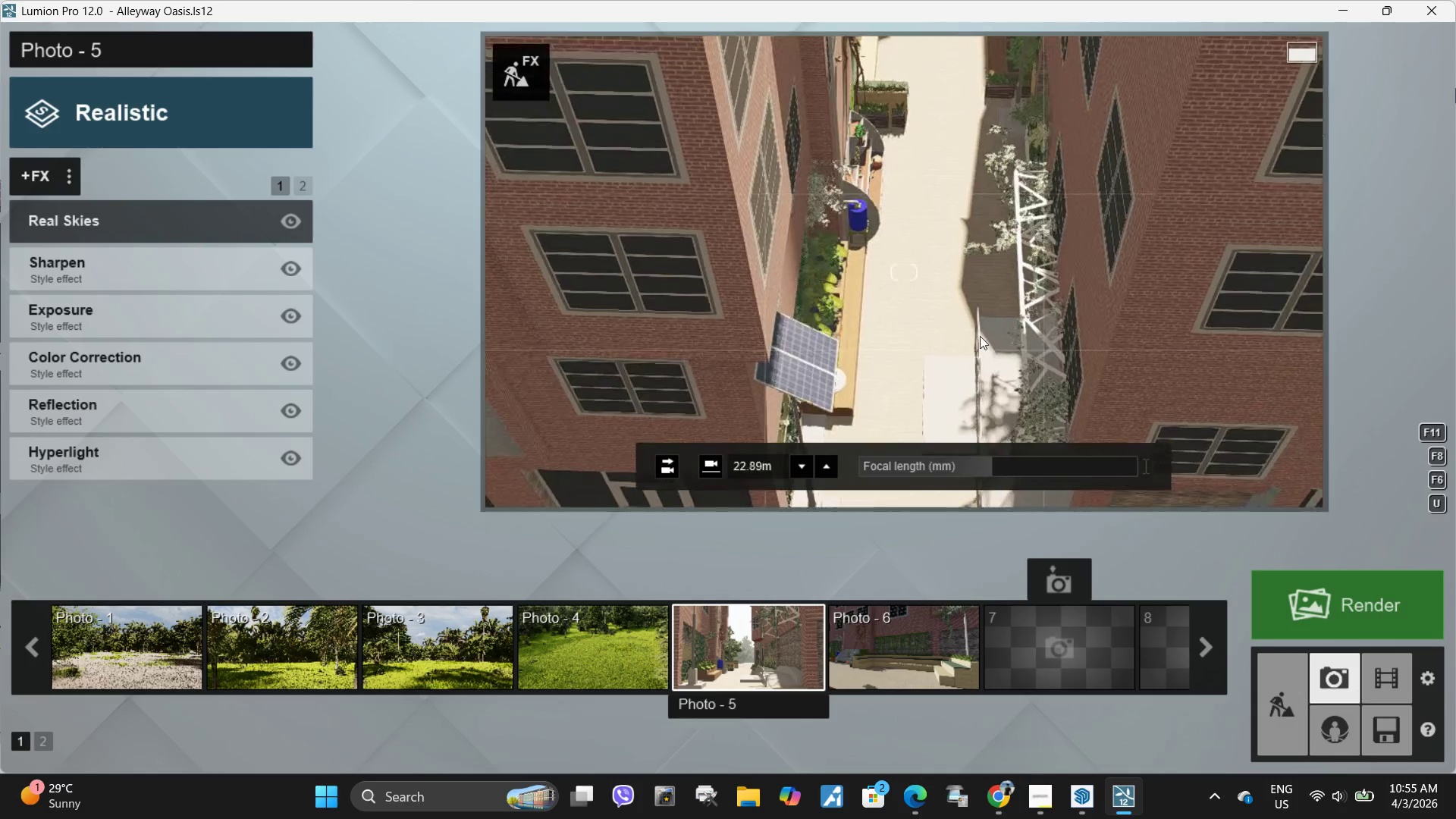 
hold_key(key=E, duration=0.34)
 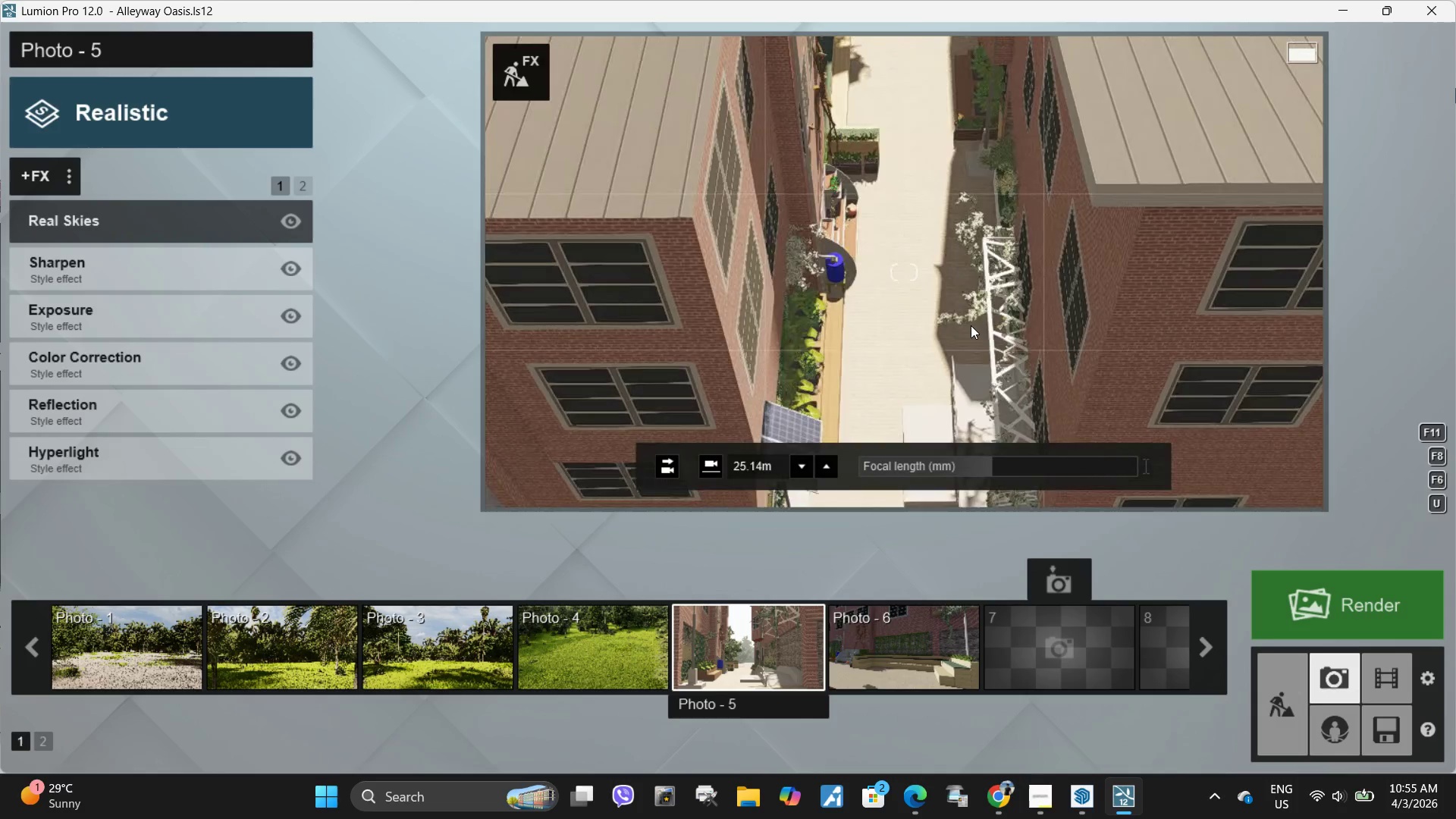 
hold_key(key=E, duration=0.64)
 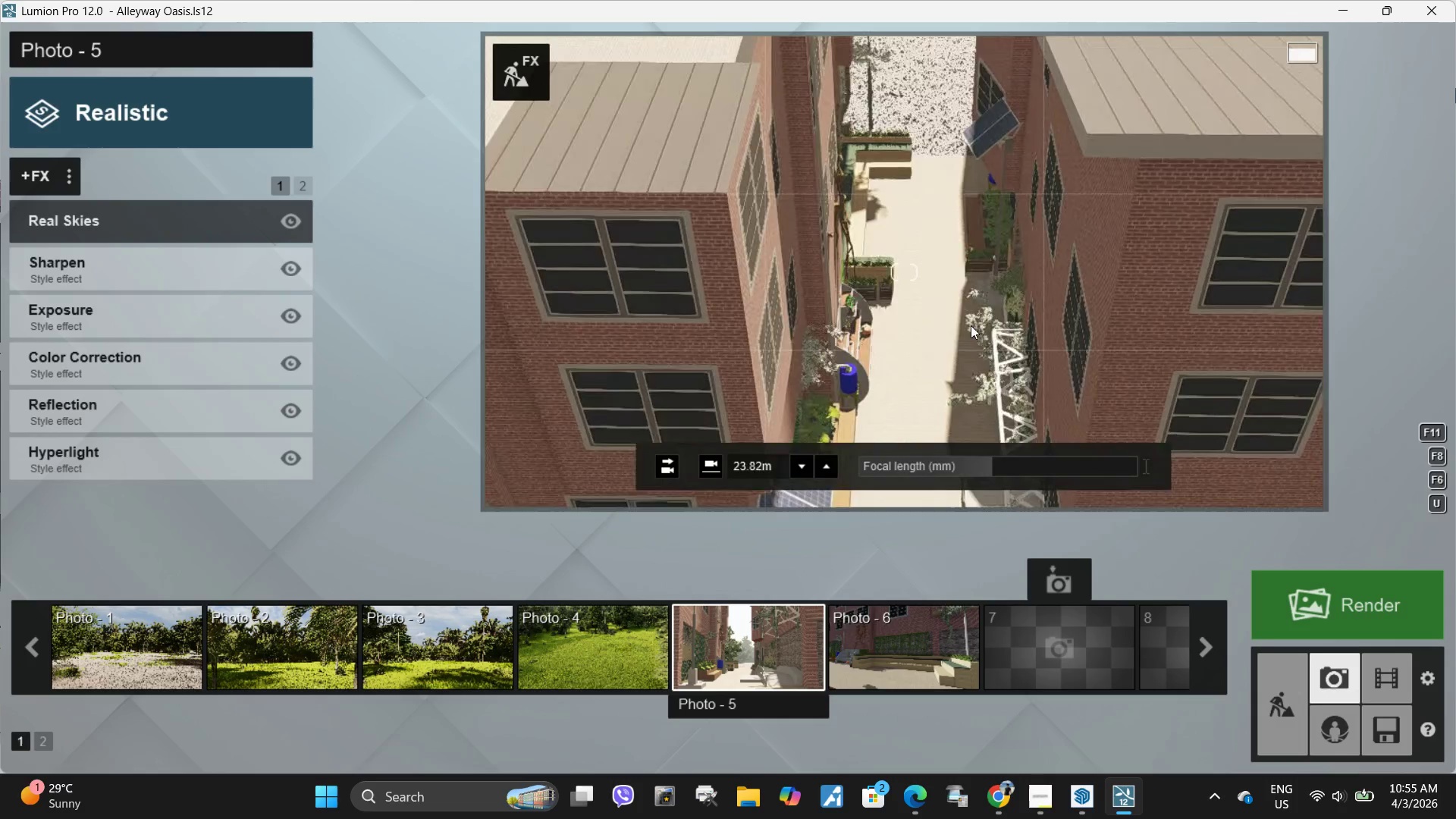 
hold_key(key=E, duration=1.86)
 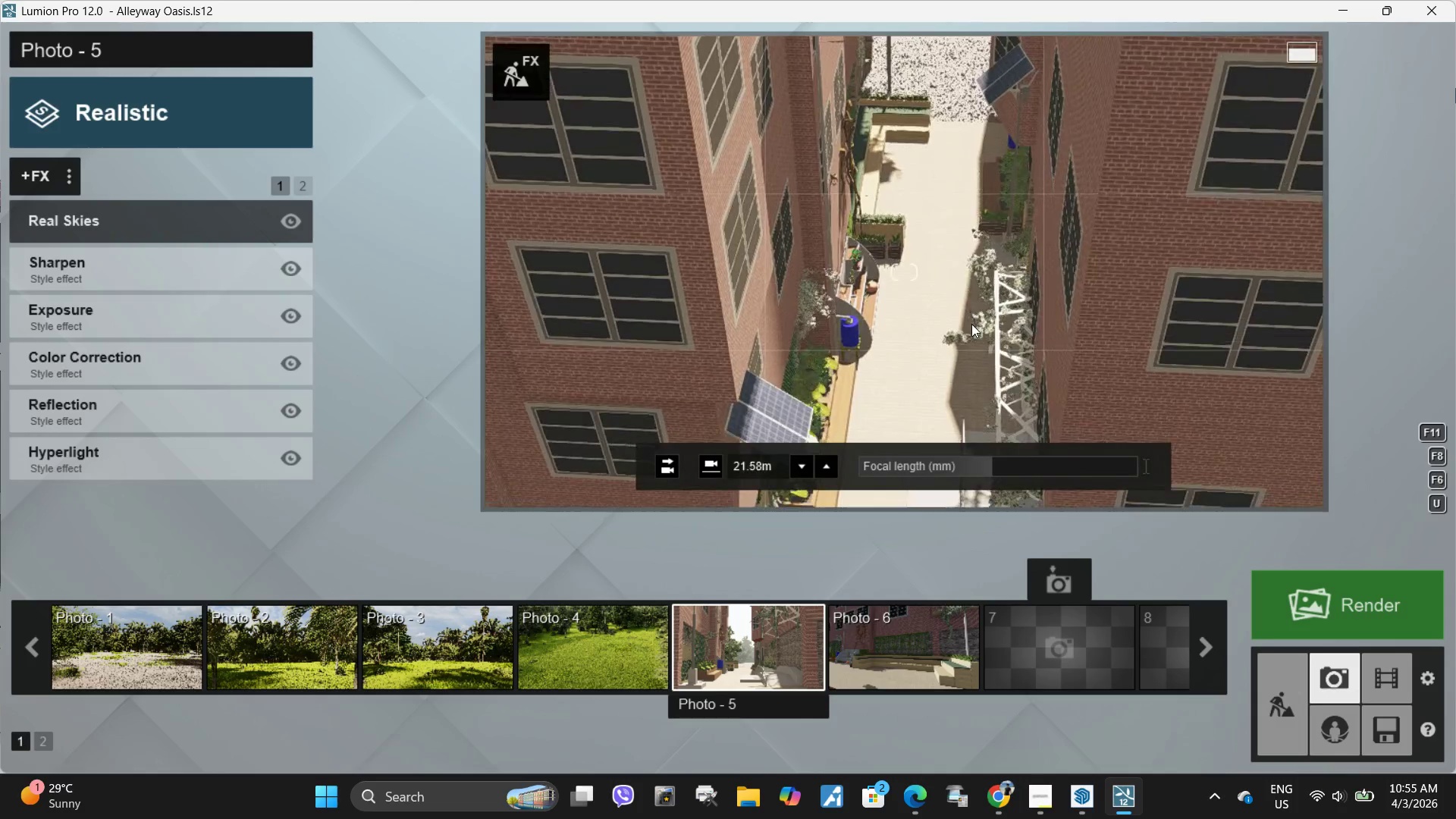 
type(ssdsw)
 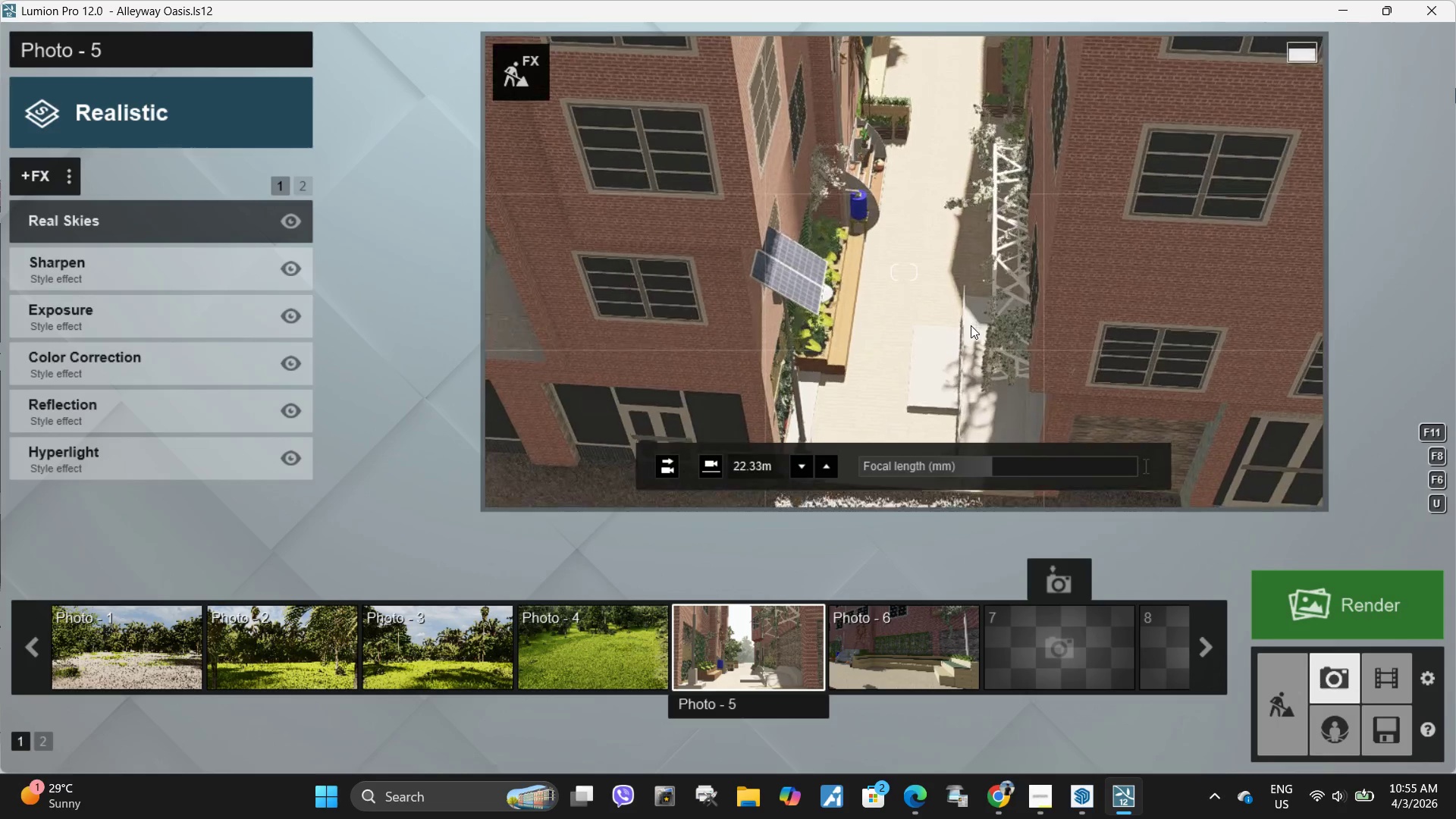 
hold_key(key=E, duration=0.59)
 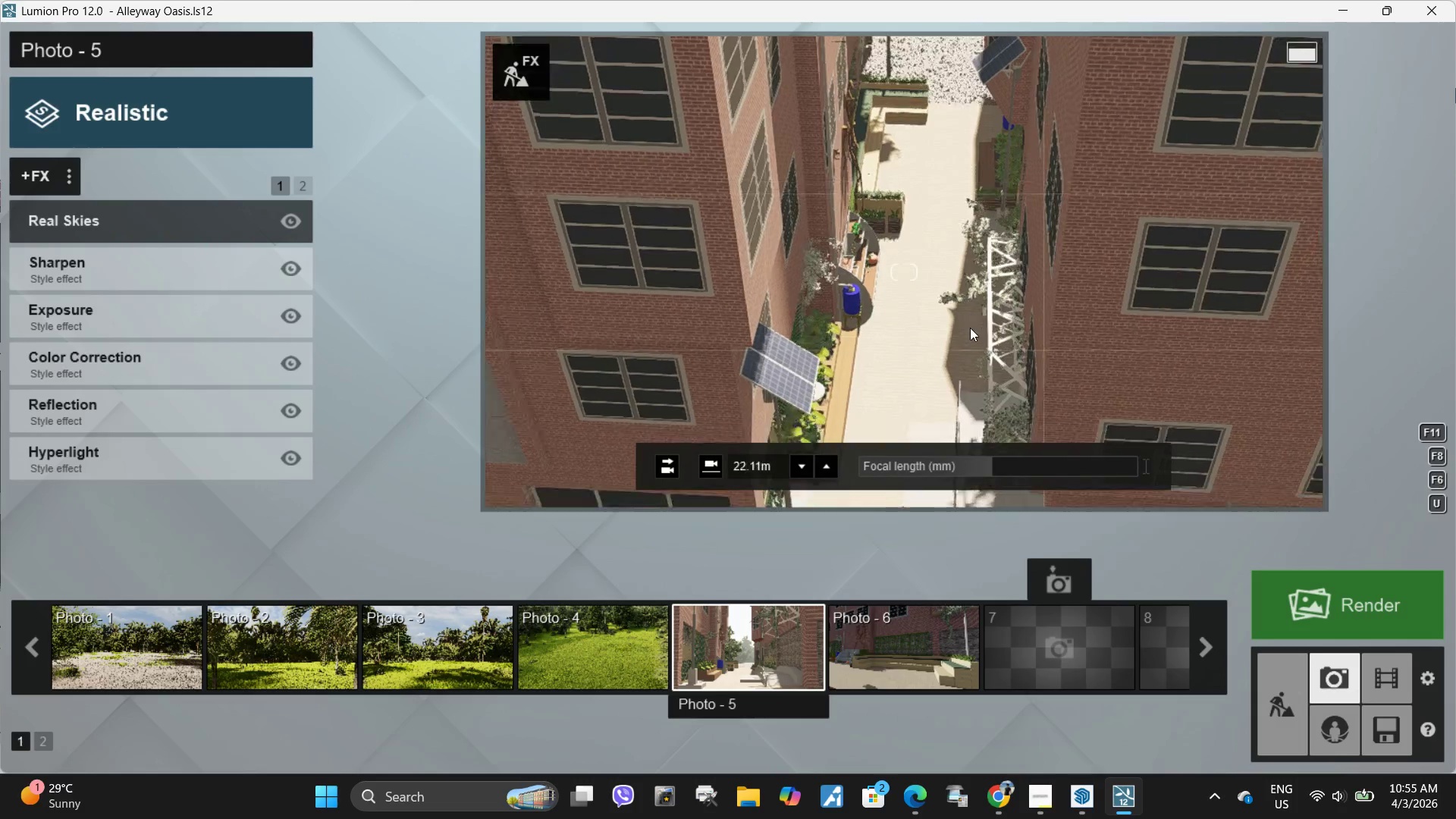 
hold_key(key=Q, duration=0.52)
 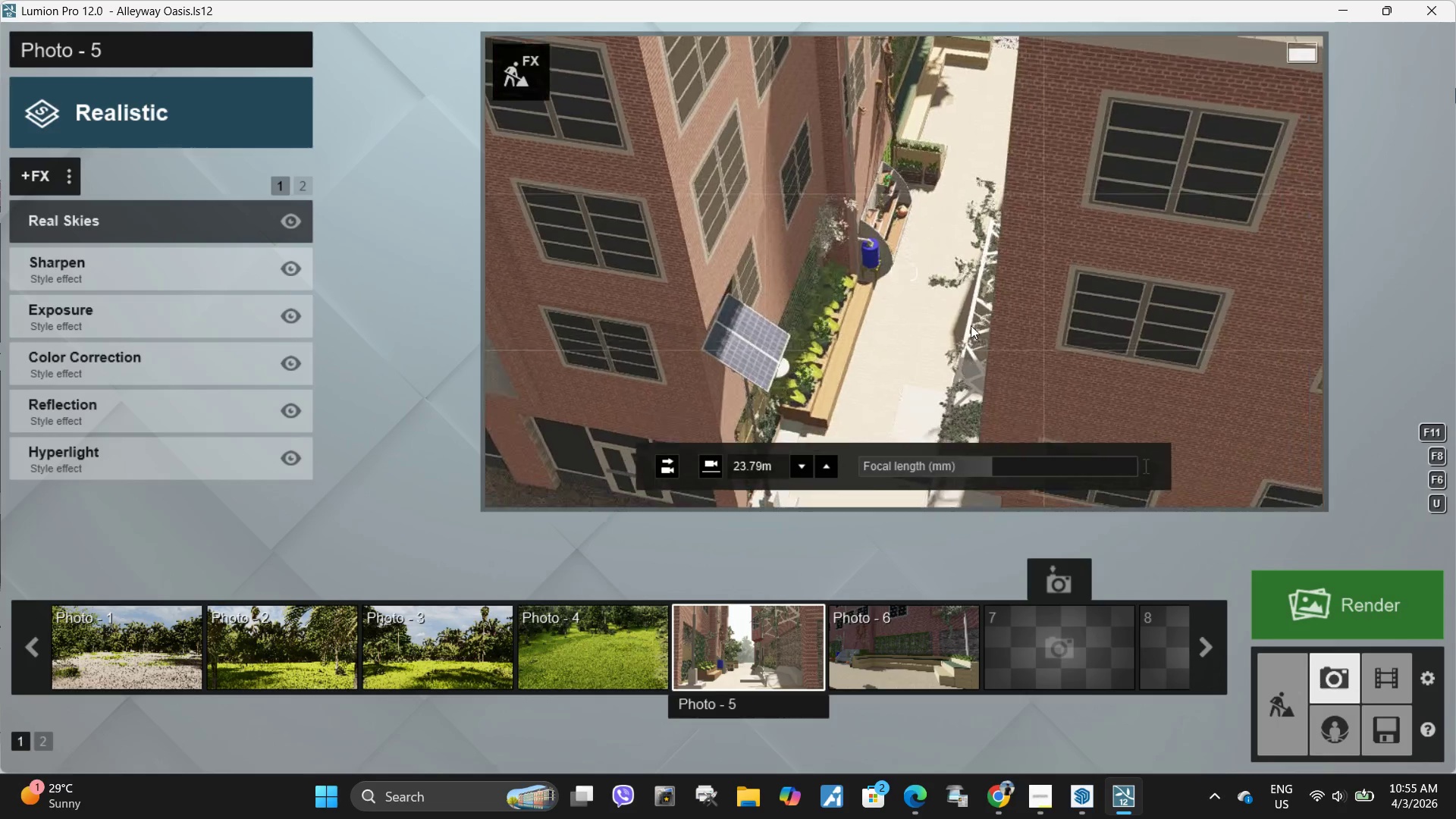 
hold_key(key=D, duration=0.77)
 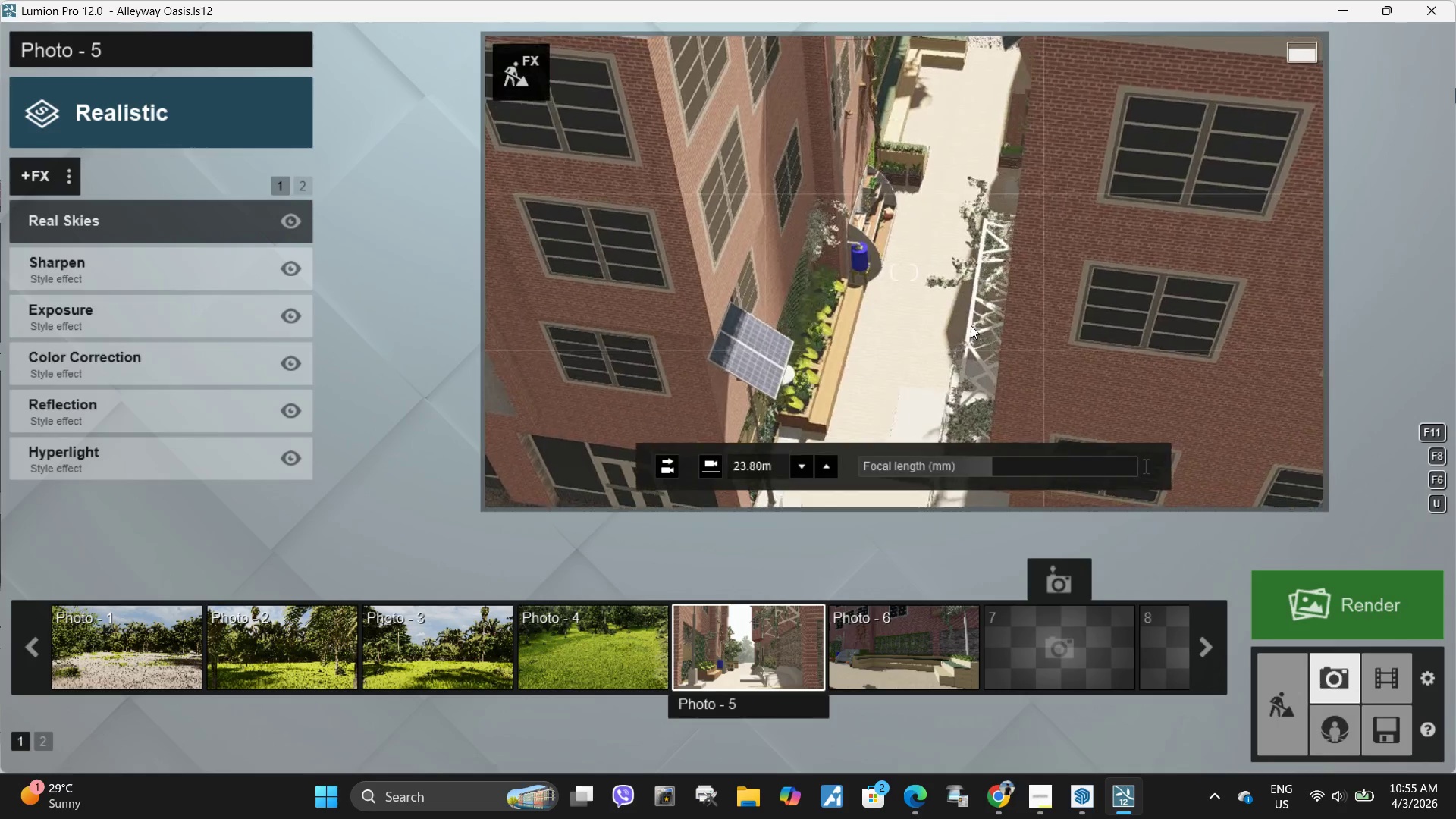 
hold_key(key=A, duration=0.88)
 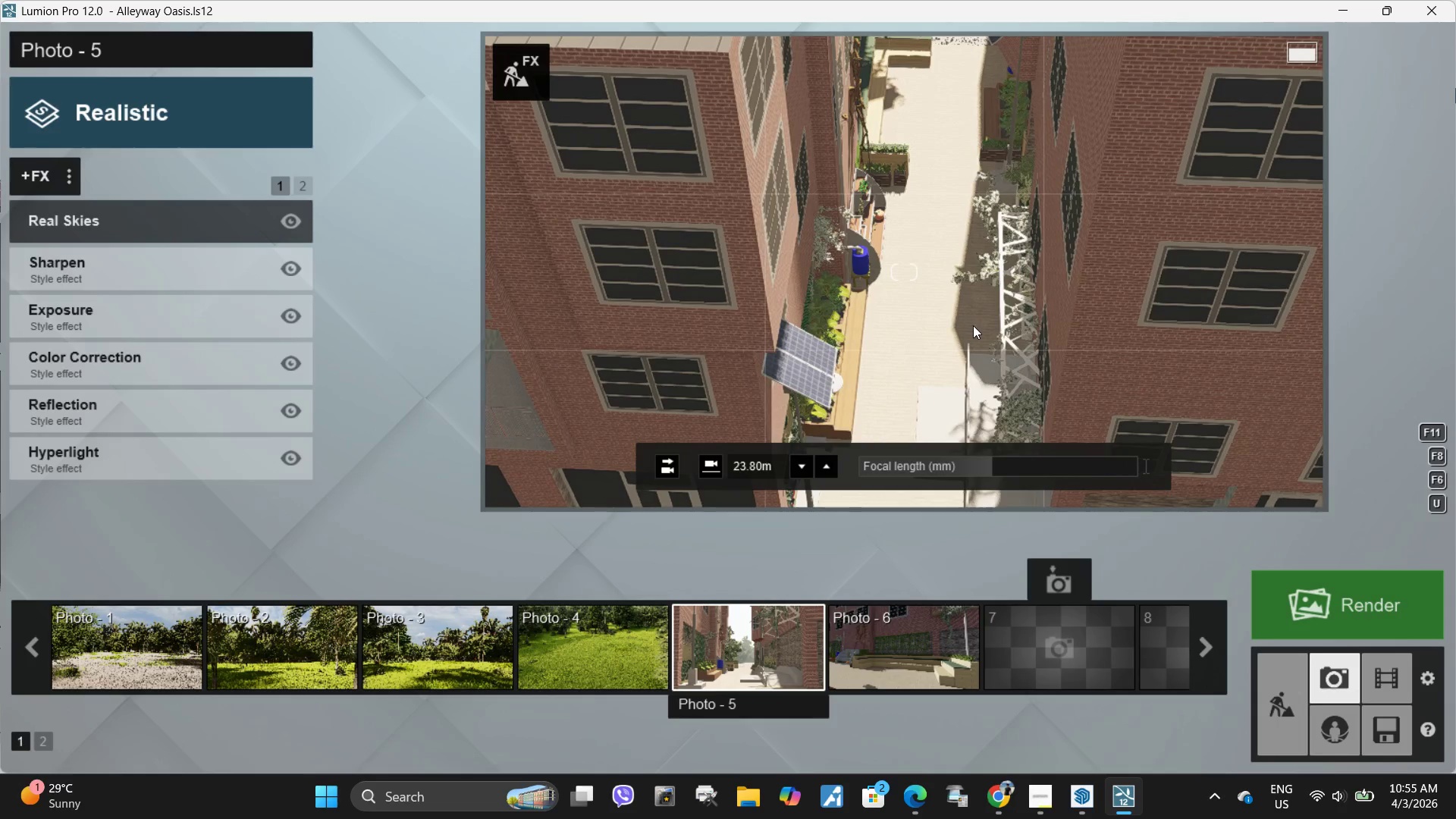 
key(A)
 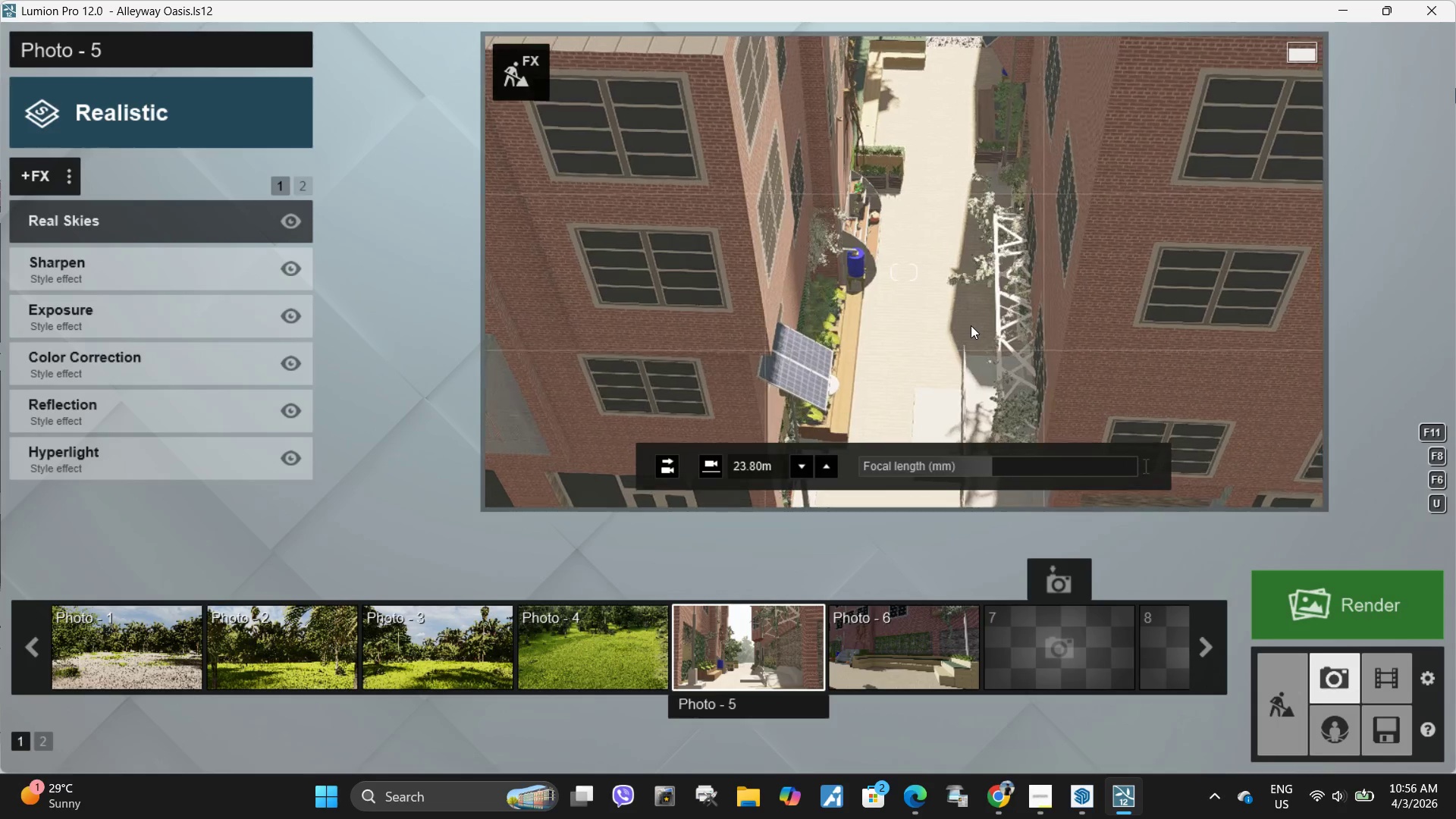 
hold_key(key=D, duration=0.56)
 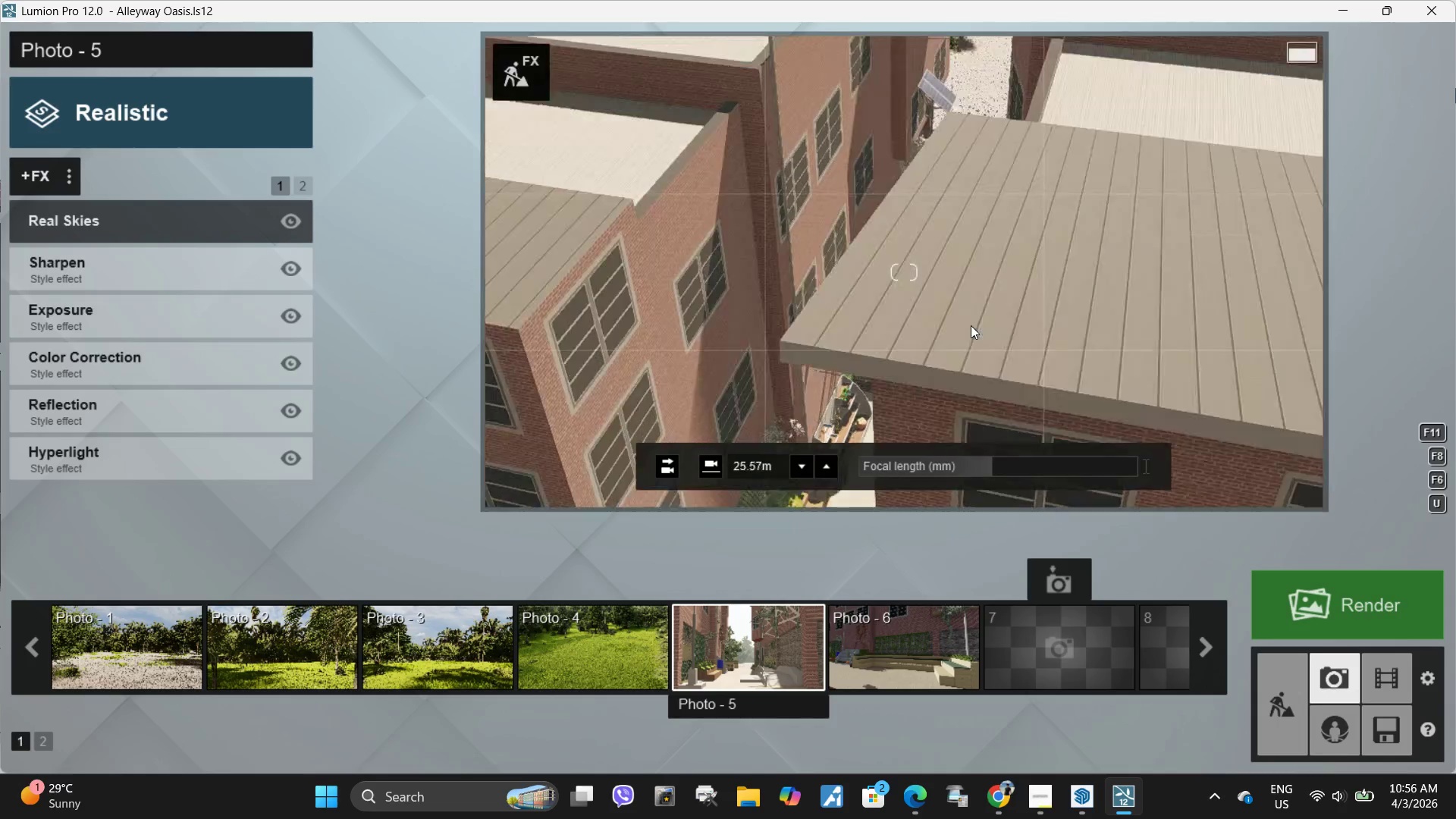 
hold_key(key=Q, duration=0.61)
 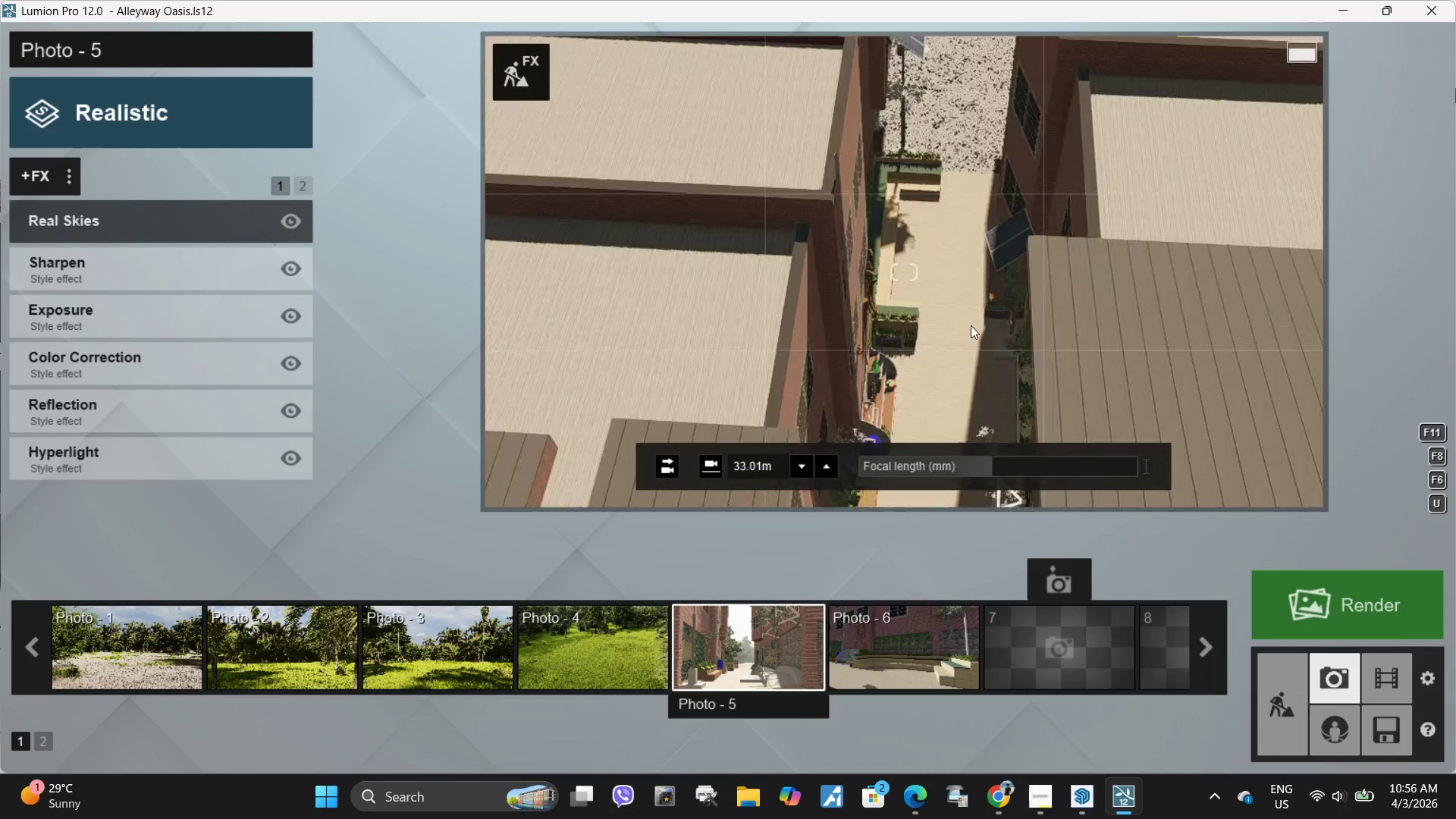 
hold_key(key=Q, duration=2.86)
 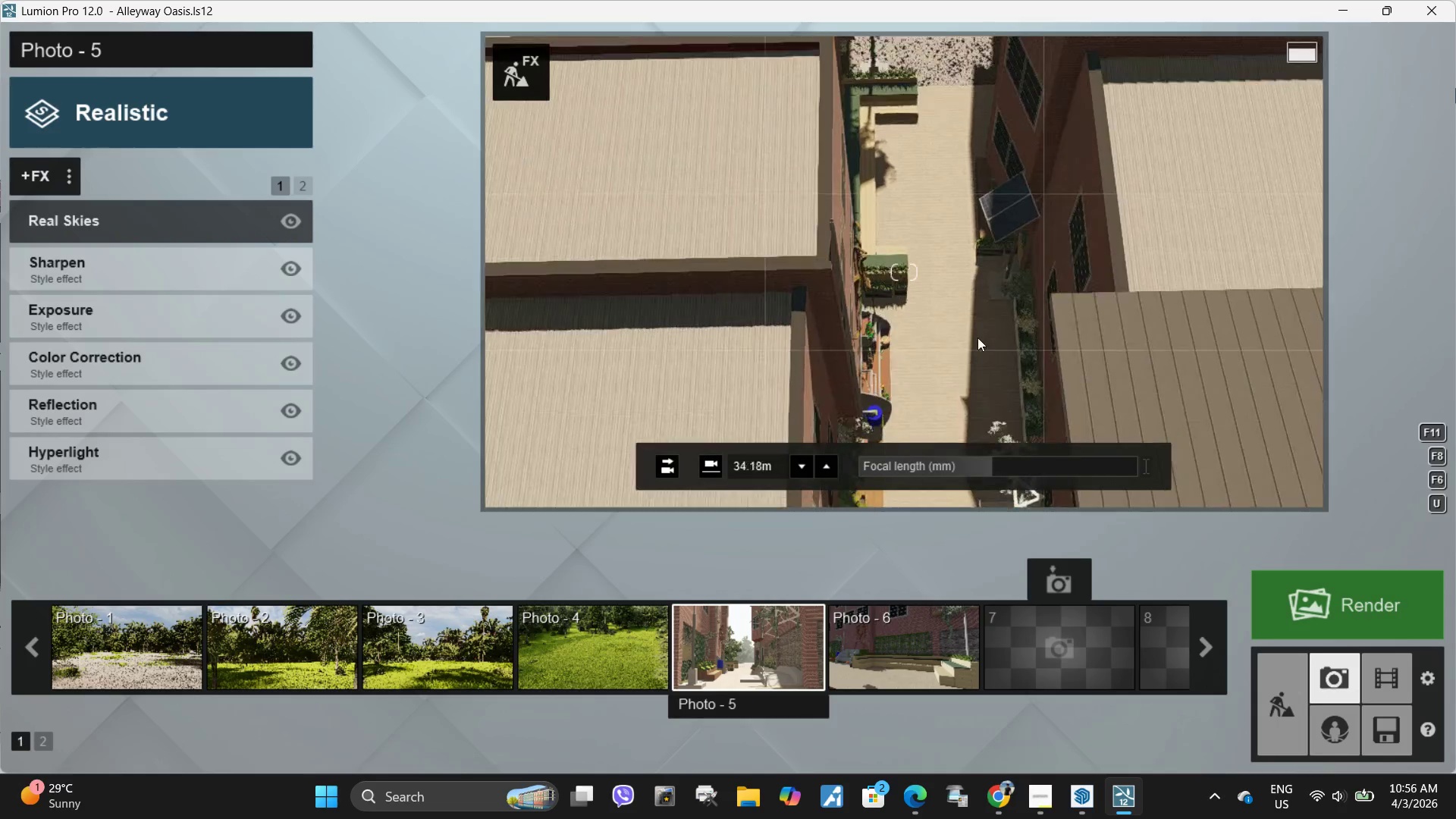 
hold_key(key=A, duration=0.44)
 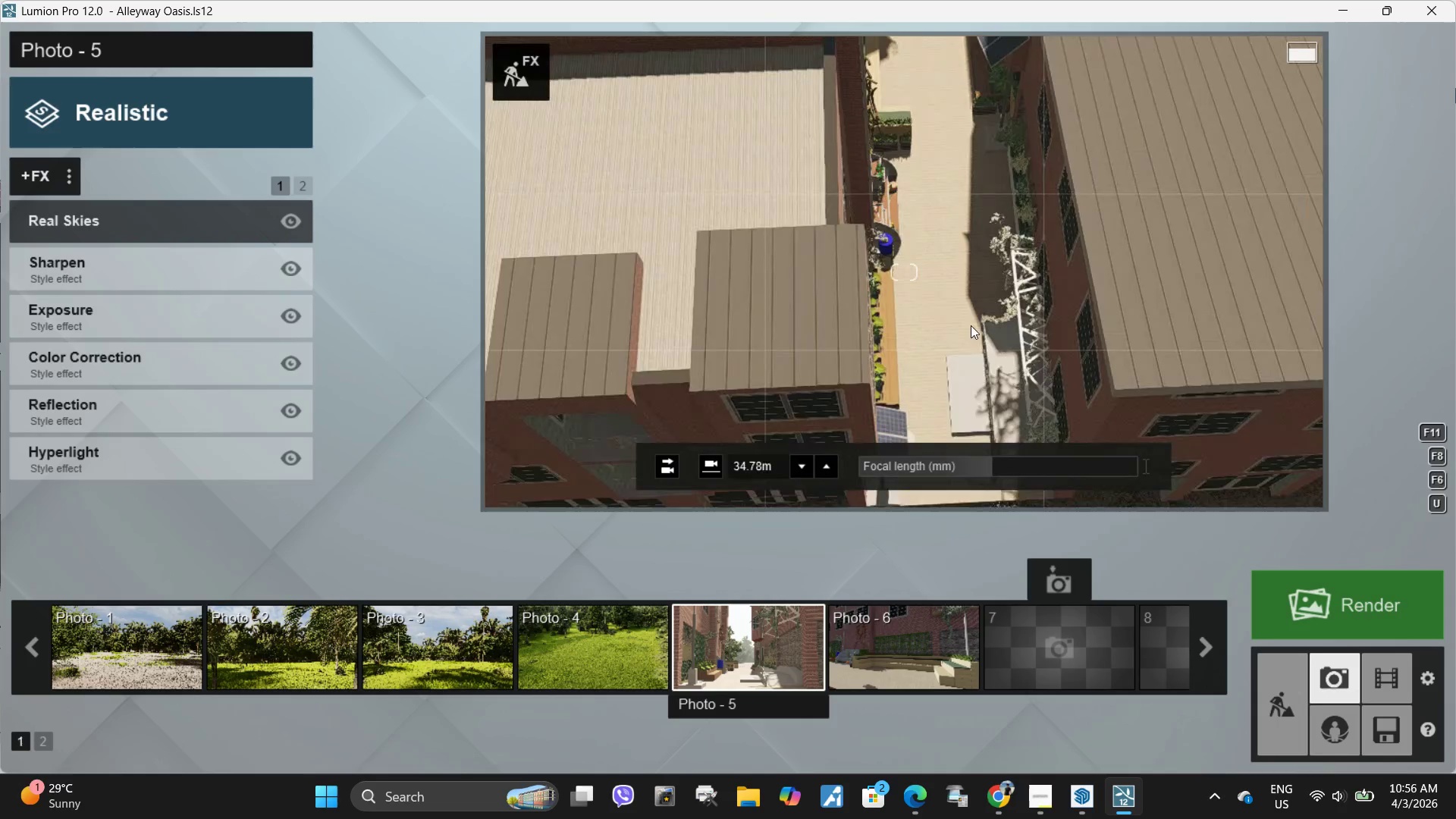 
type(SDDAWDW)
 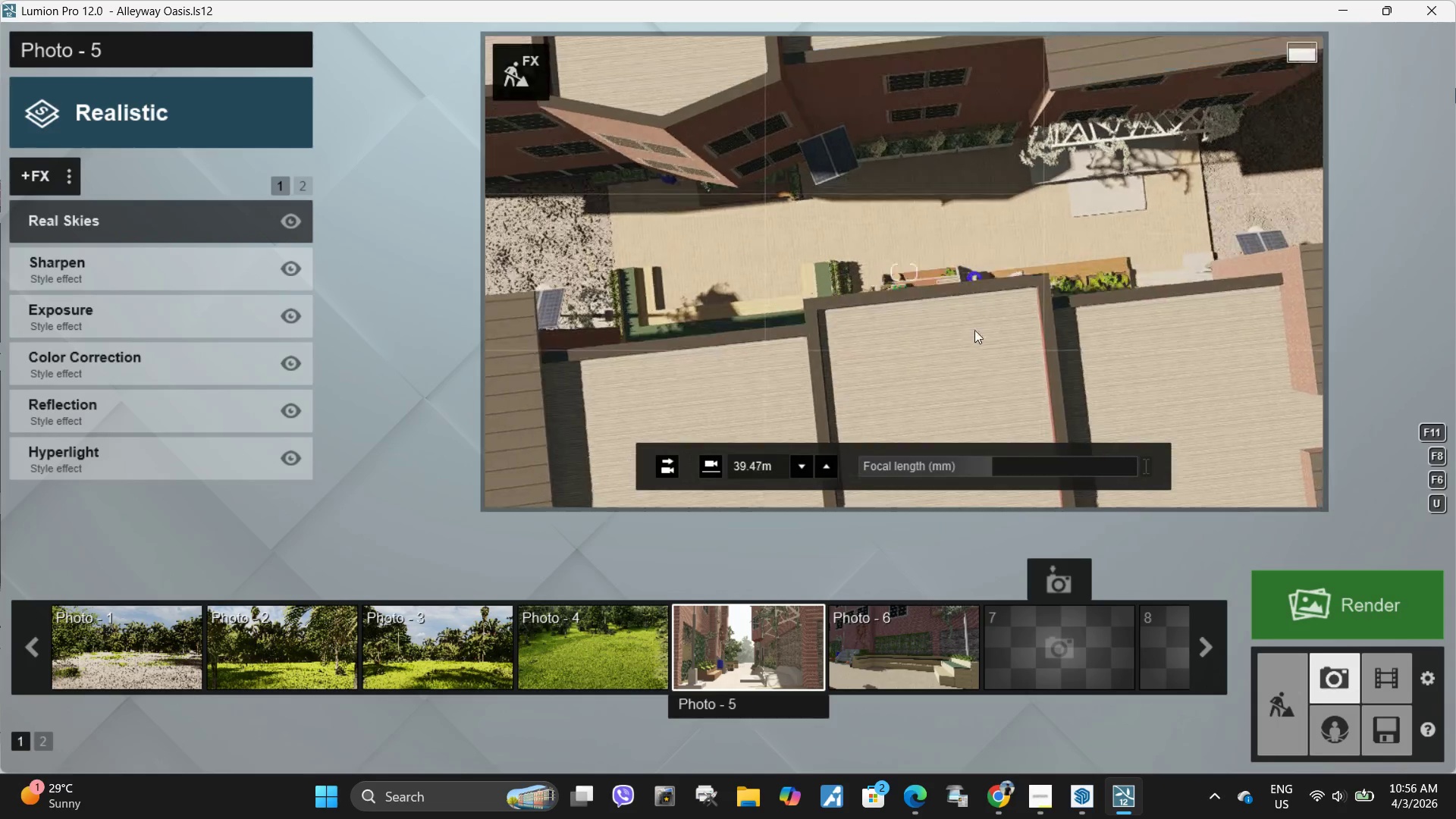 
hold_key(key=Q, duration=0.97)
 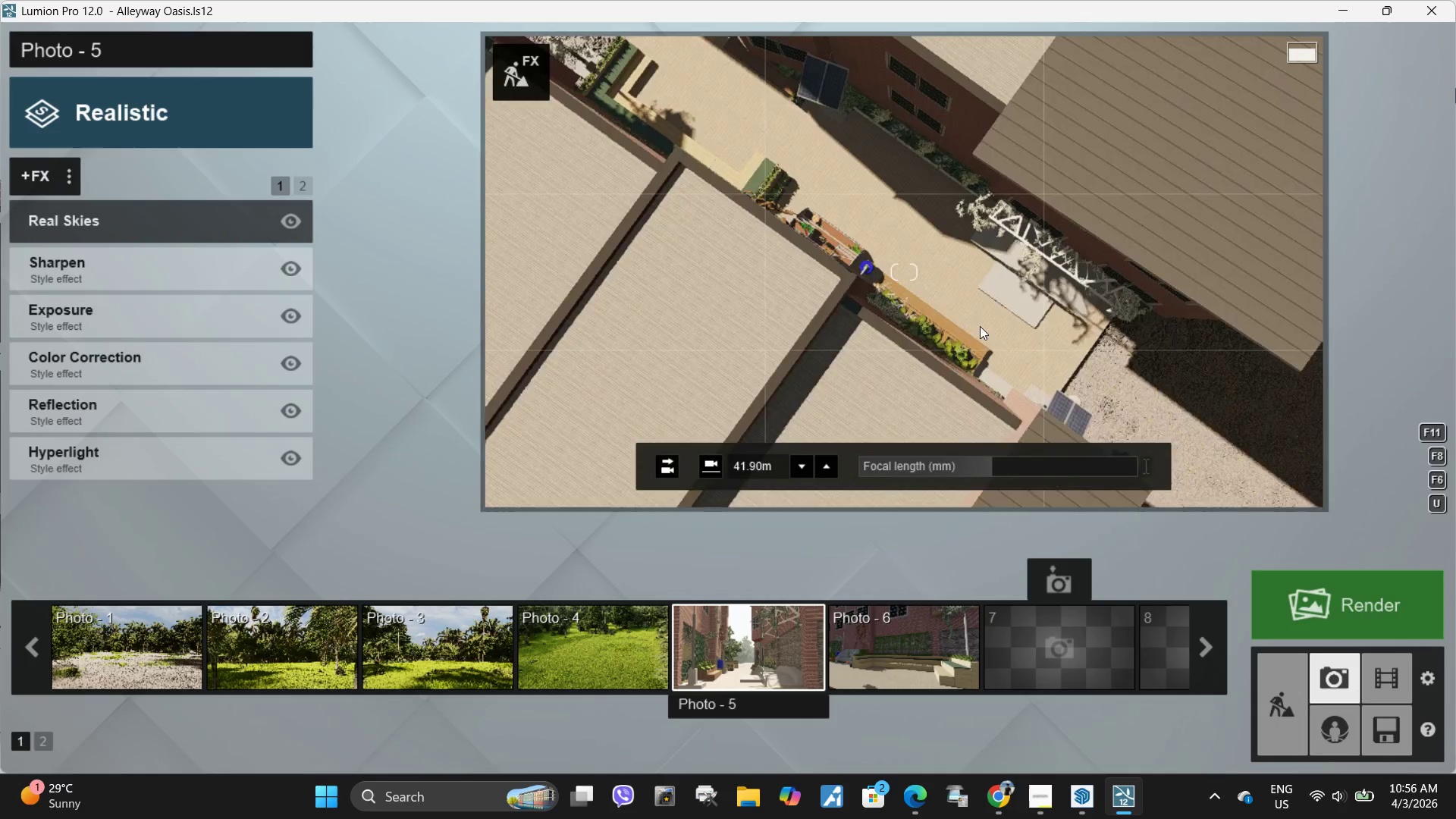 
hold_key(key=Q, duration=0.36)
 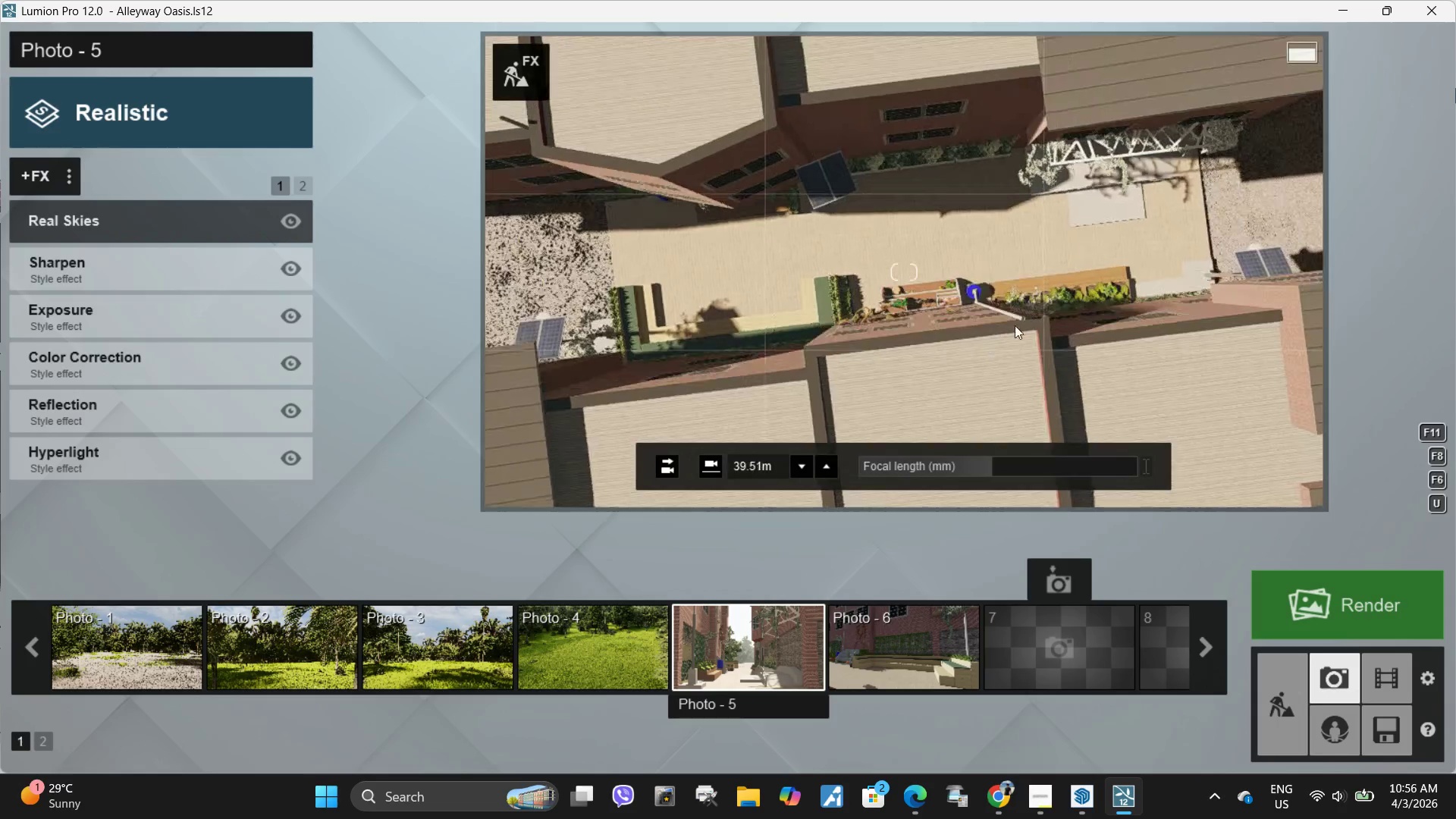 
hold_key(key=A, duration=0.39)
 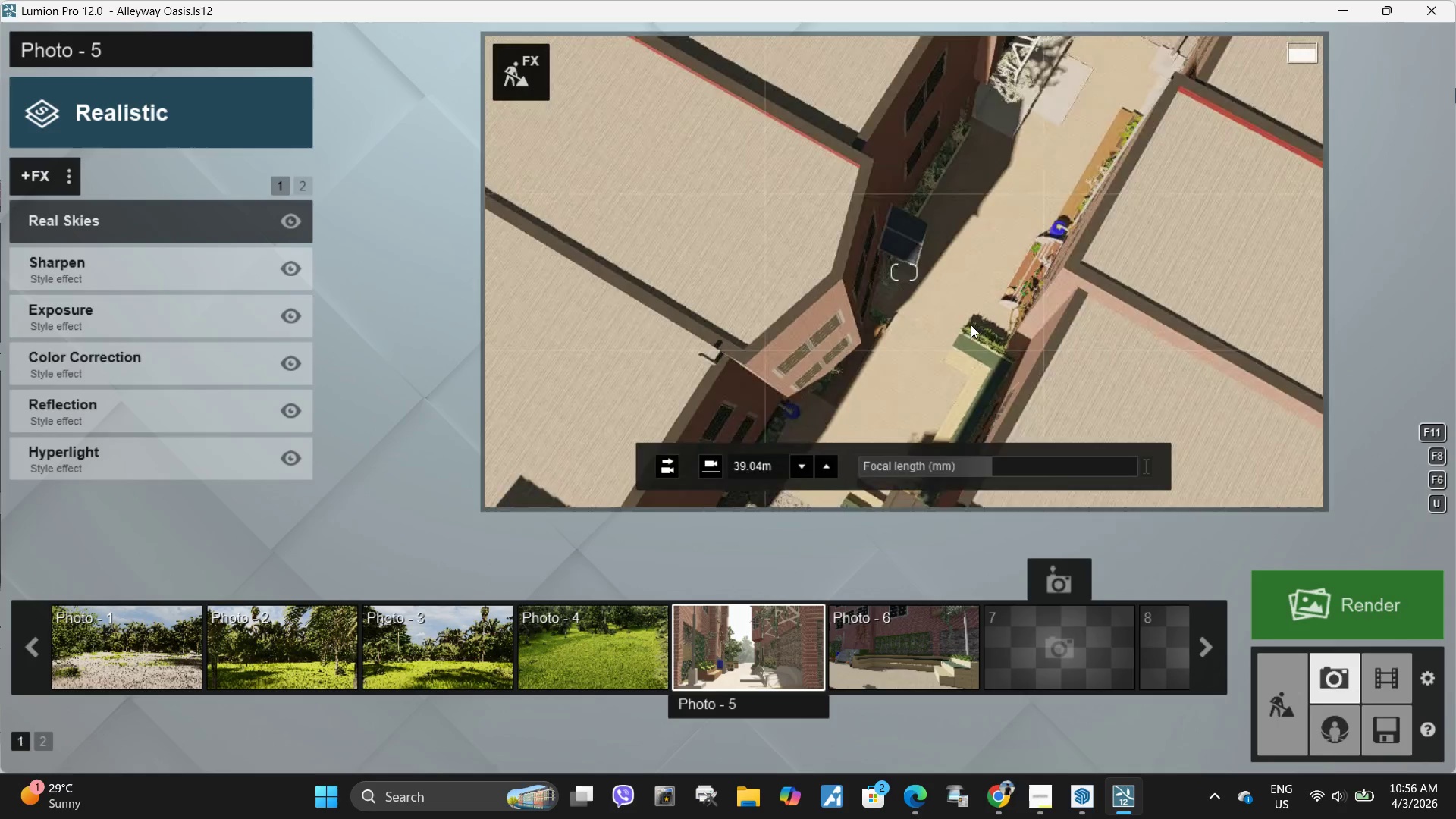 
hold_key(key=E, duration=2.45)
 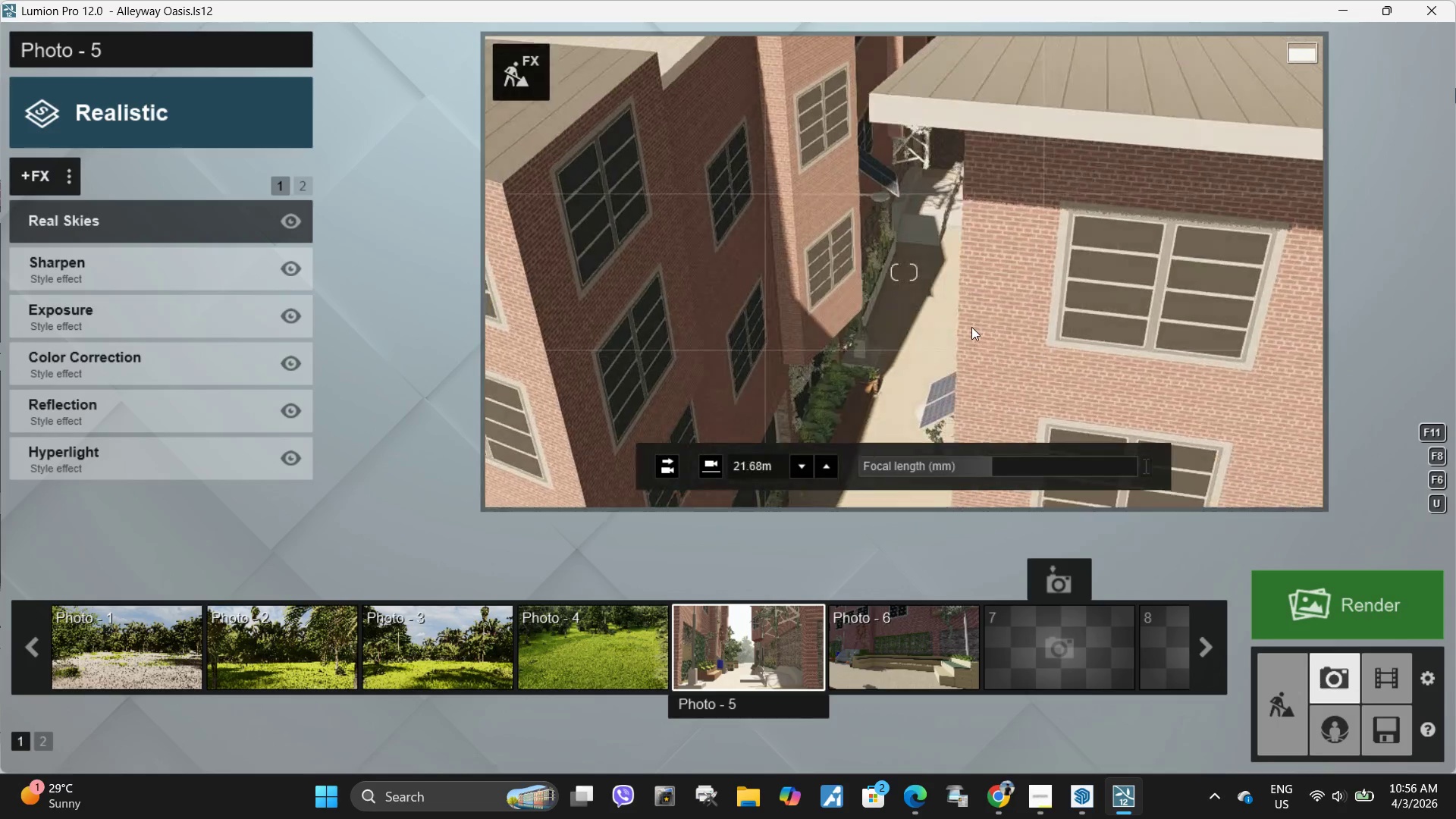 
hold_key(key=A, duration=0.58)
 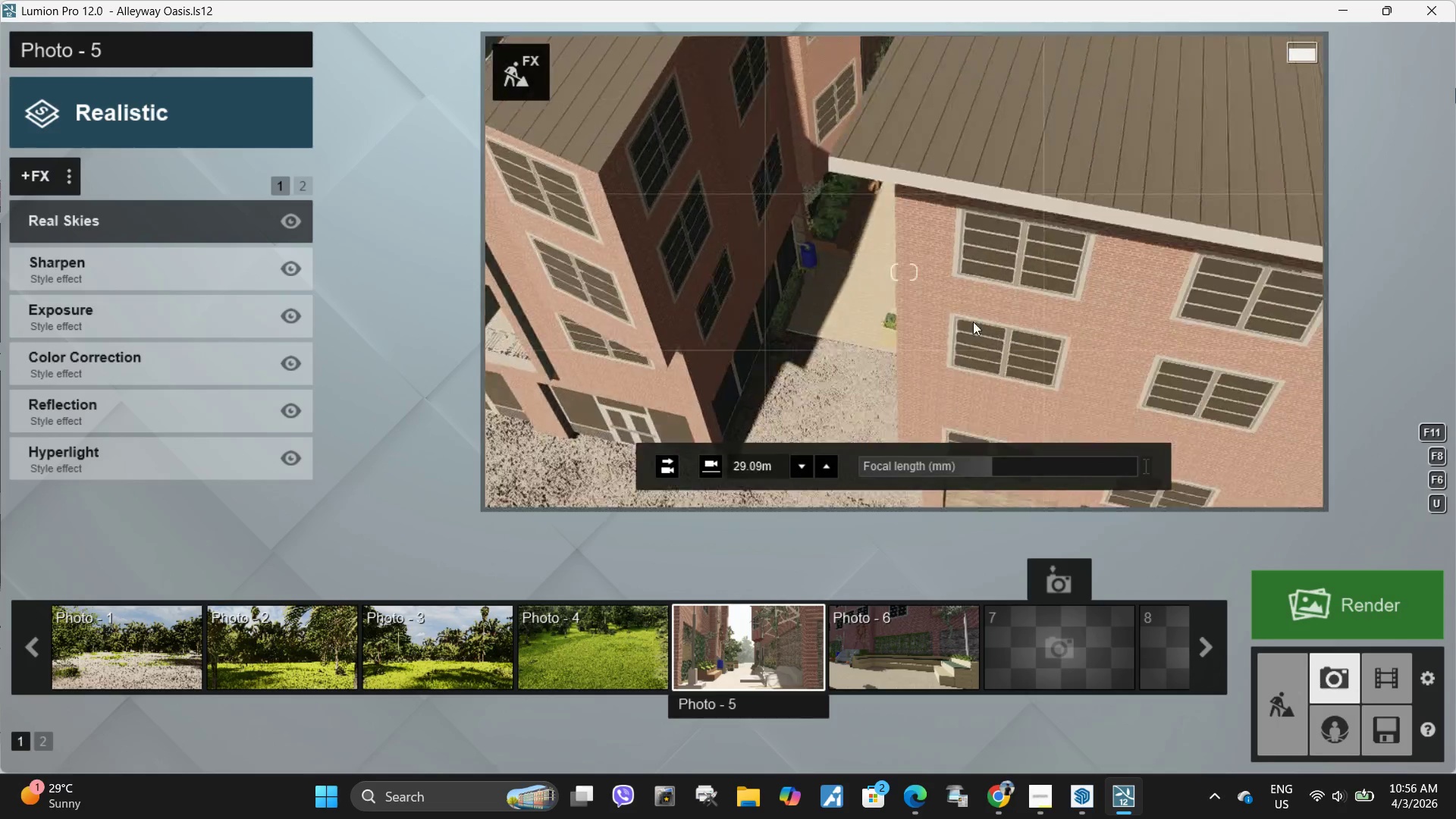 
hold_key(key=W, duration=0.66)
 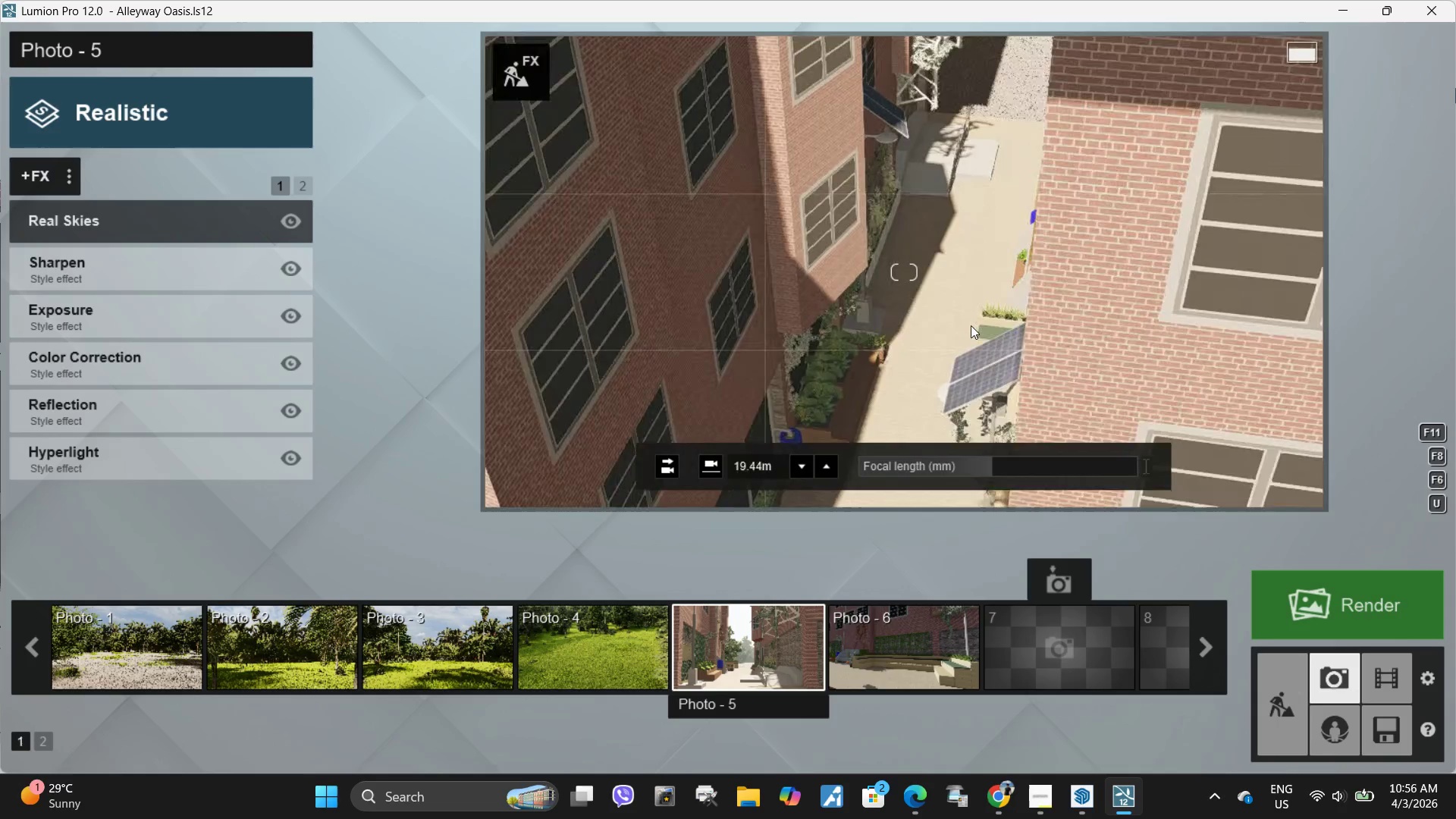 
type(AWWA)
 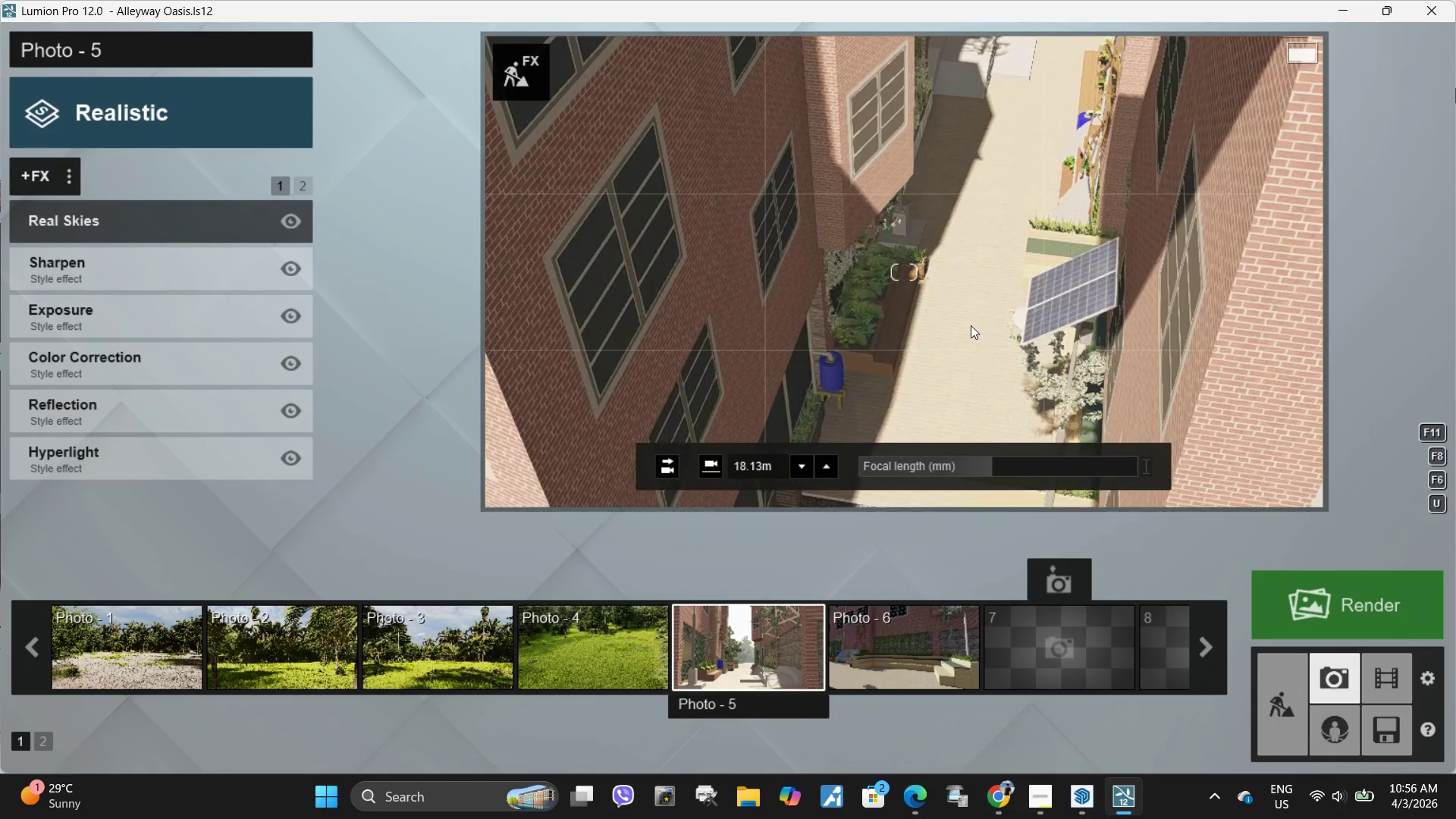 
hold_key(key=W, duration=1.55)
 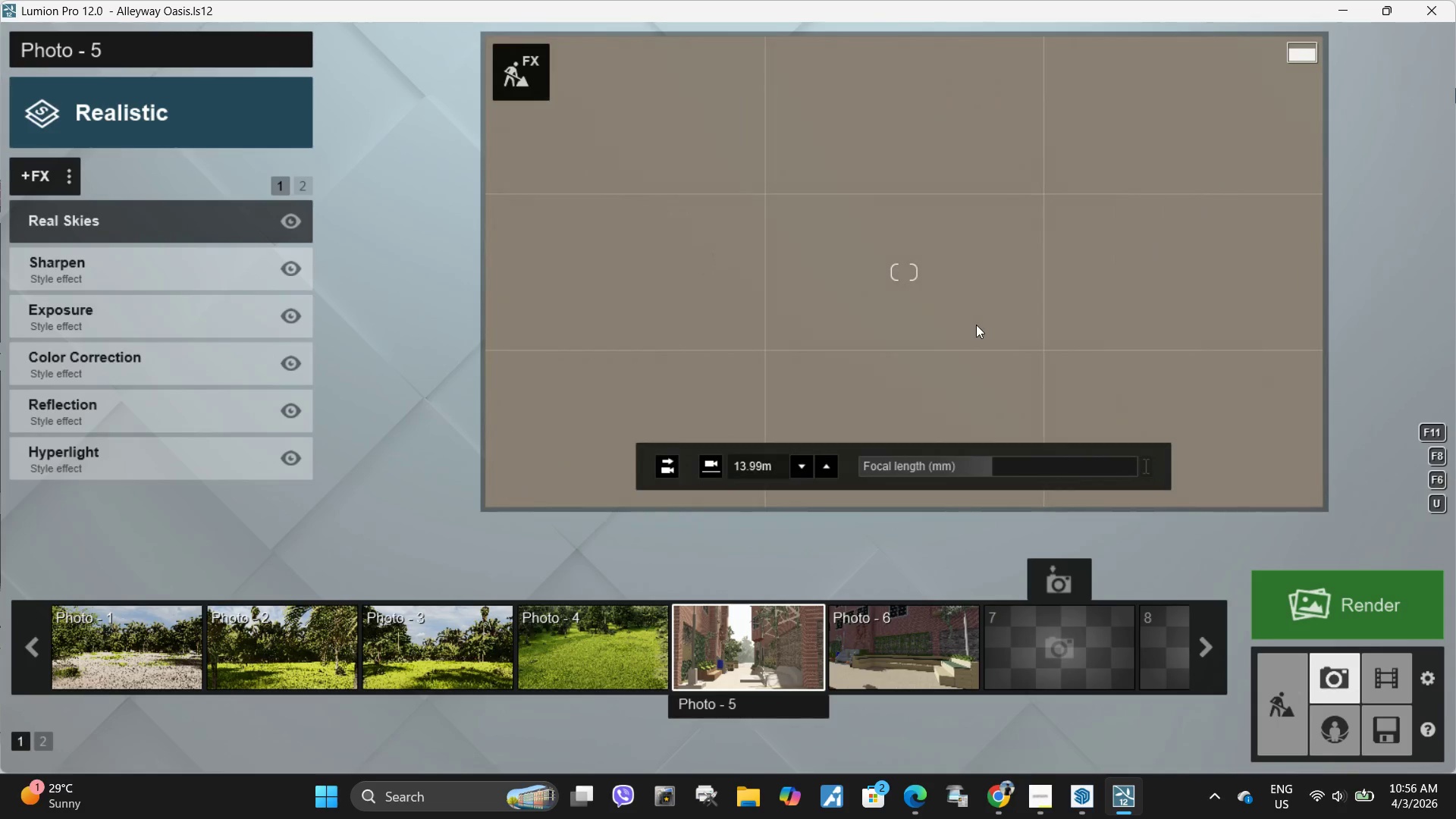 
hold_key(key=Q, duration=0.59)
 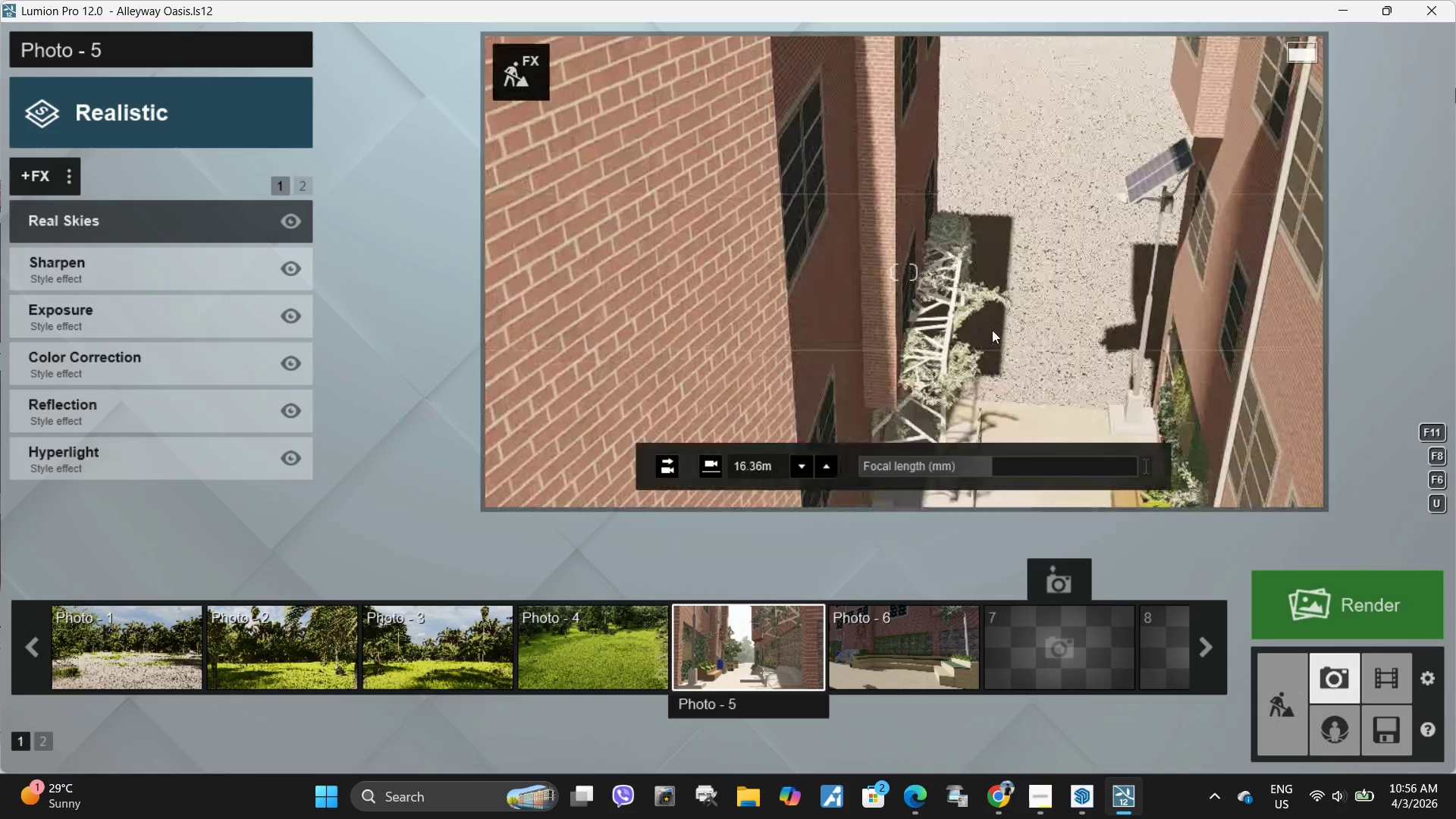 
hold_key(key=A, duration=2.69)
 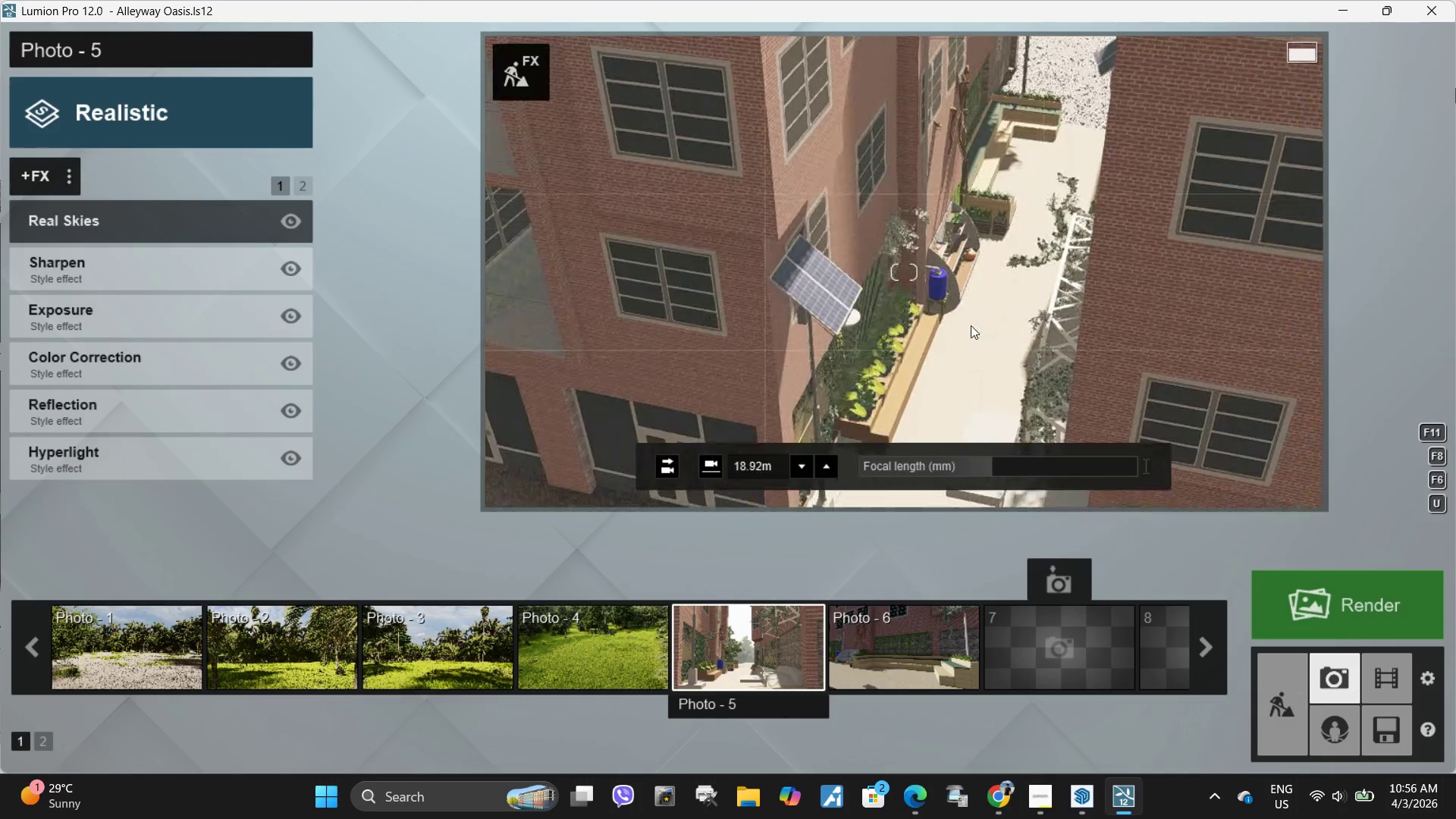 
type(SWWSSASAQS)
 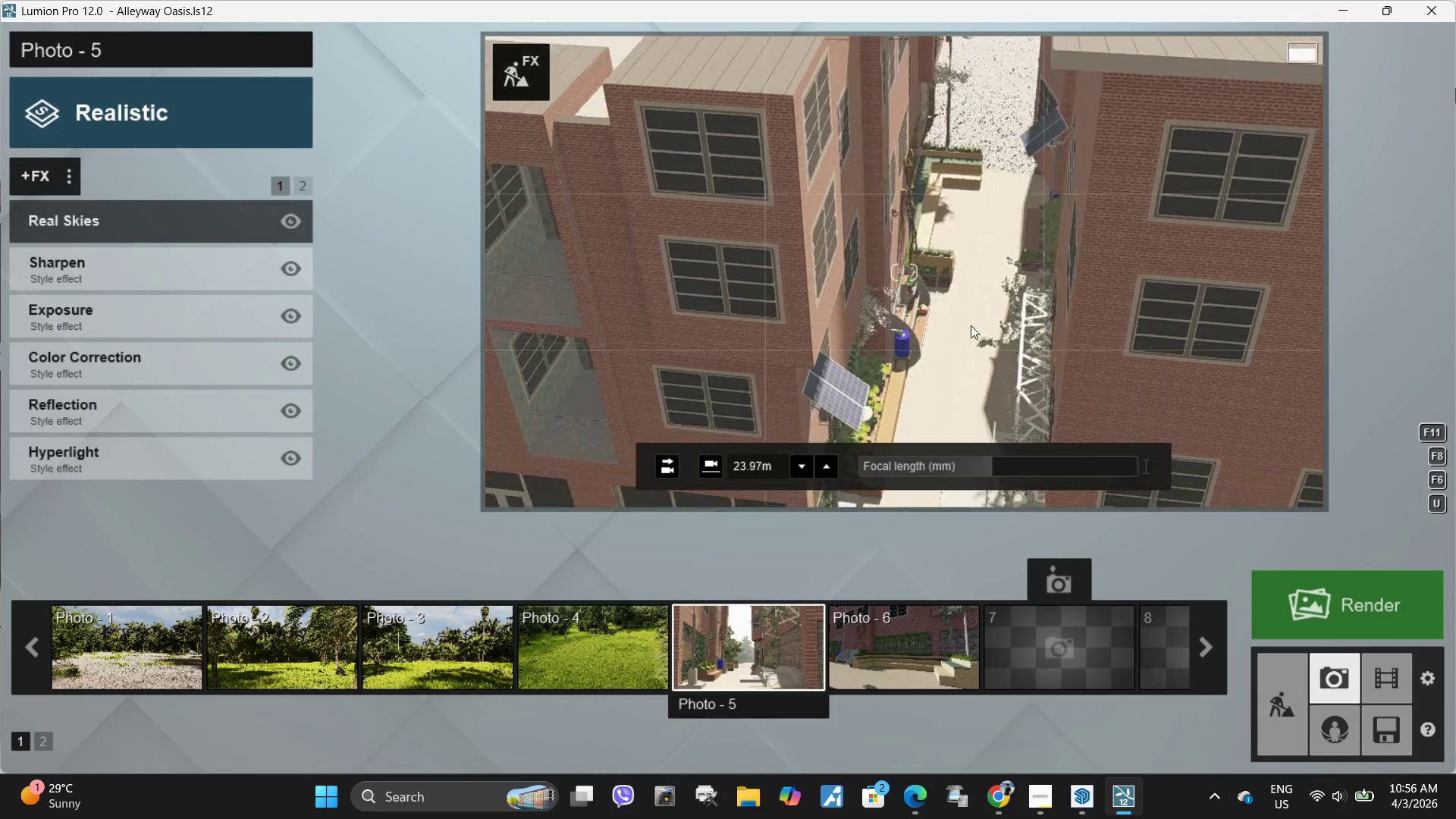 
type(ASDSA)
 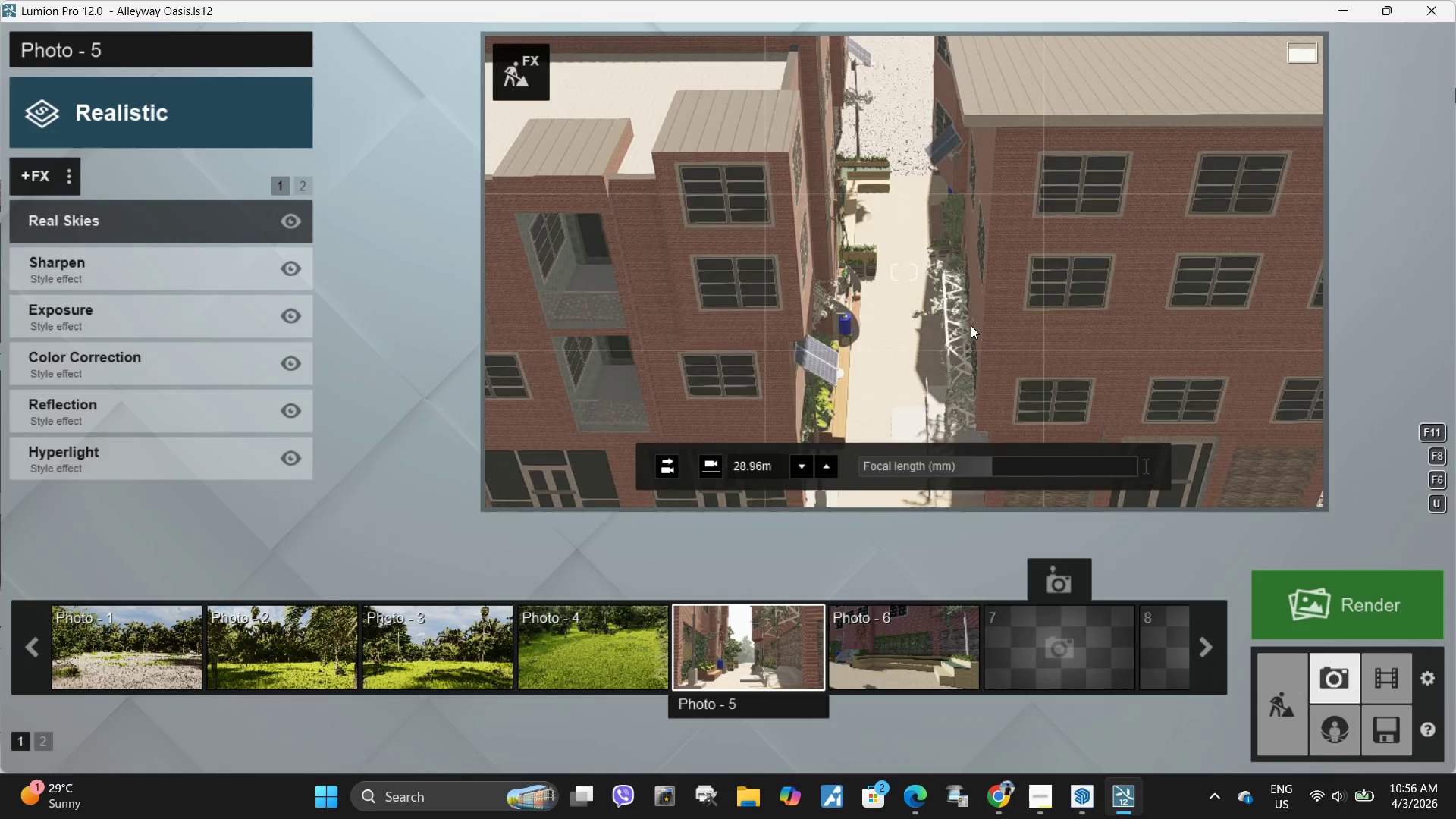 
left_click([931, 309])
 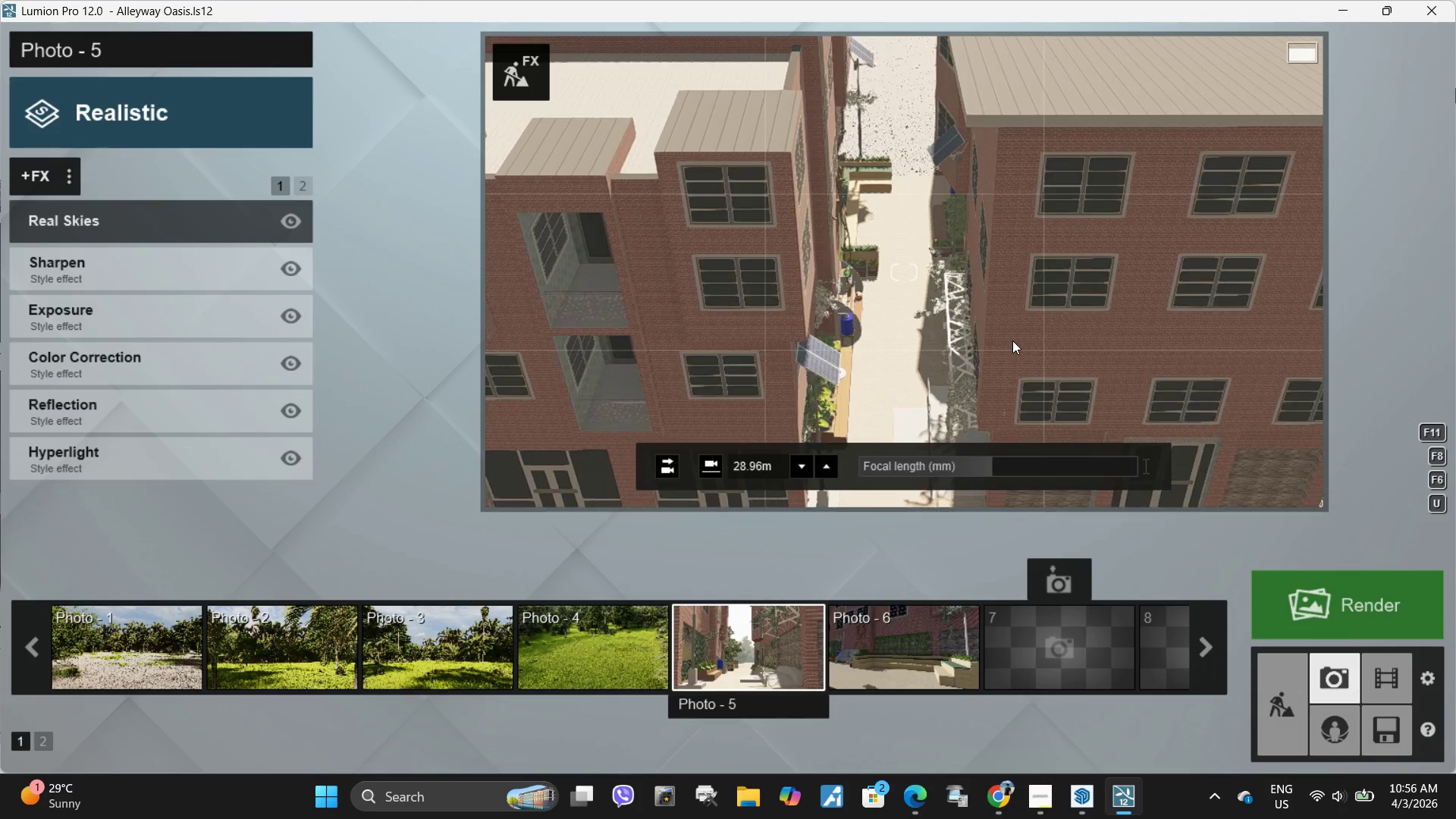 
left_click([1012, 340])
 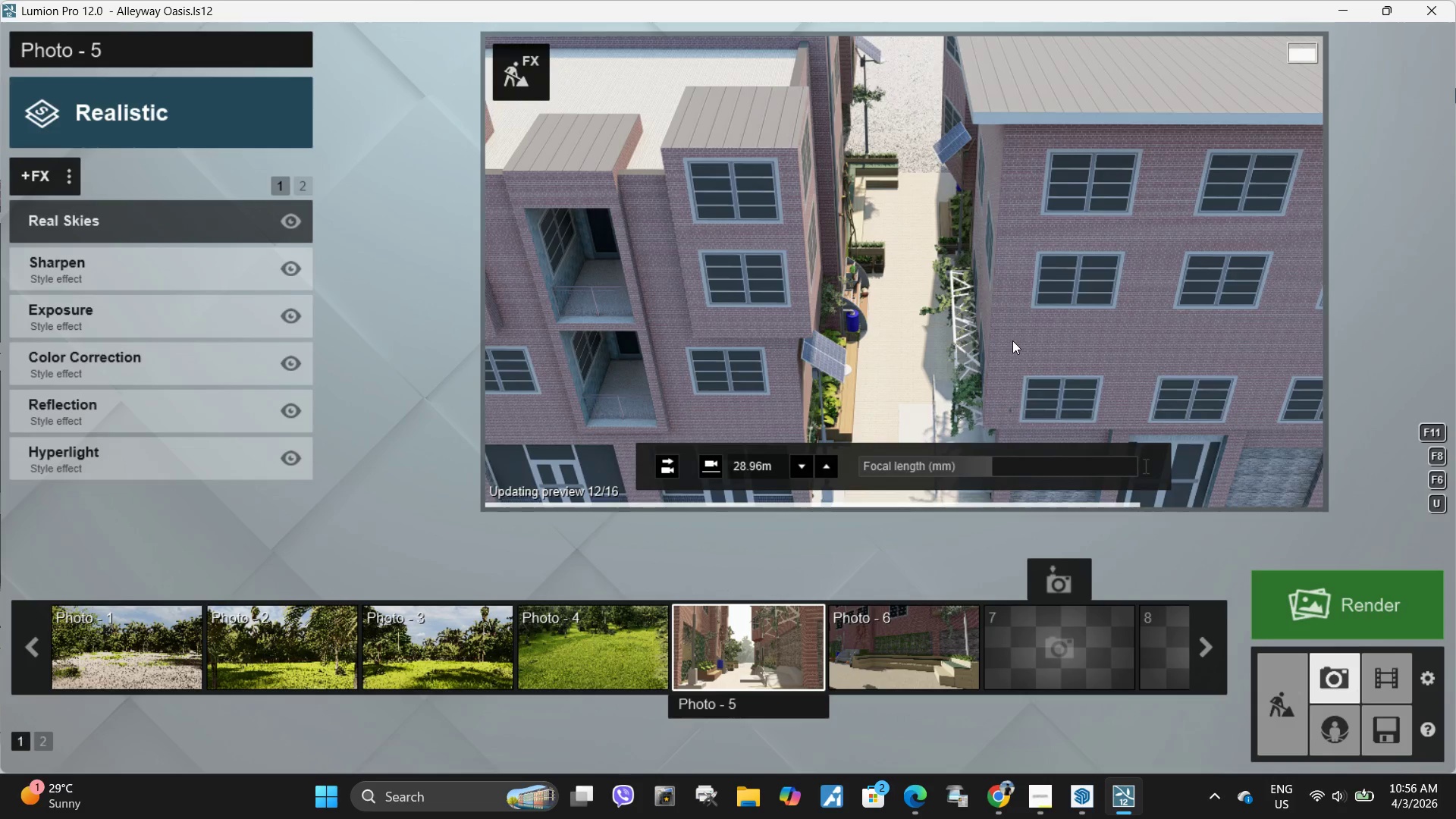 
hold_key(key=W, duration=2.06)
 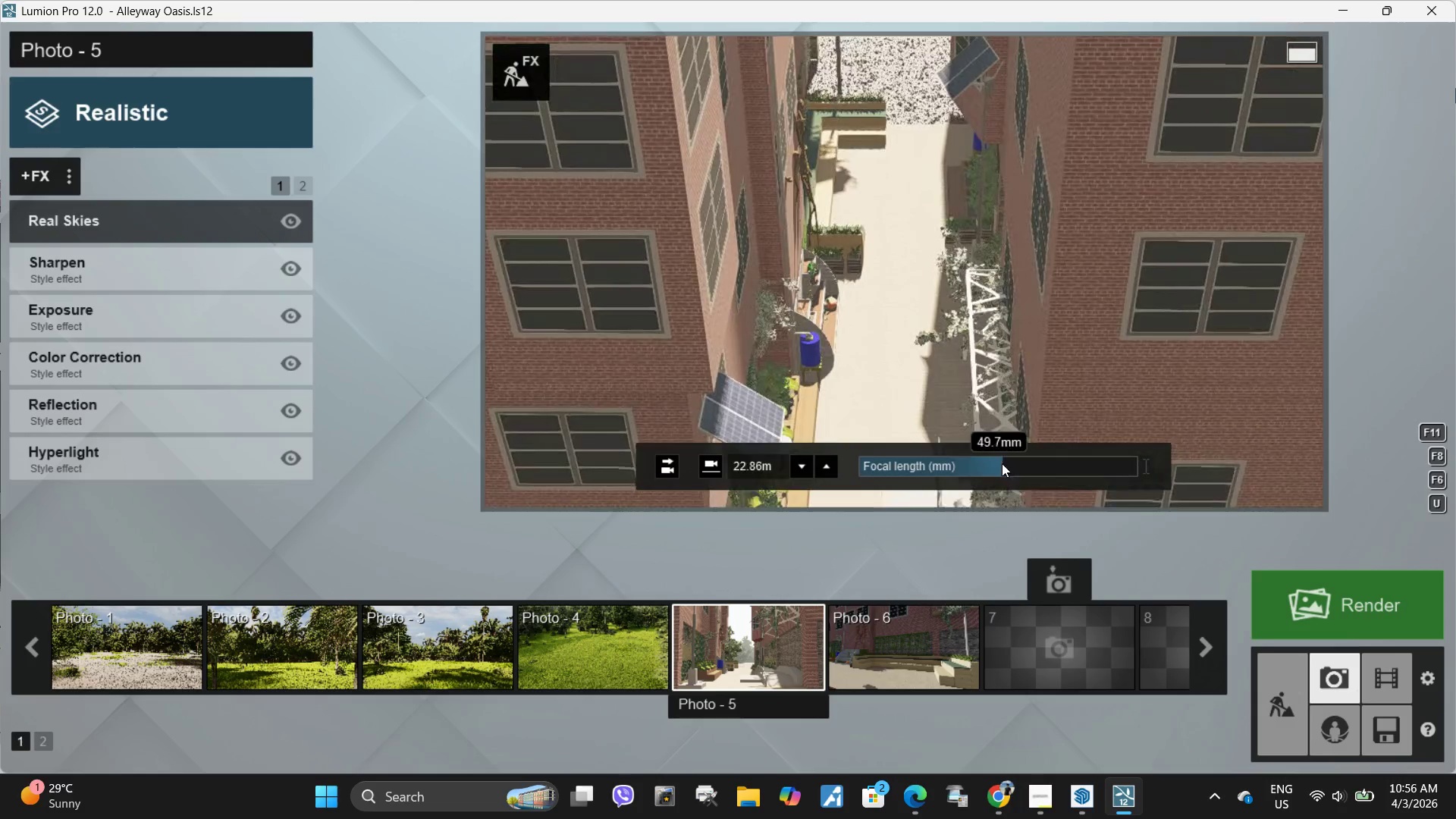 
key(D)
 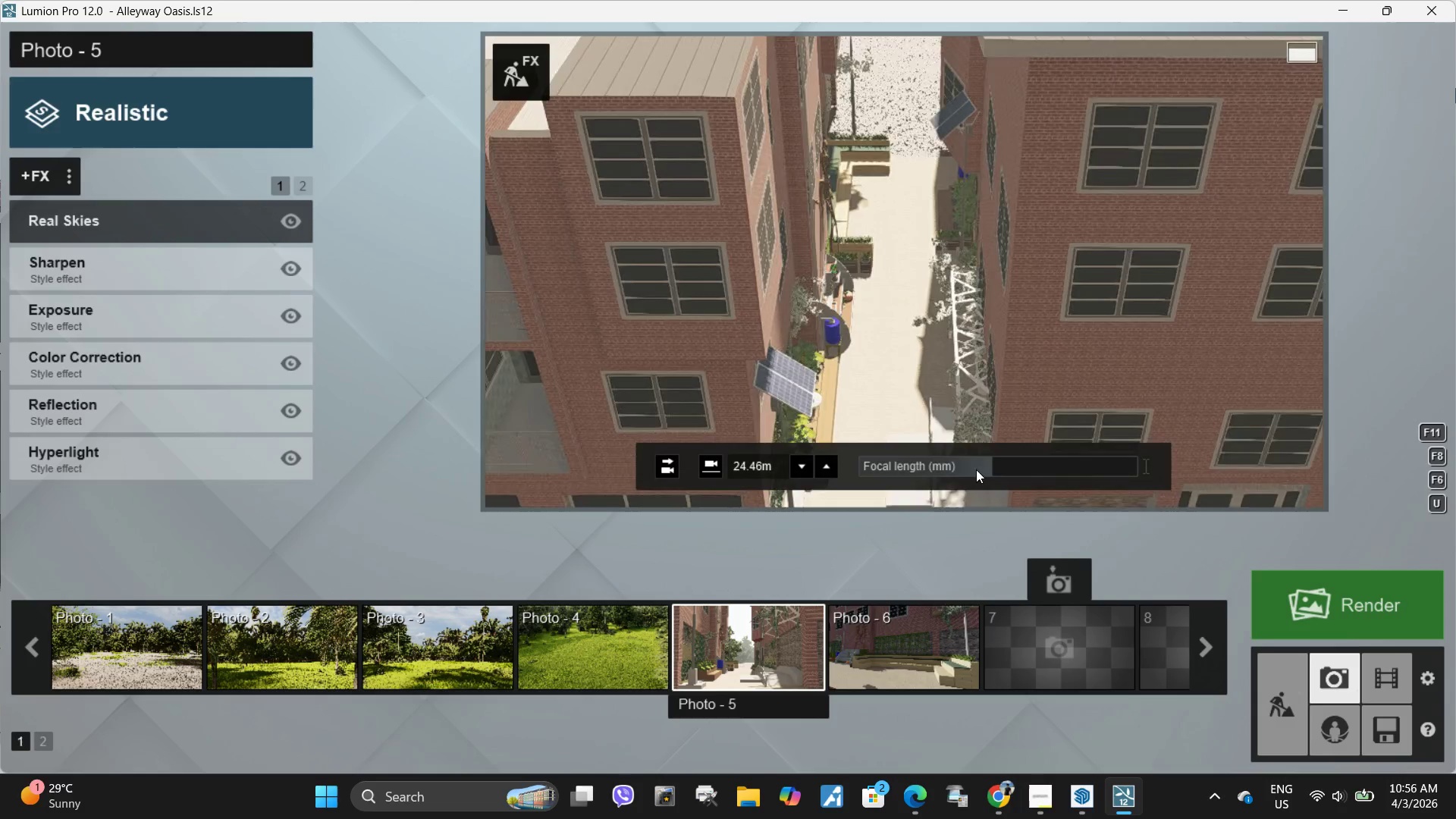 
left_click_drag(start_coordinate=[987, 463], to_coordinate=[959, 466])
 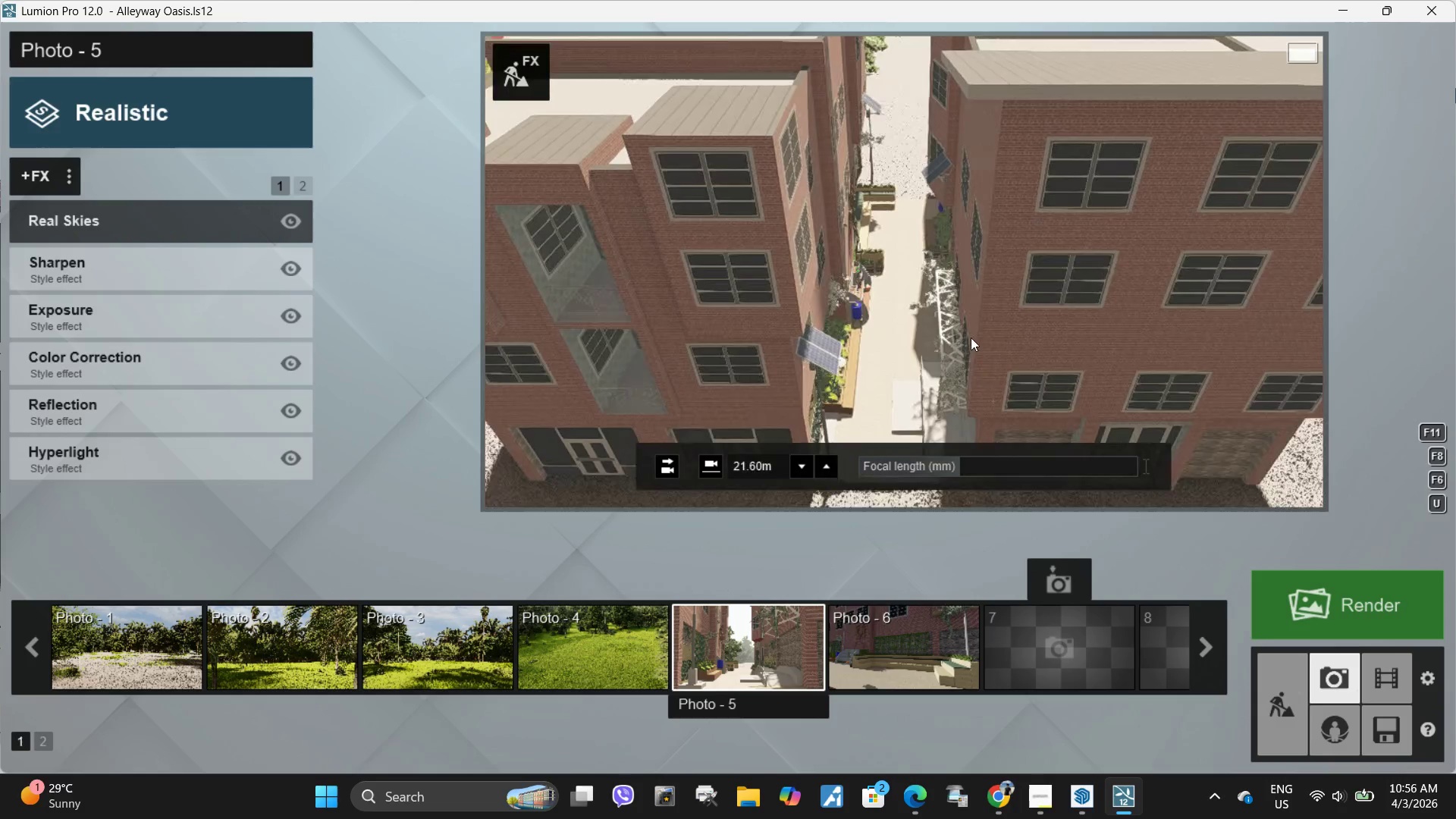 
hold_key(key=W, duration=1.5)
 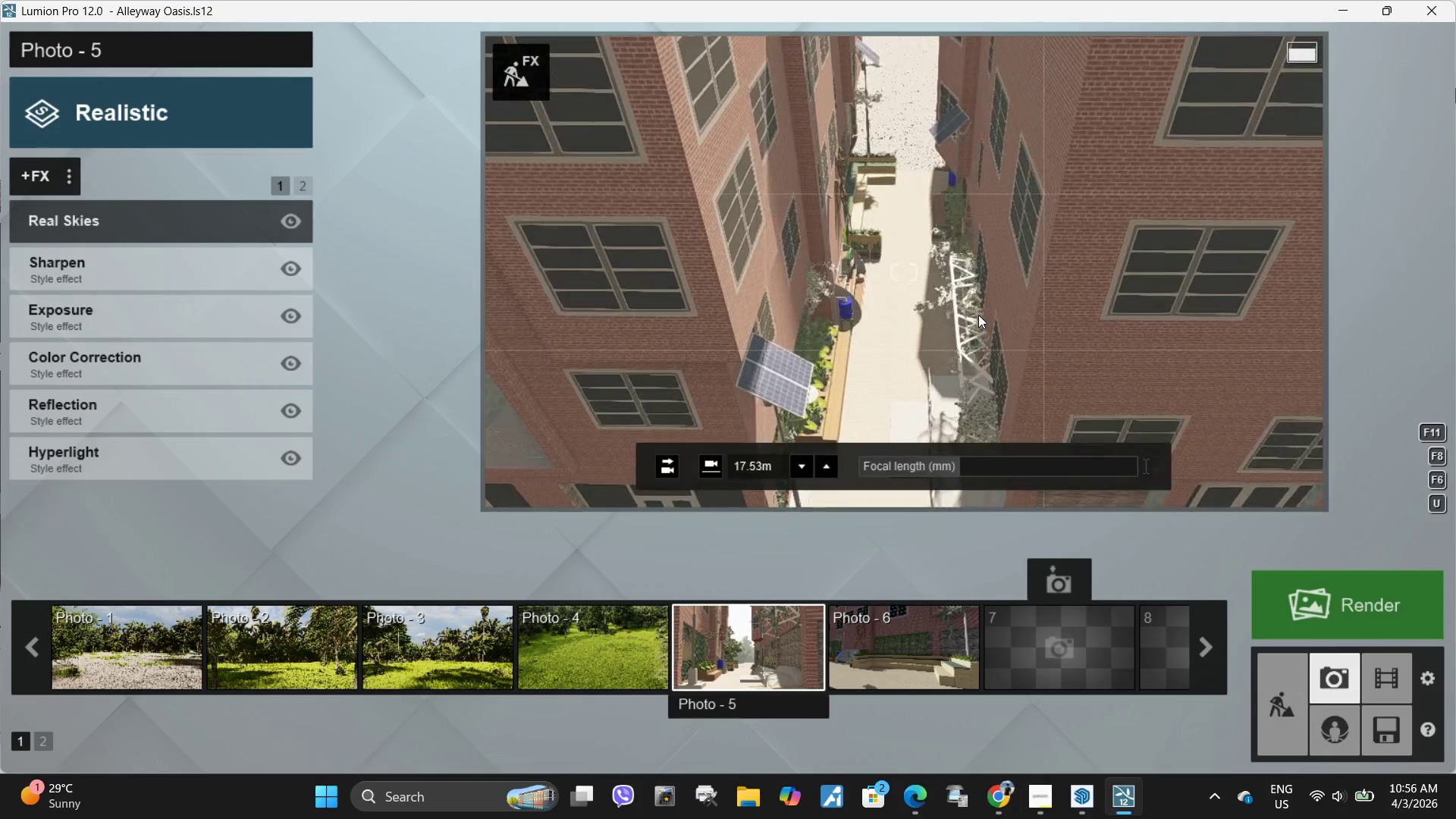 
hold_key(key=W, duration=0.84)
 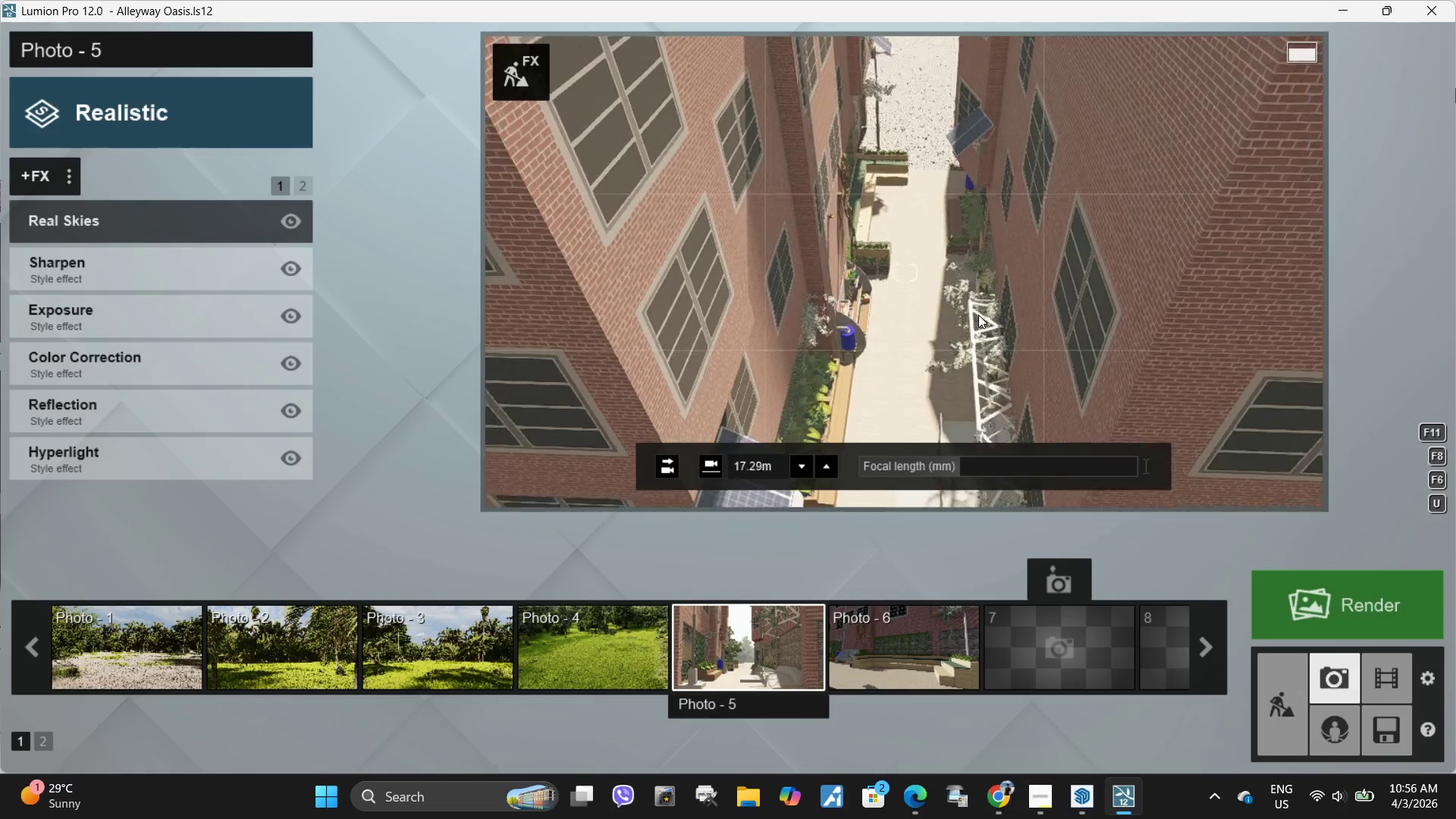 
key(Q)
 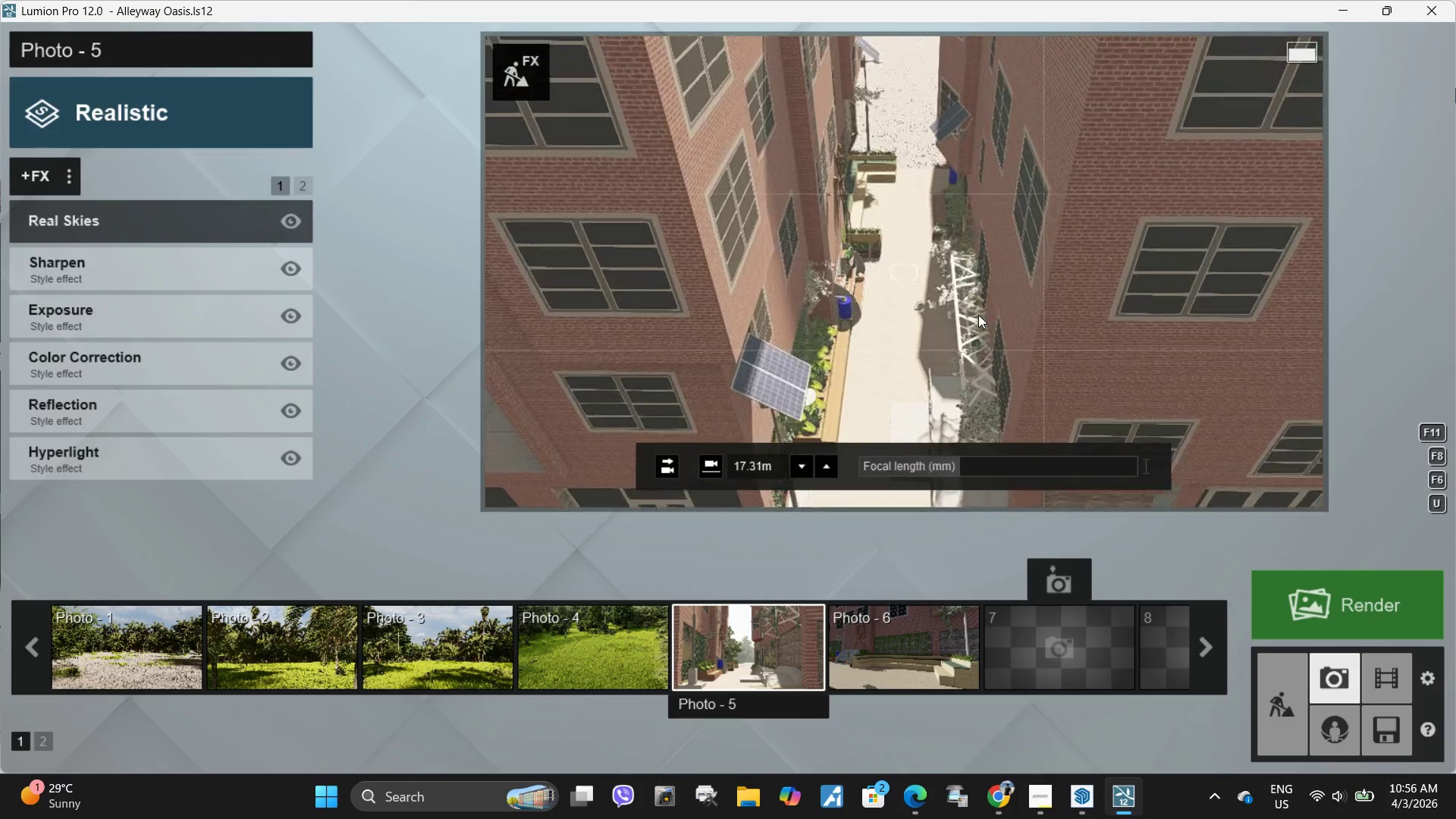 
key(Shift+S)
 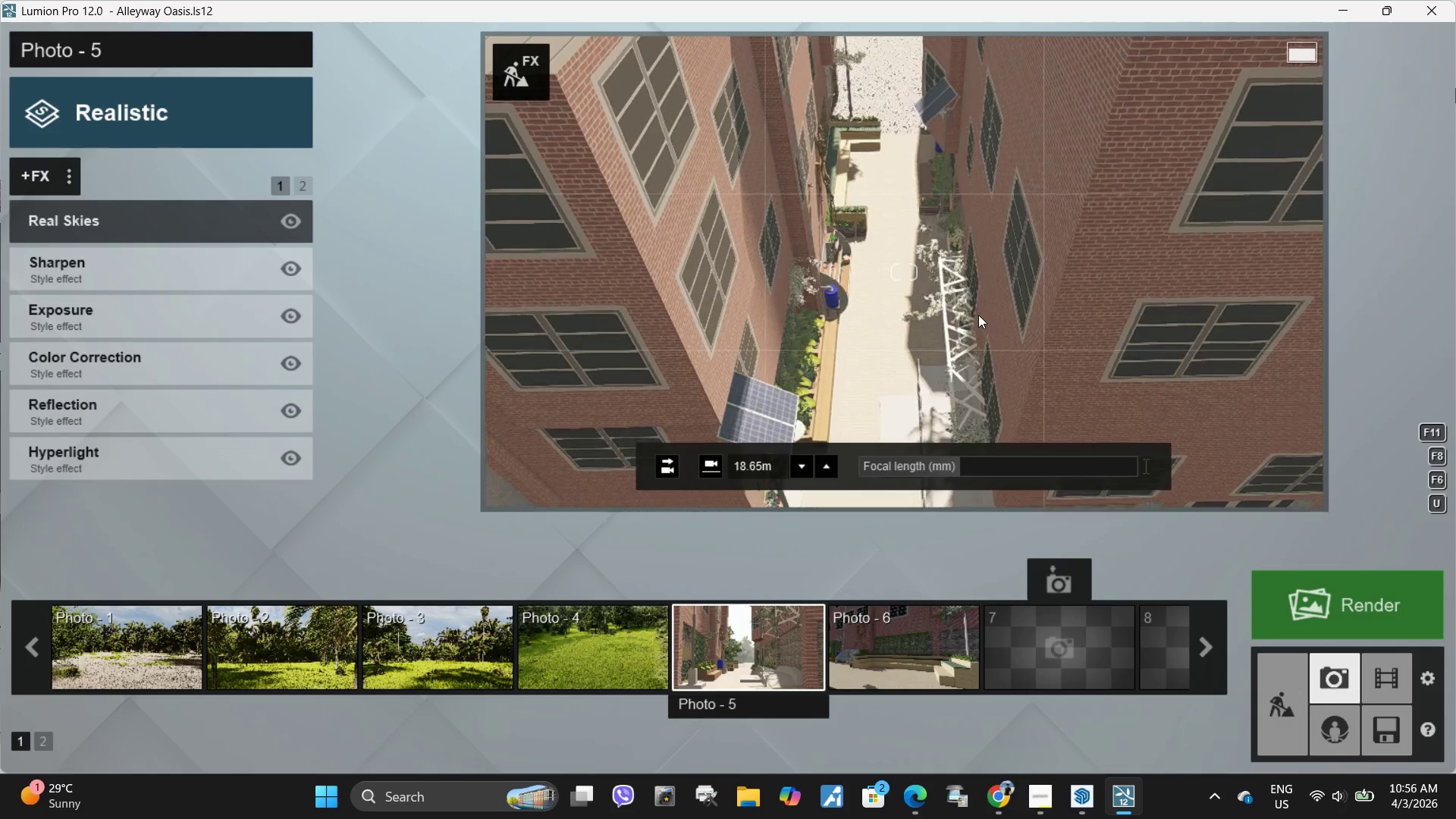 
type(SW)
 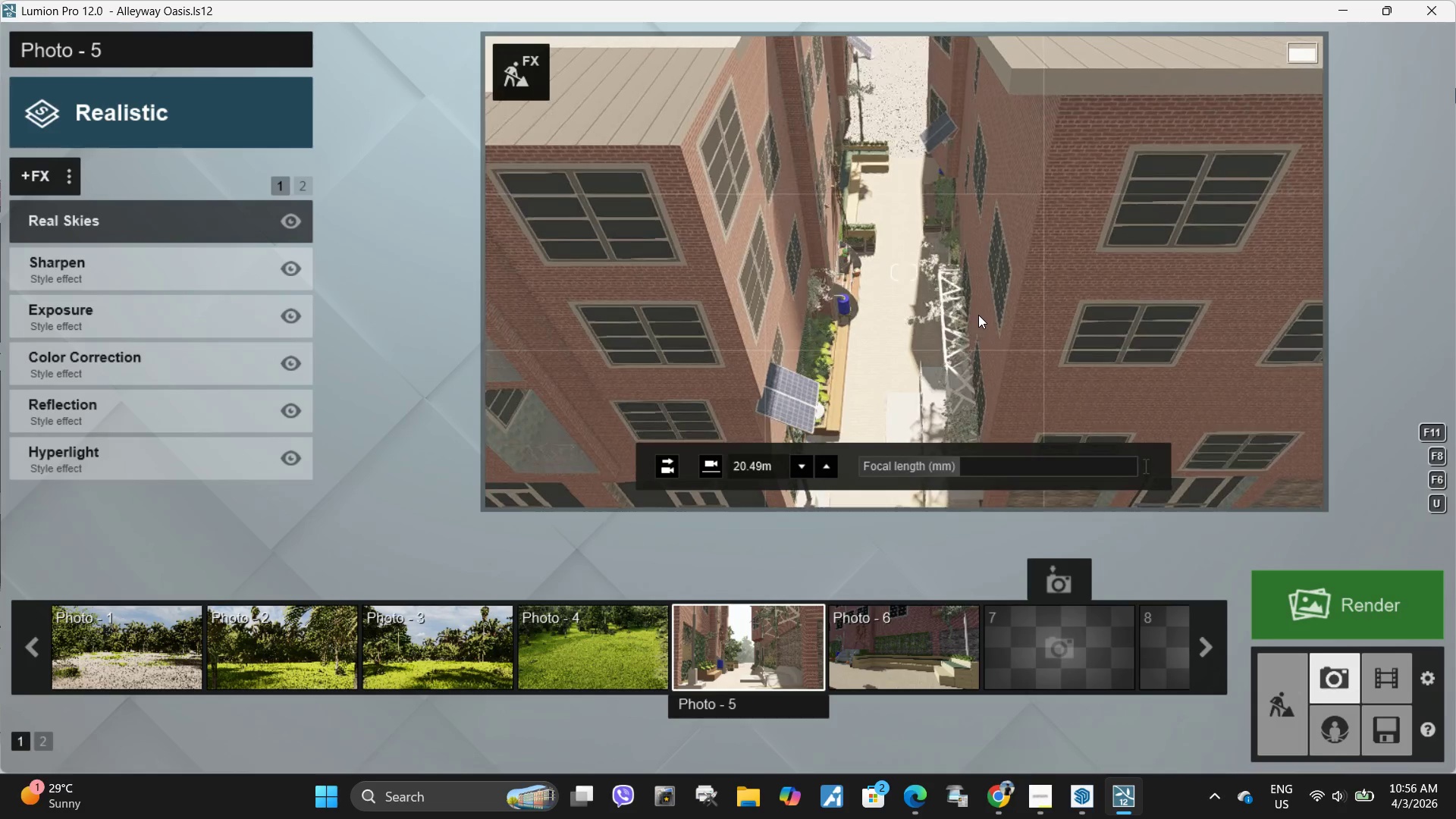 
left_click([977, 315])
 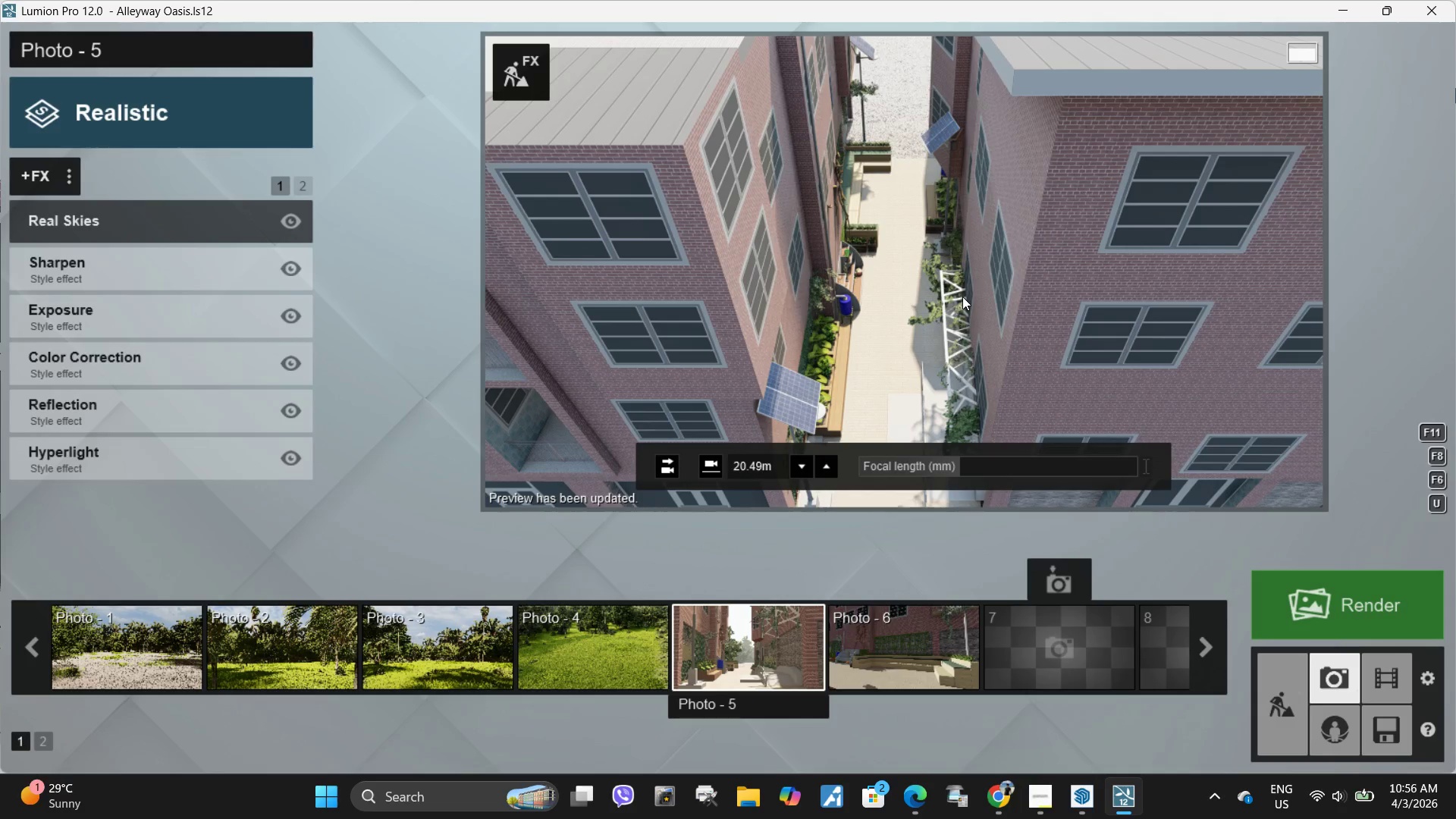 
left_click([1069, 573])
 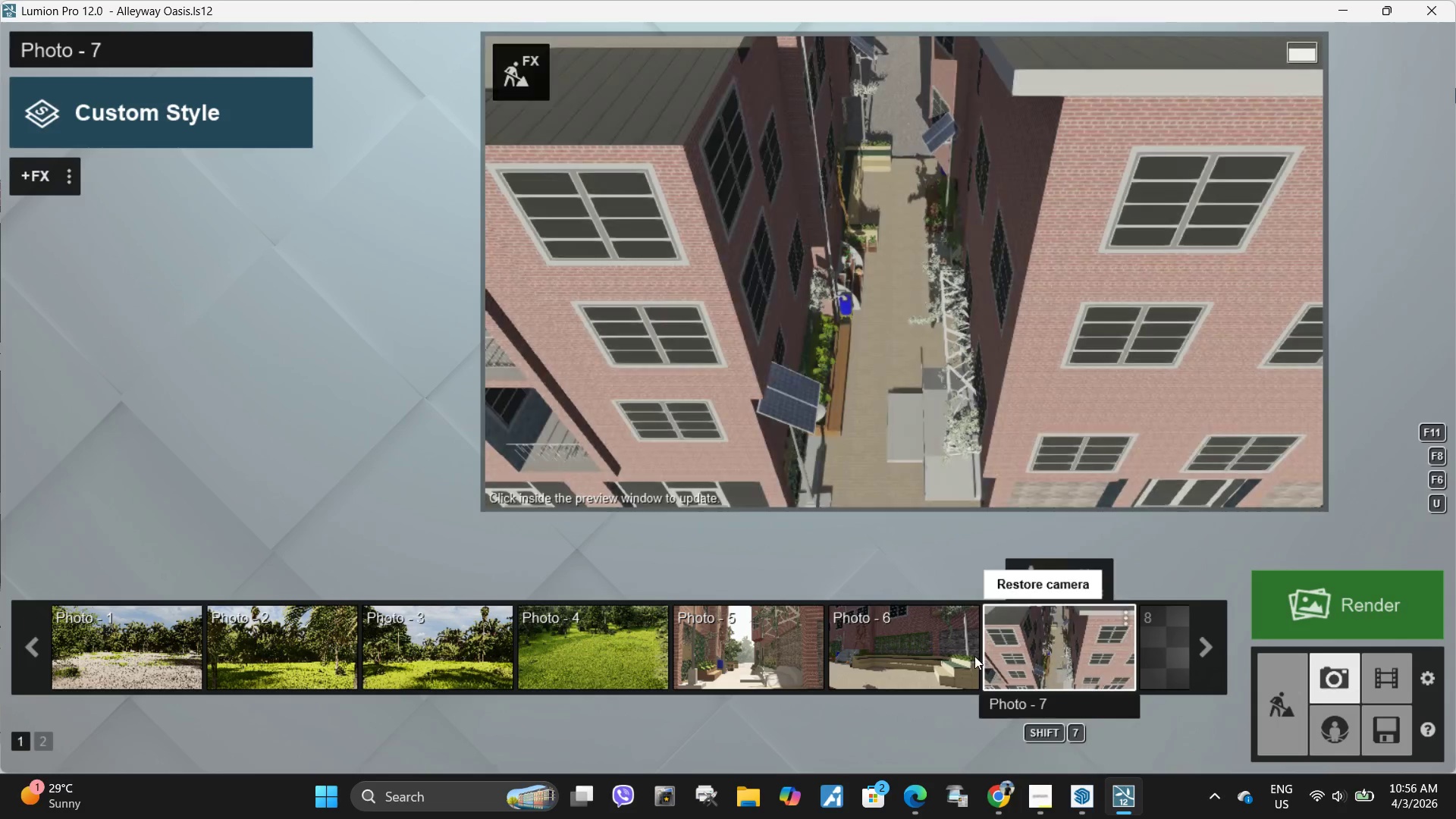 
left_click([936, 648])
 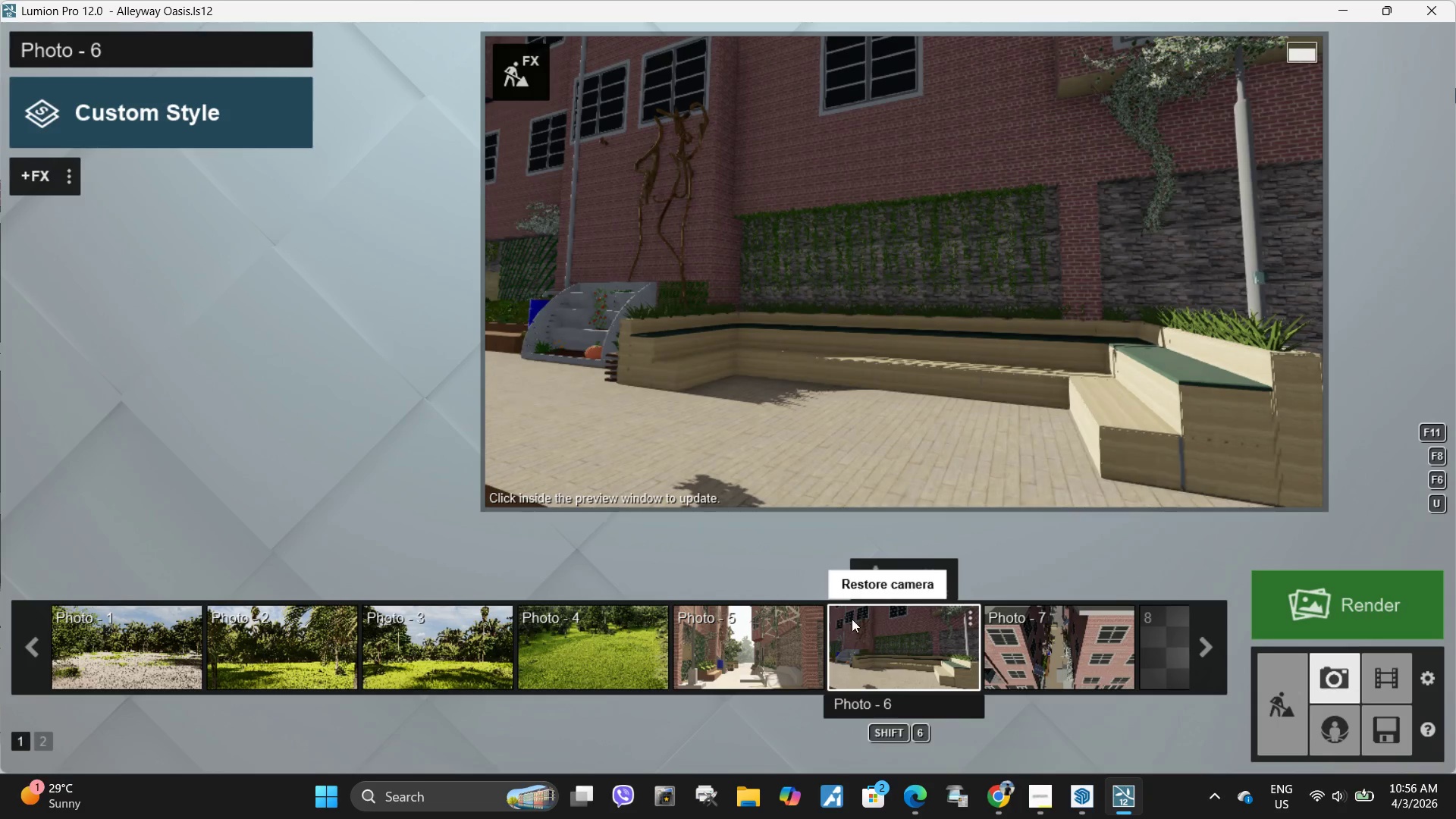 
left_click([767, 639])
 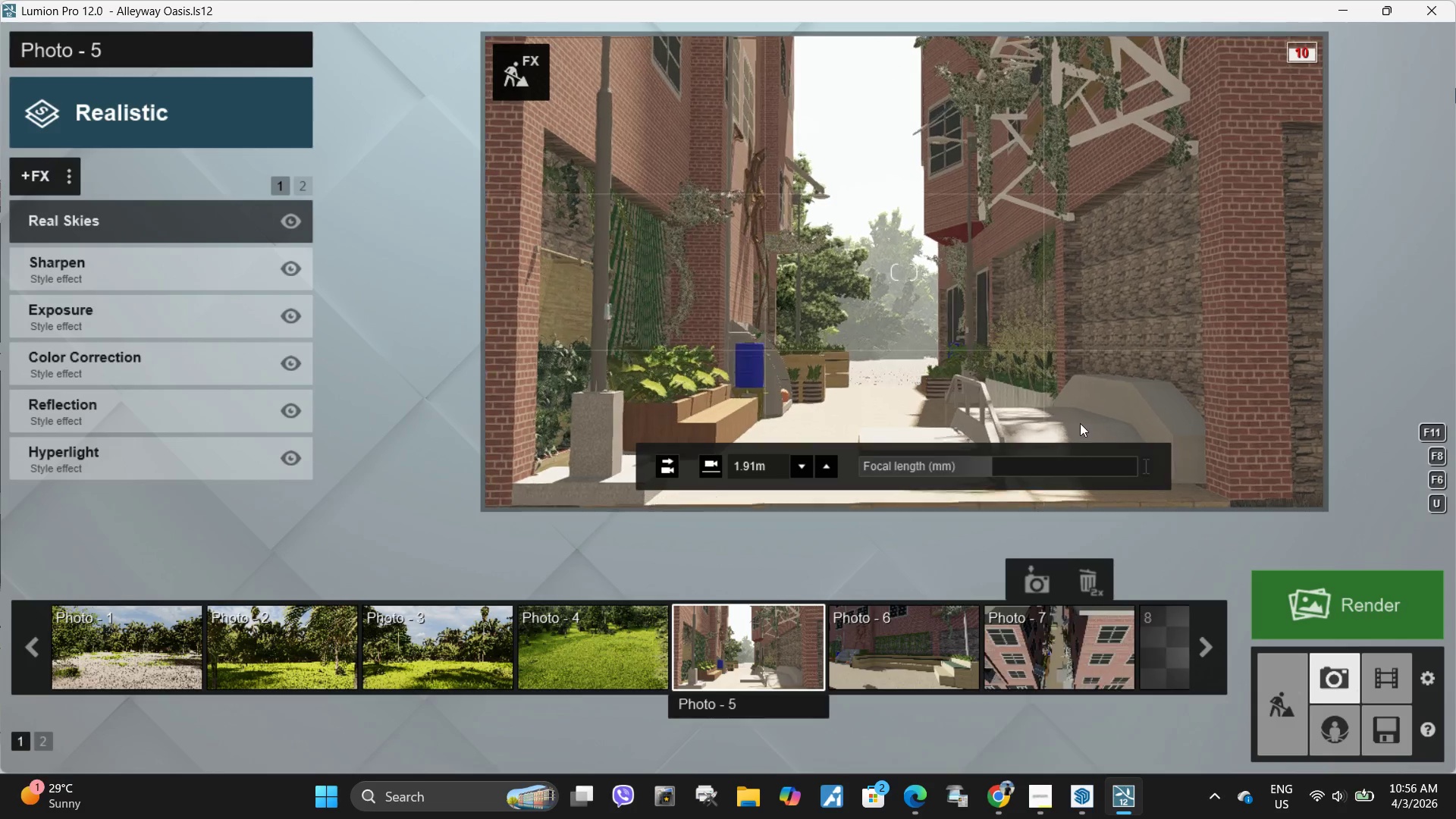 
right_click([1081, 423])
 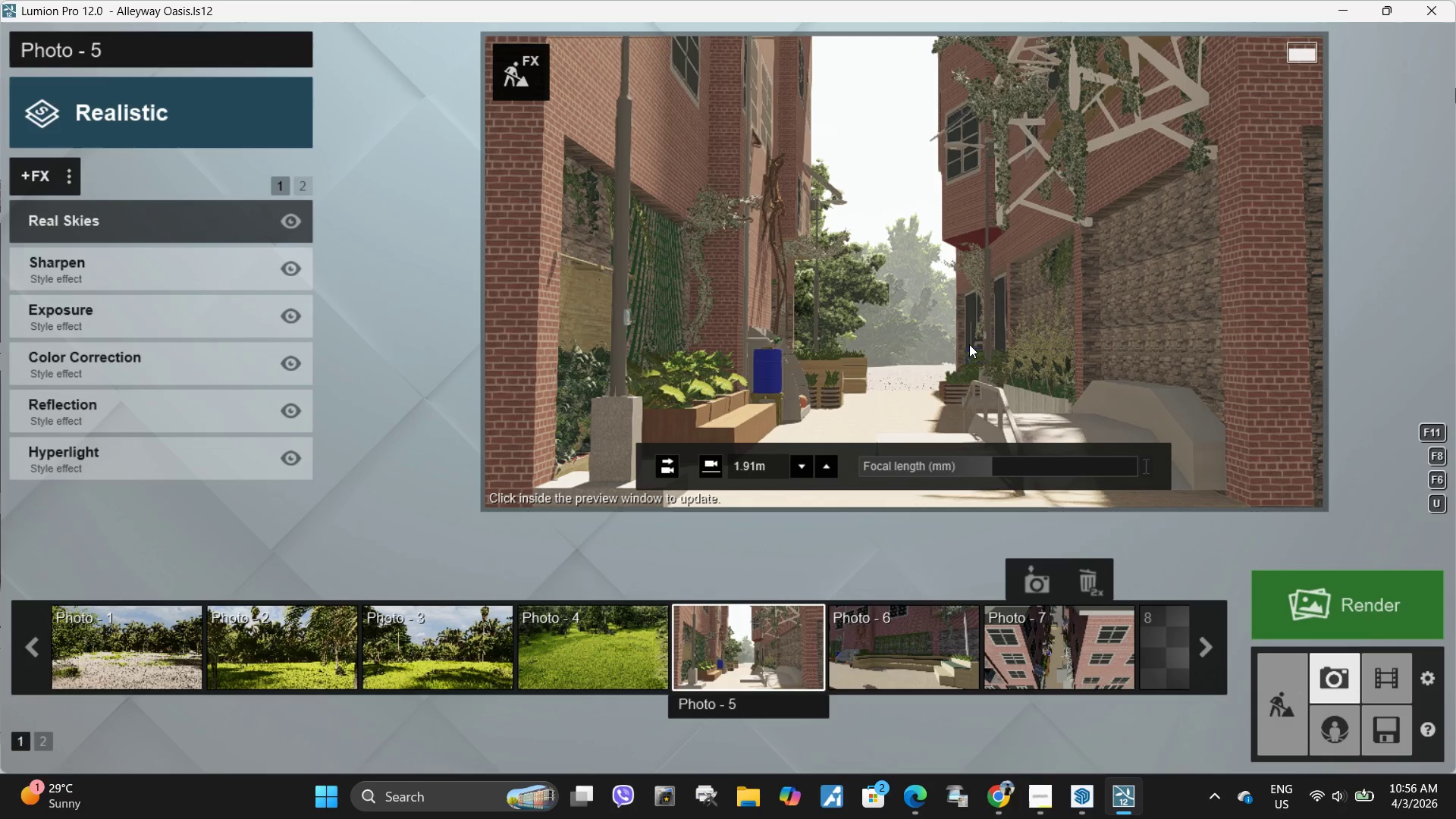 
hold_key(key=D, duration=0.48)
 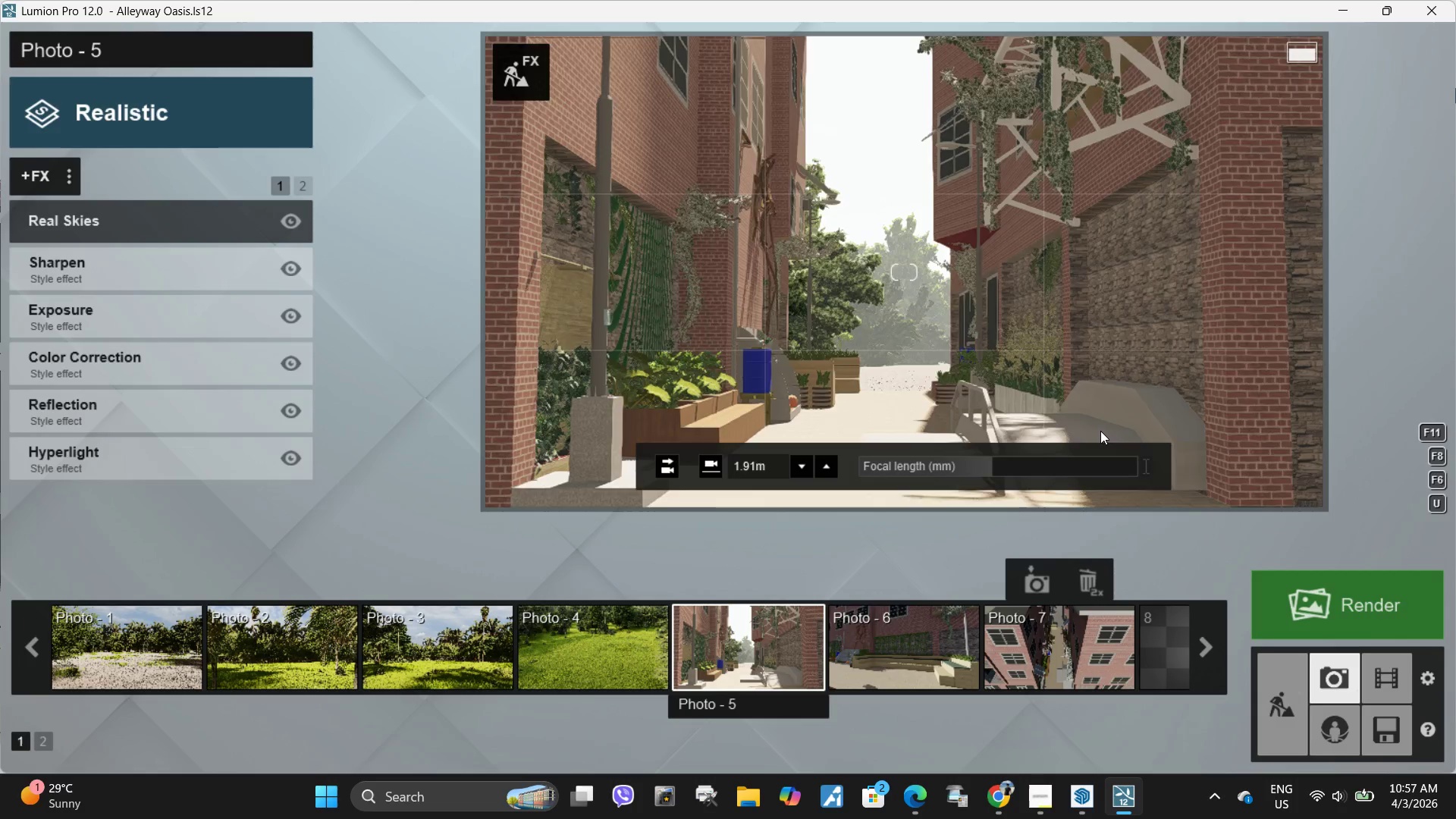 
wait(5.3)
 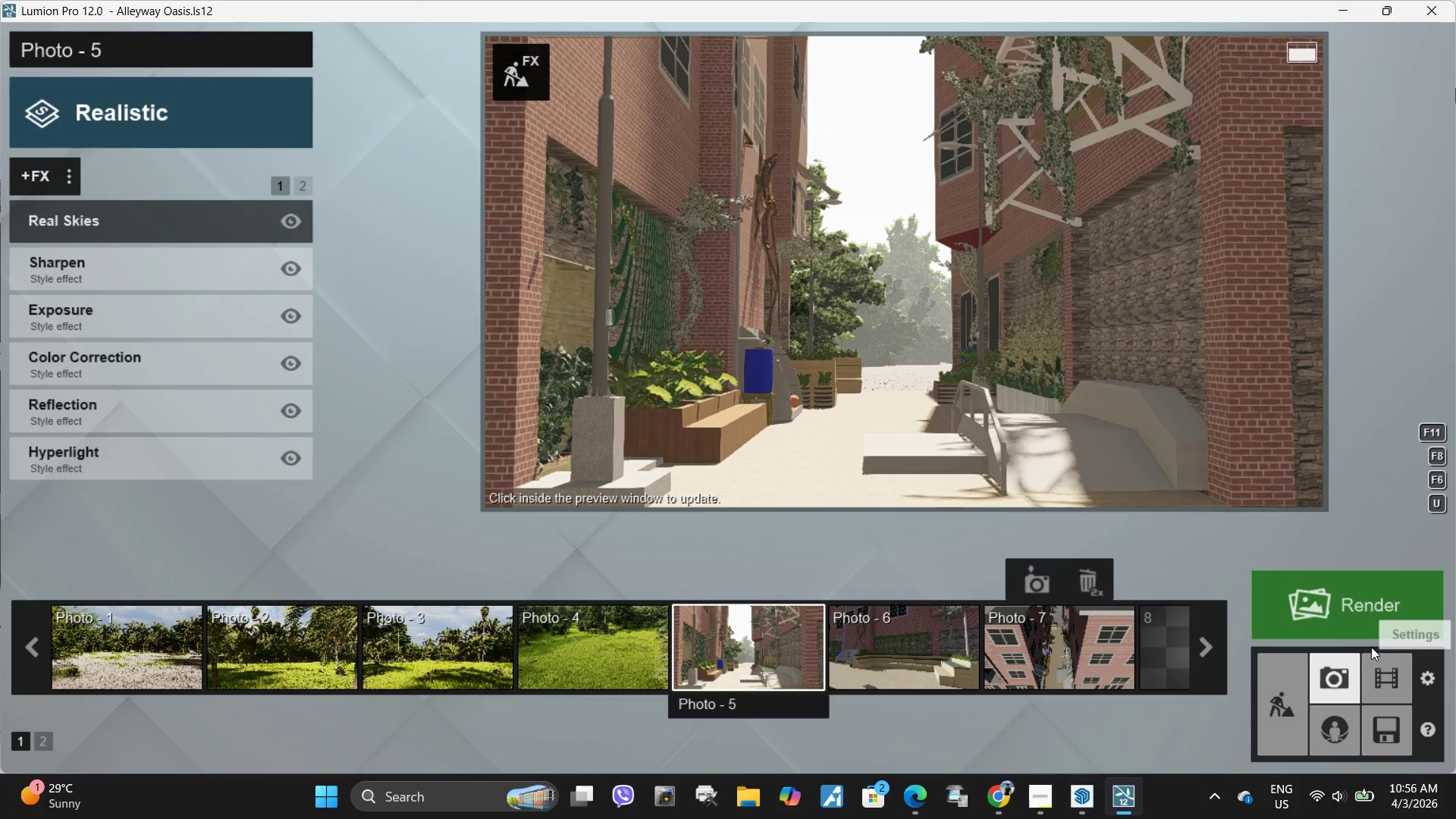 
left_click([1389, 676])
 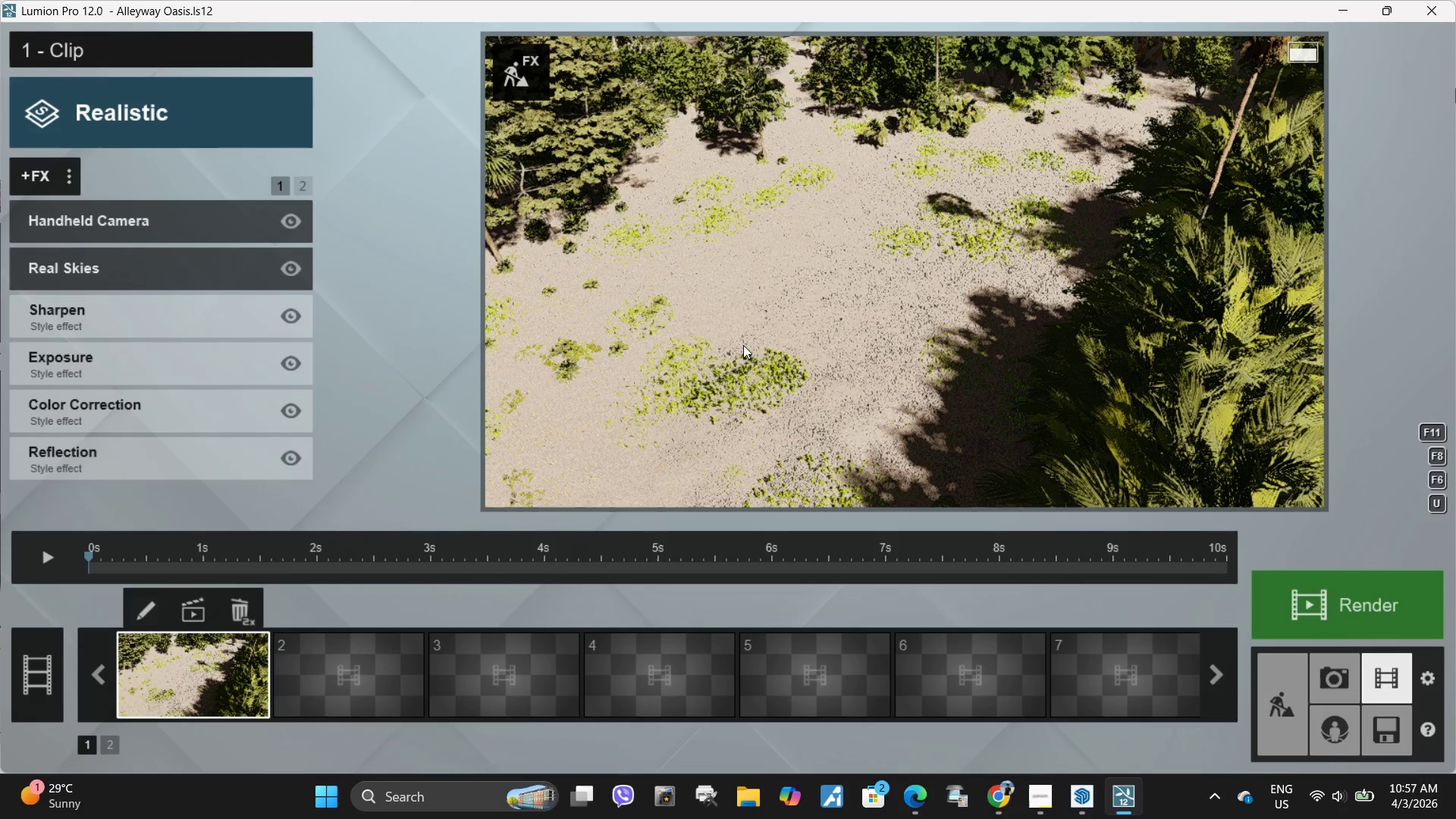 
wait(5.92)
 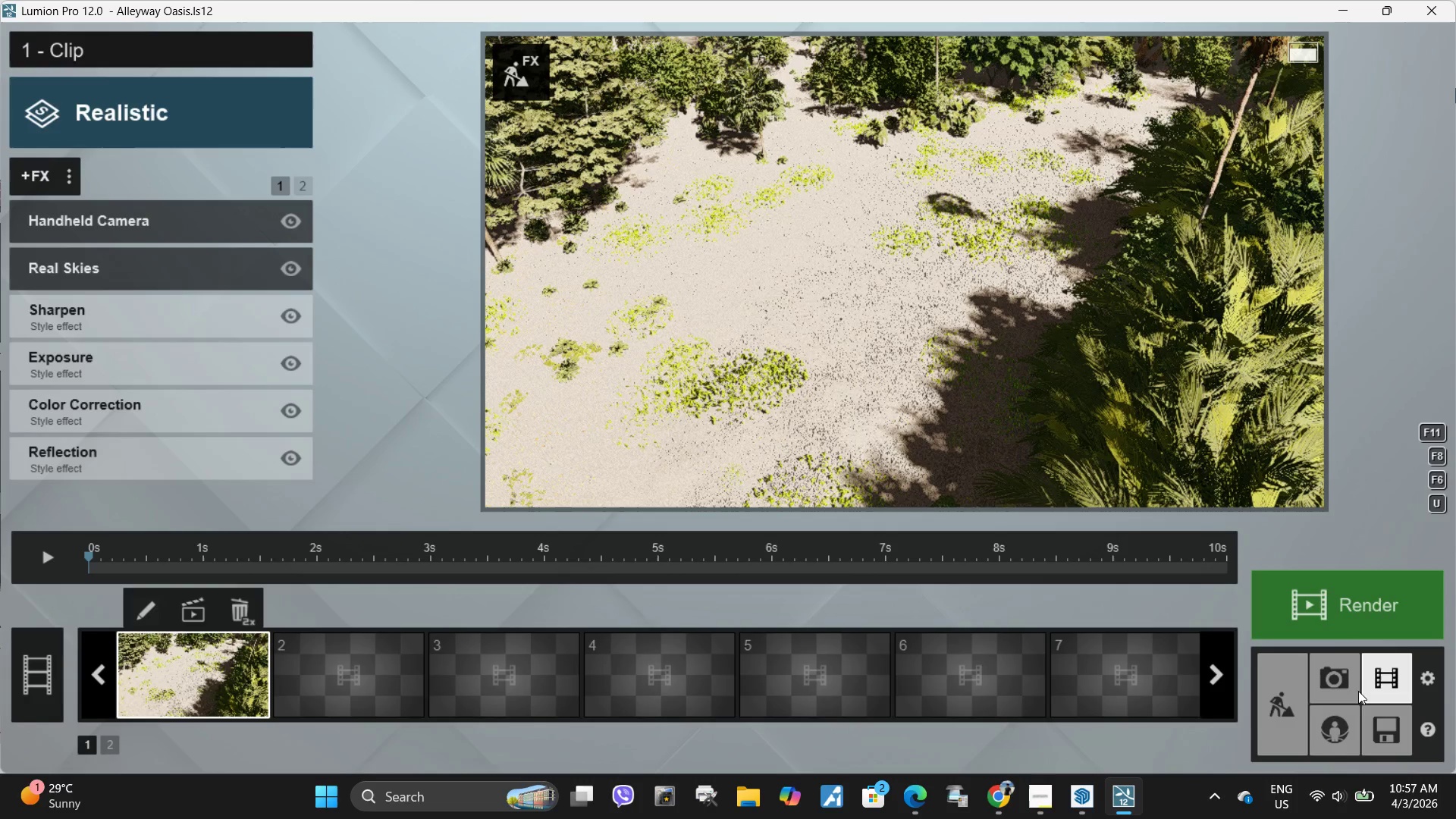 
left_click_drag(start_coordinate=[744, 330], to_coordinate=[859, 373])
 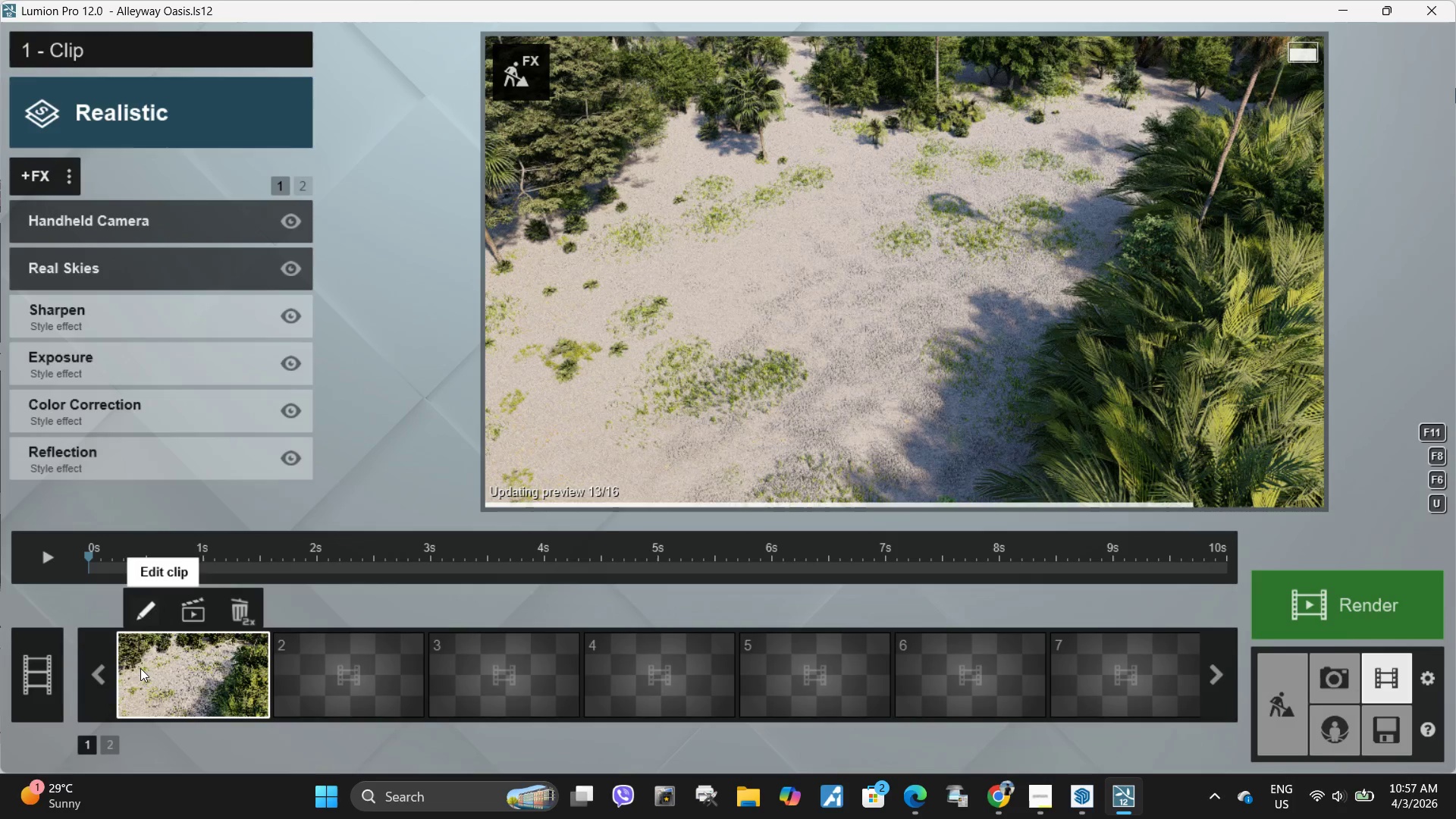 
hold_key(key=W, duration=0.64)
 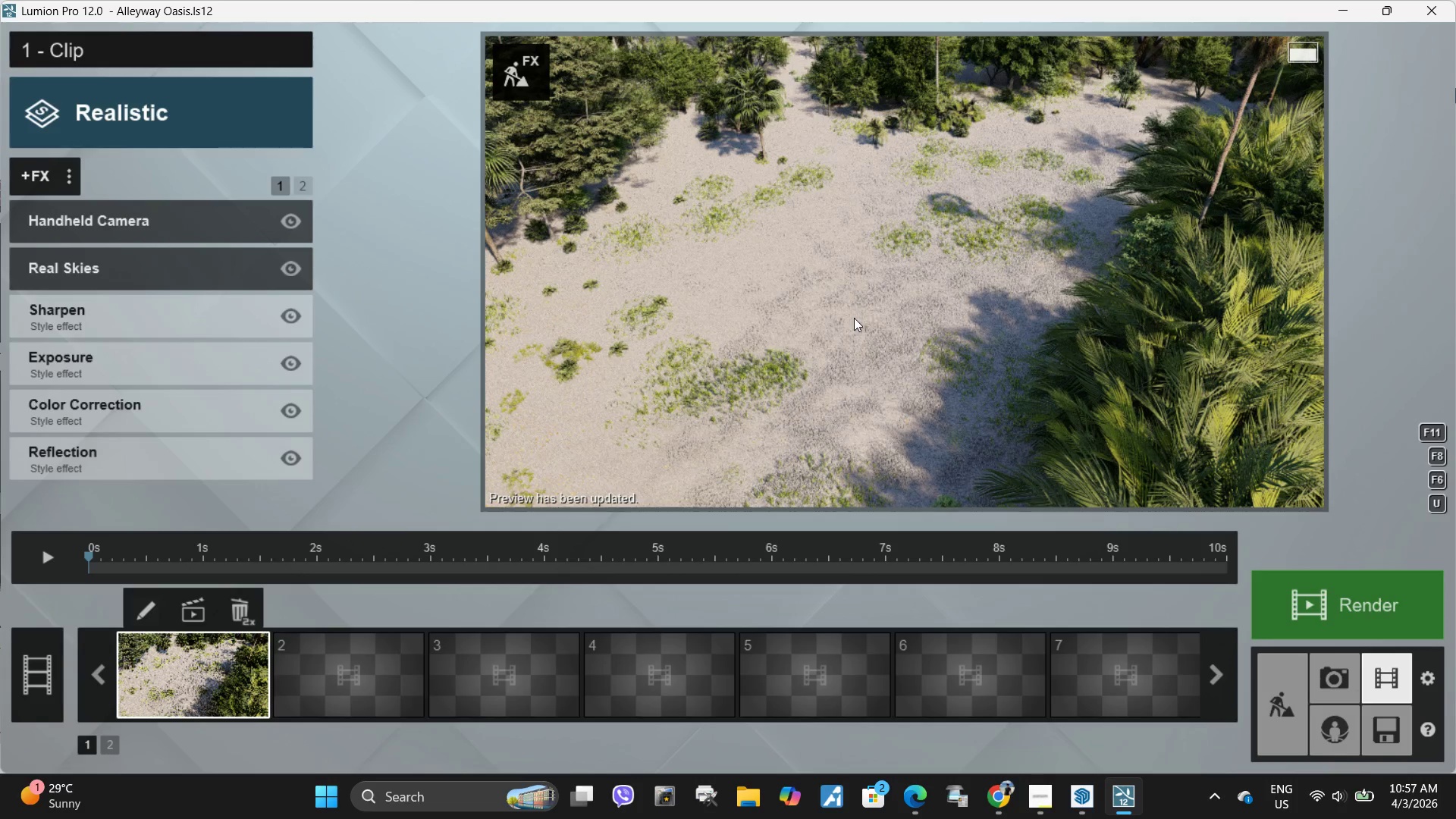 
type(WWWD)
 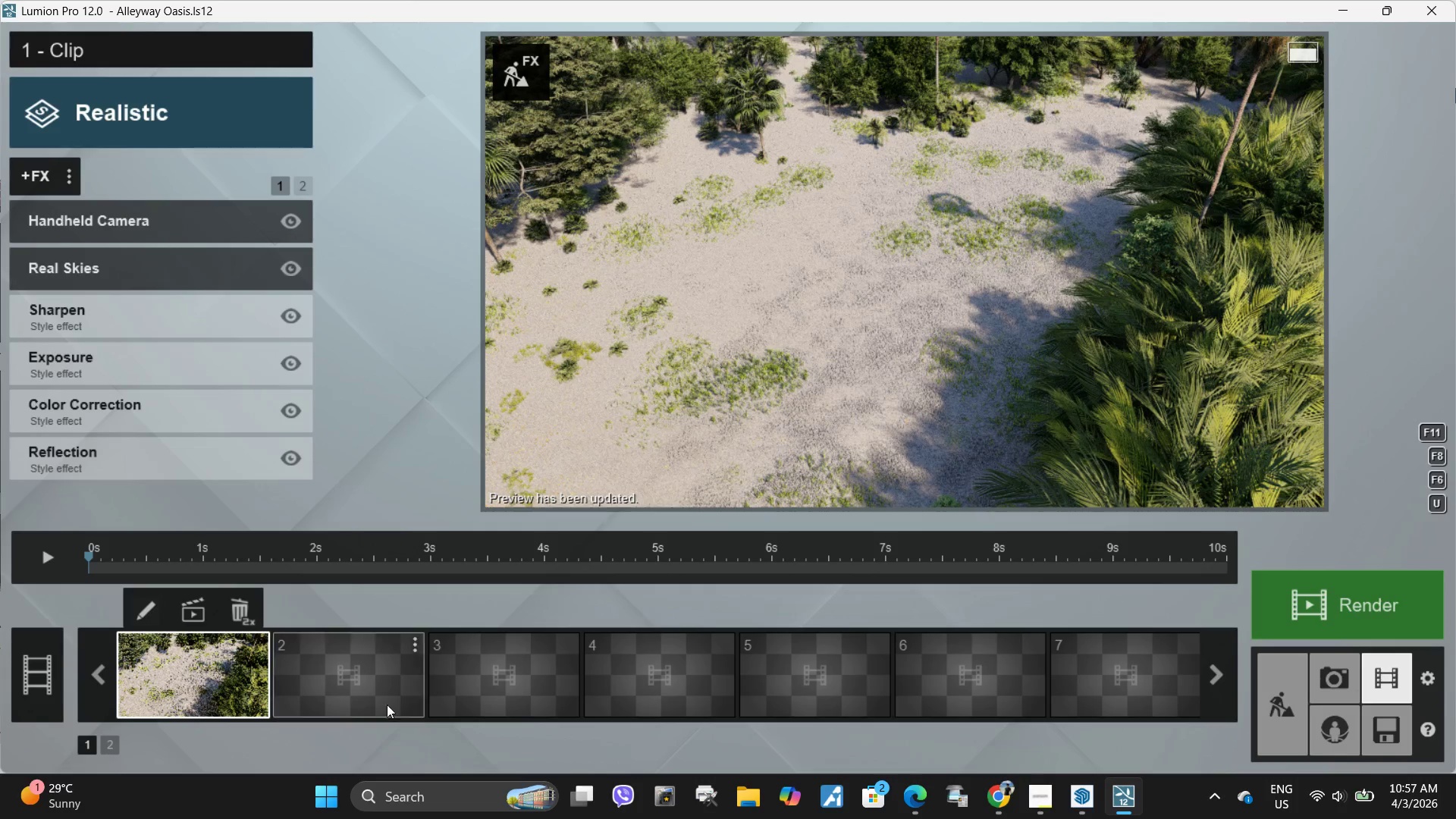 
left_click([371, 699])
 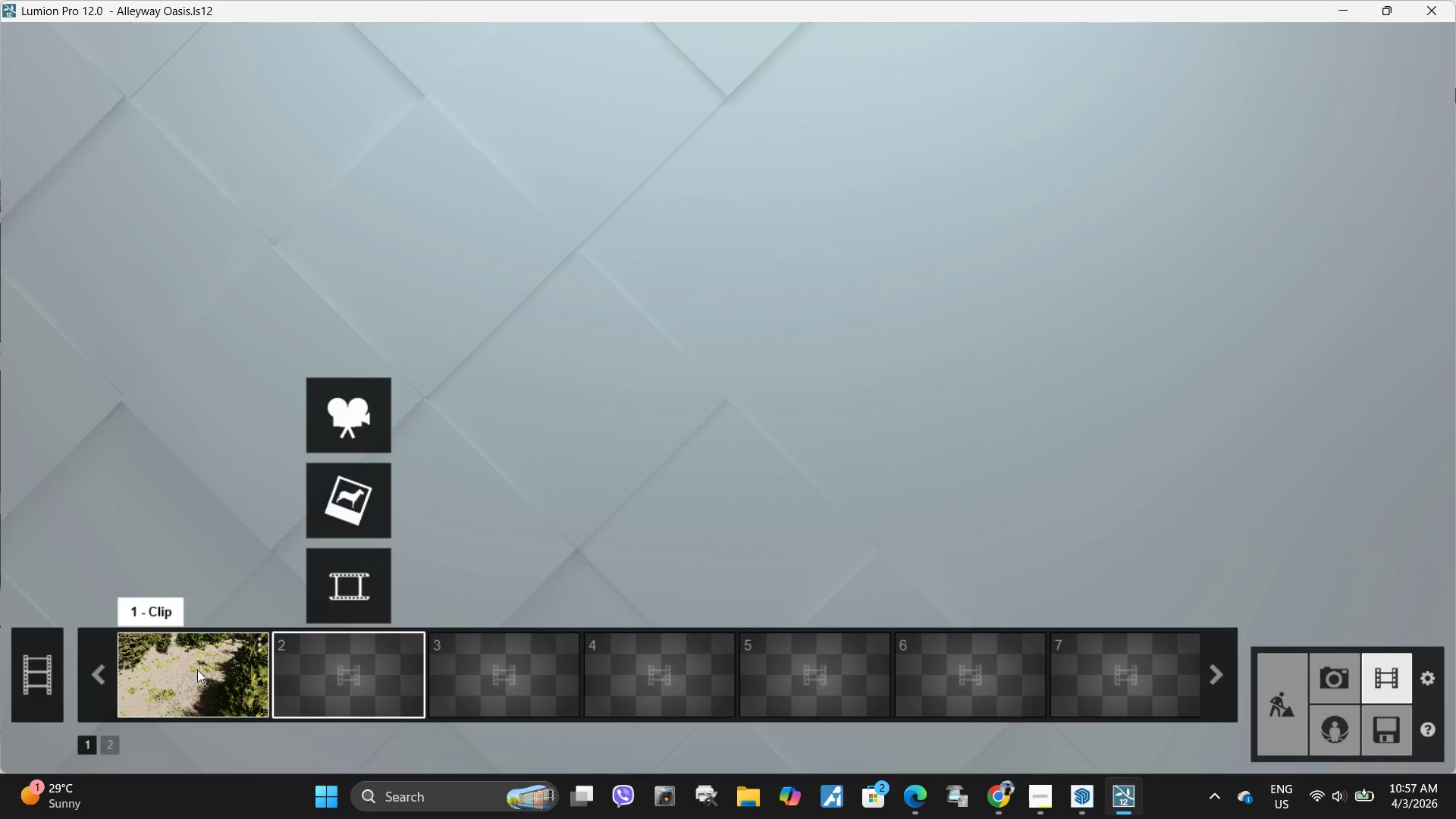 
left_click([94, 679])
 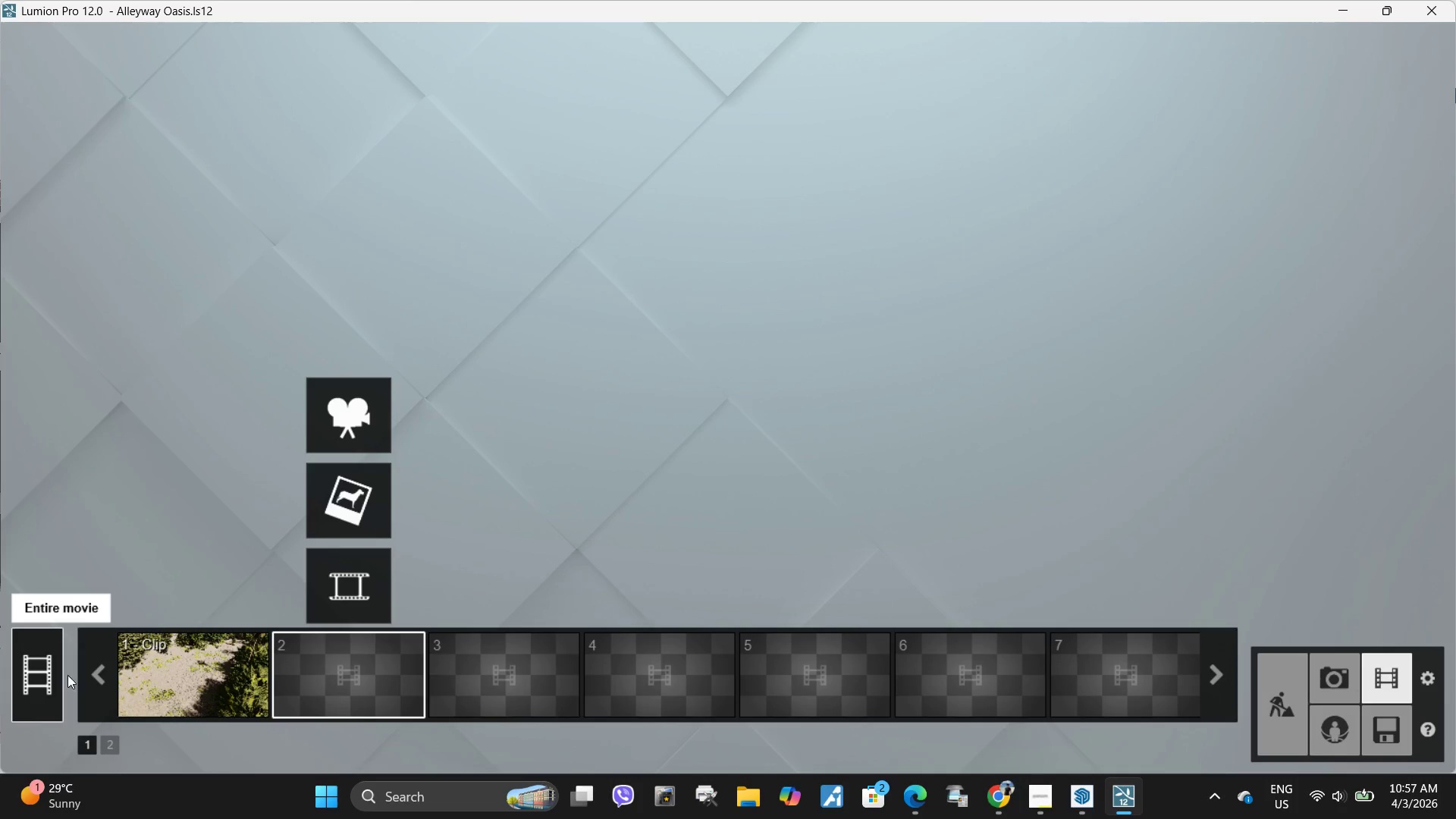 
left_click([168, 673])
 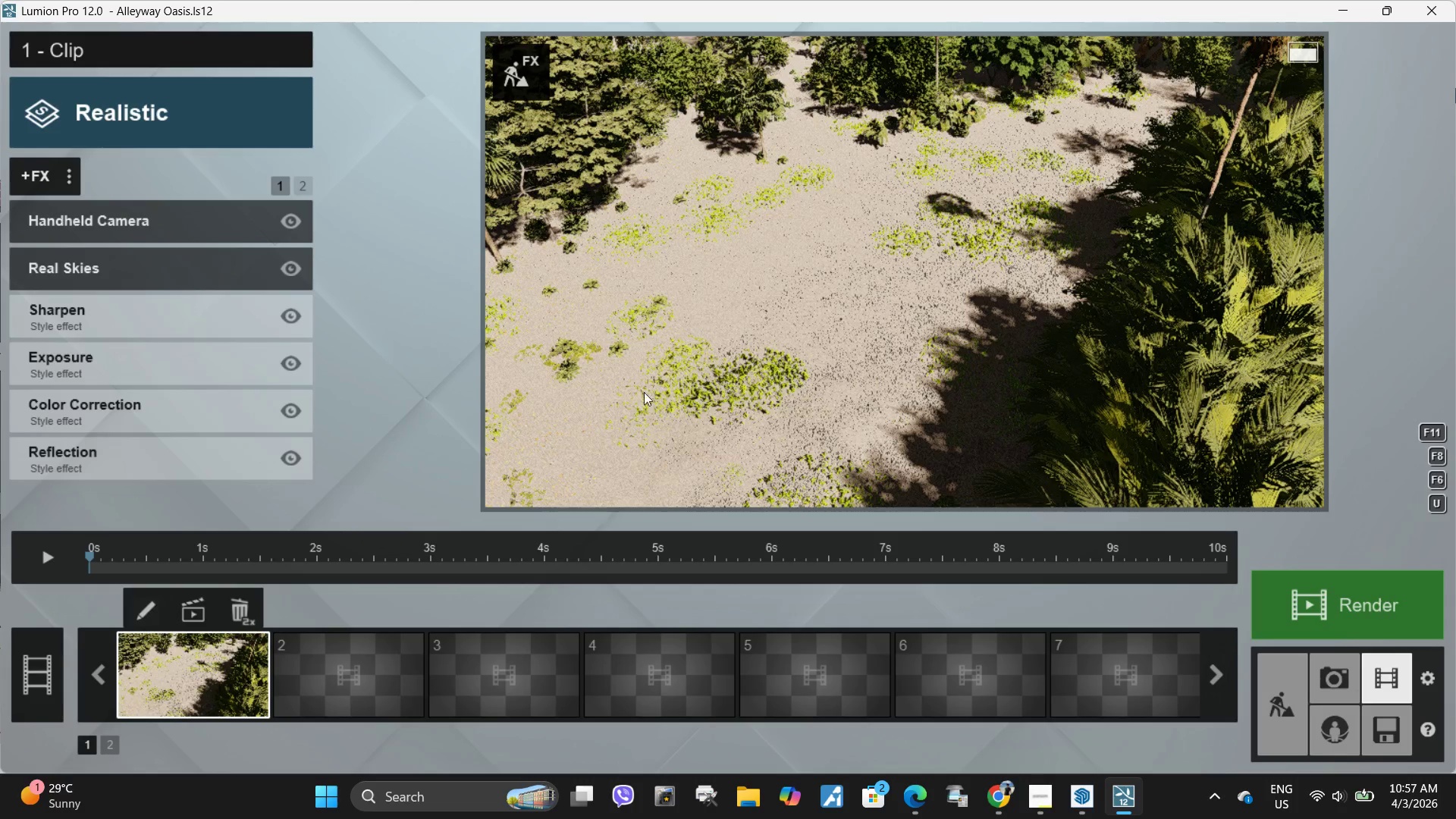 
right_click([626, 404])
 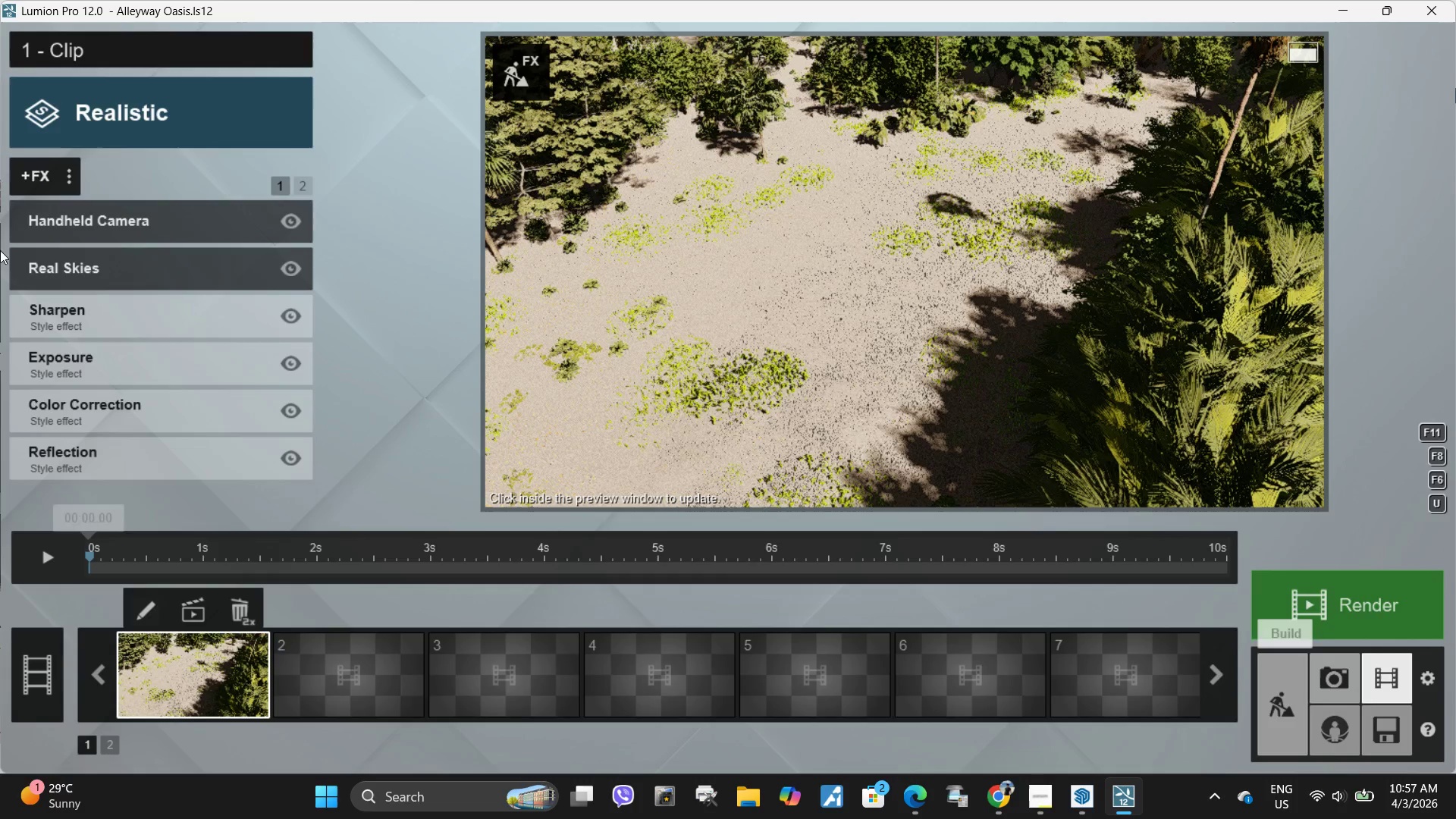 
left_click_drag(start_coordinate=[689, 290], to_coordinate=[827, 328])
 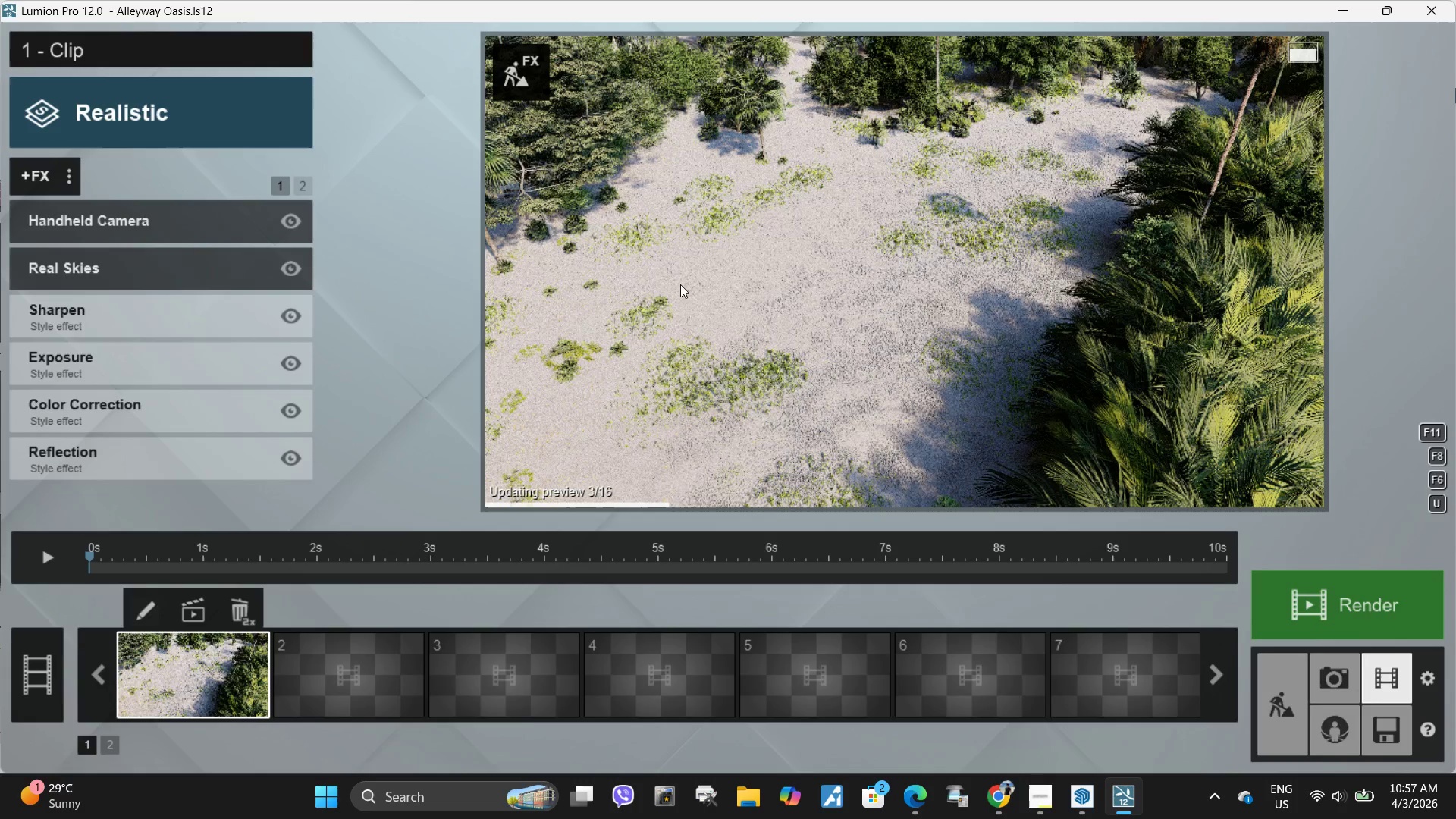 
left_click_drag(start_coordinate=[696, 286], to_coordinate=[888, 192])
 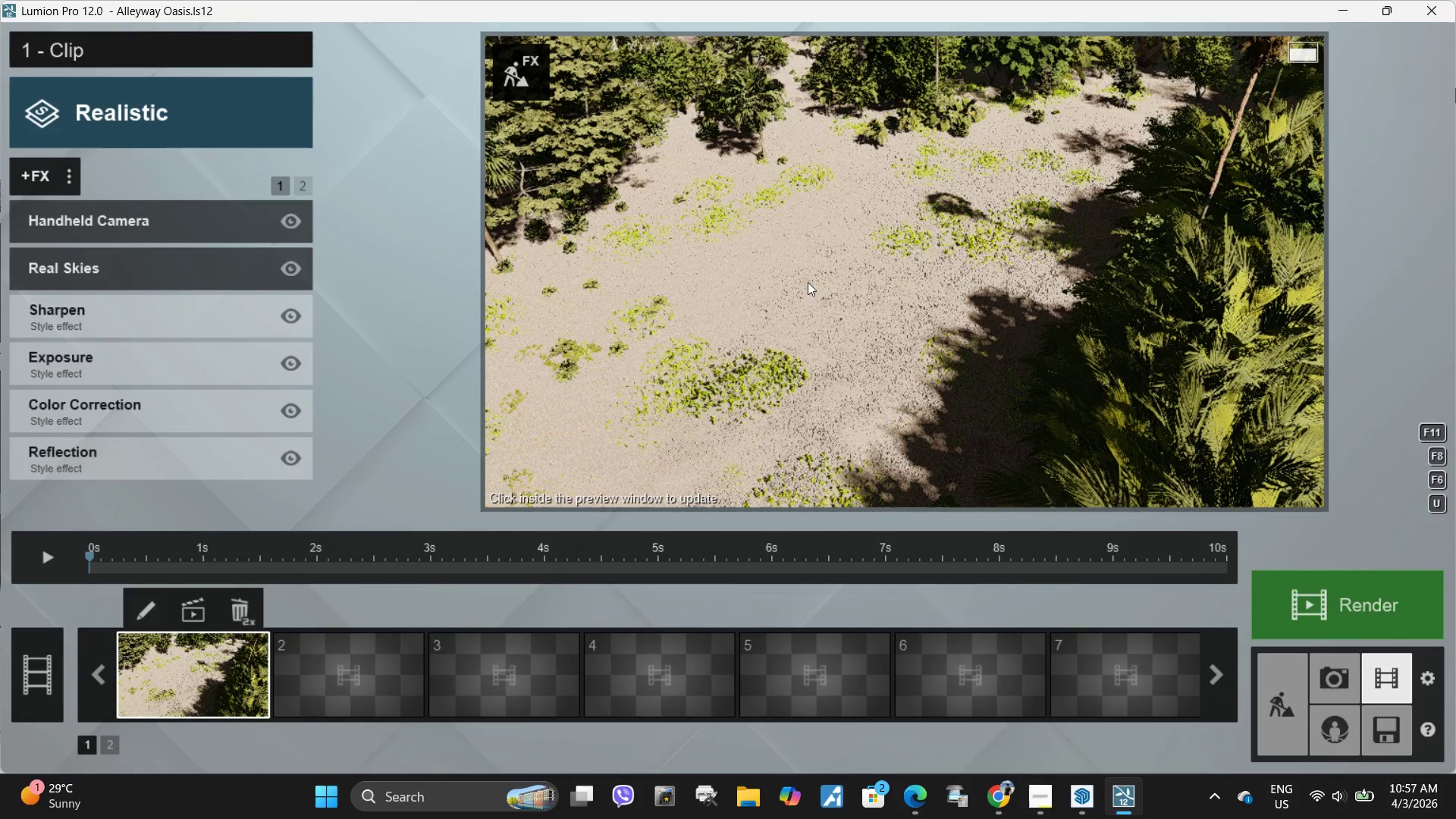 
left_click_drag(start_coordinate=[786, 312], to_coordinate=[761, 368])
 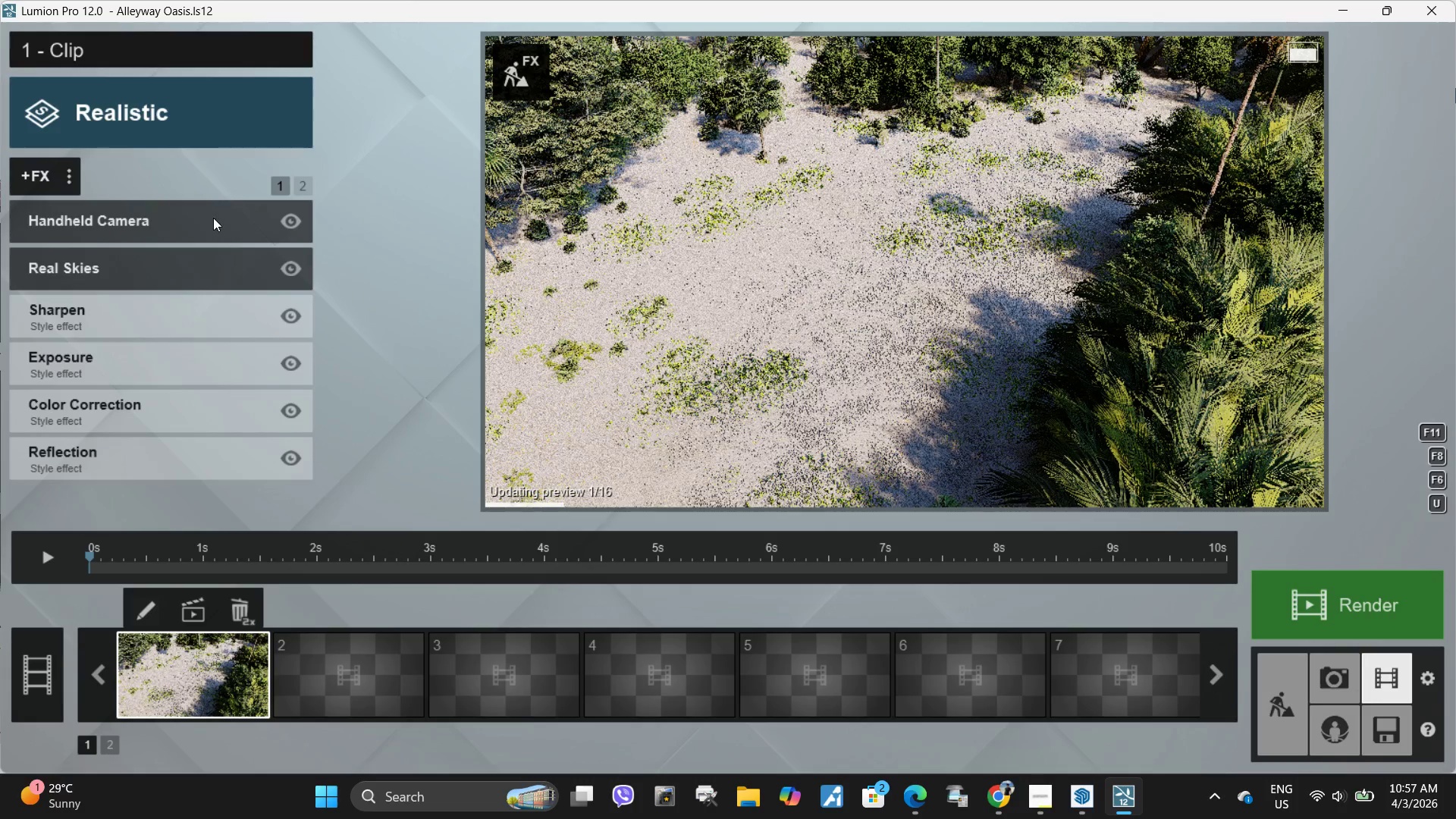 
left_click([213, 218])
 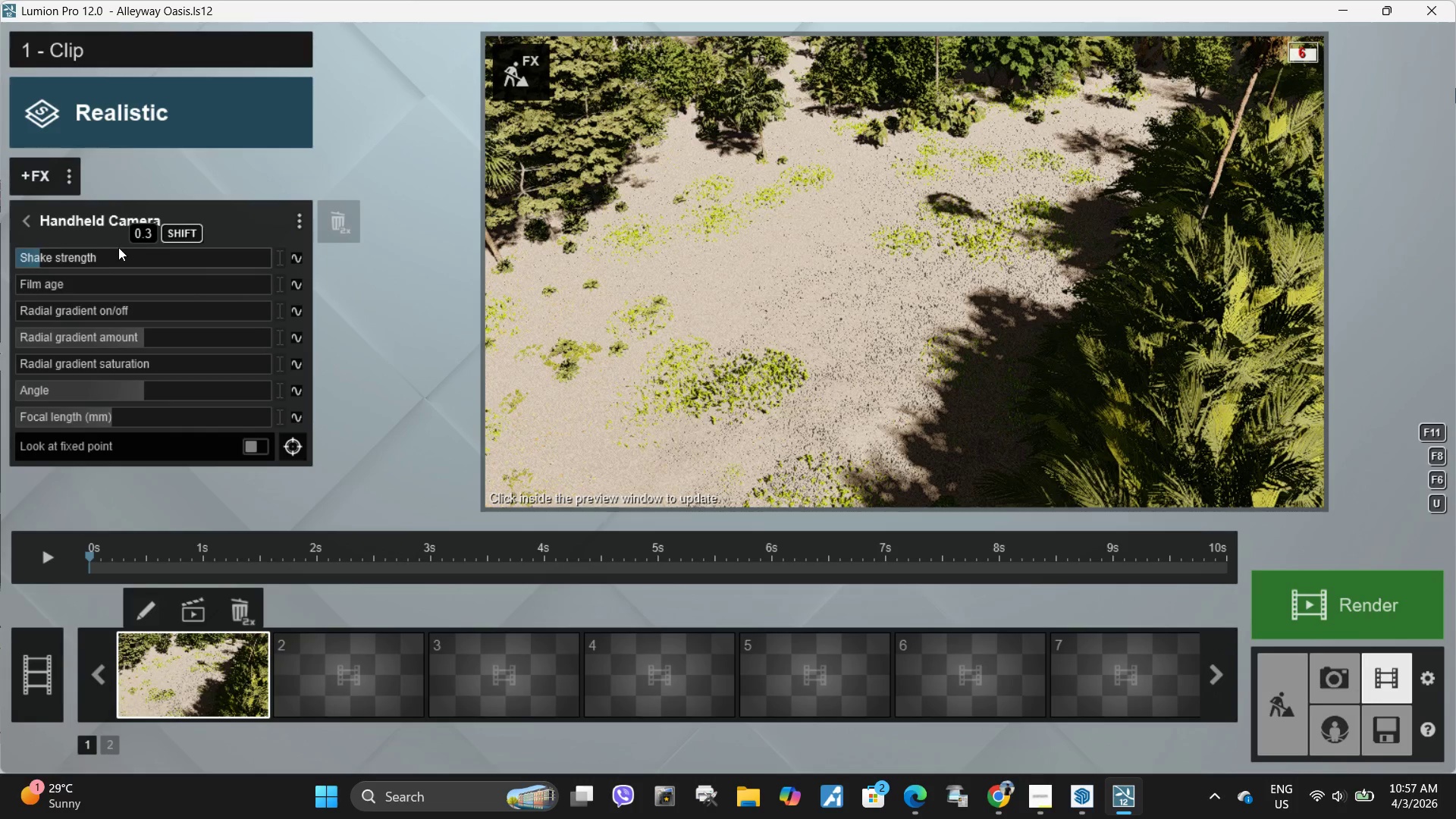 
left_click([96, 230])
 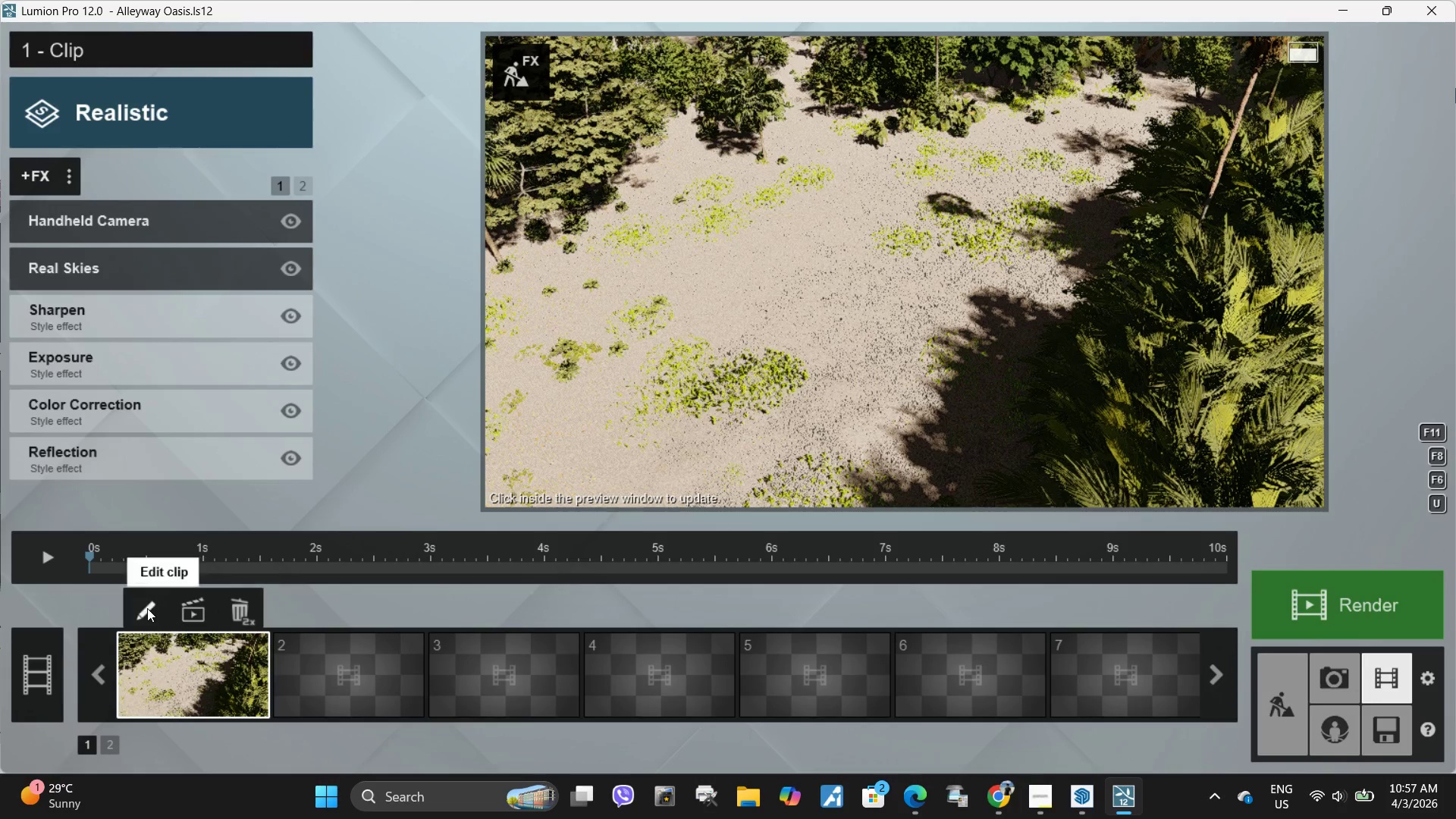 
left_click([145, 610])
 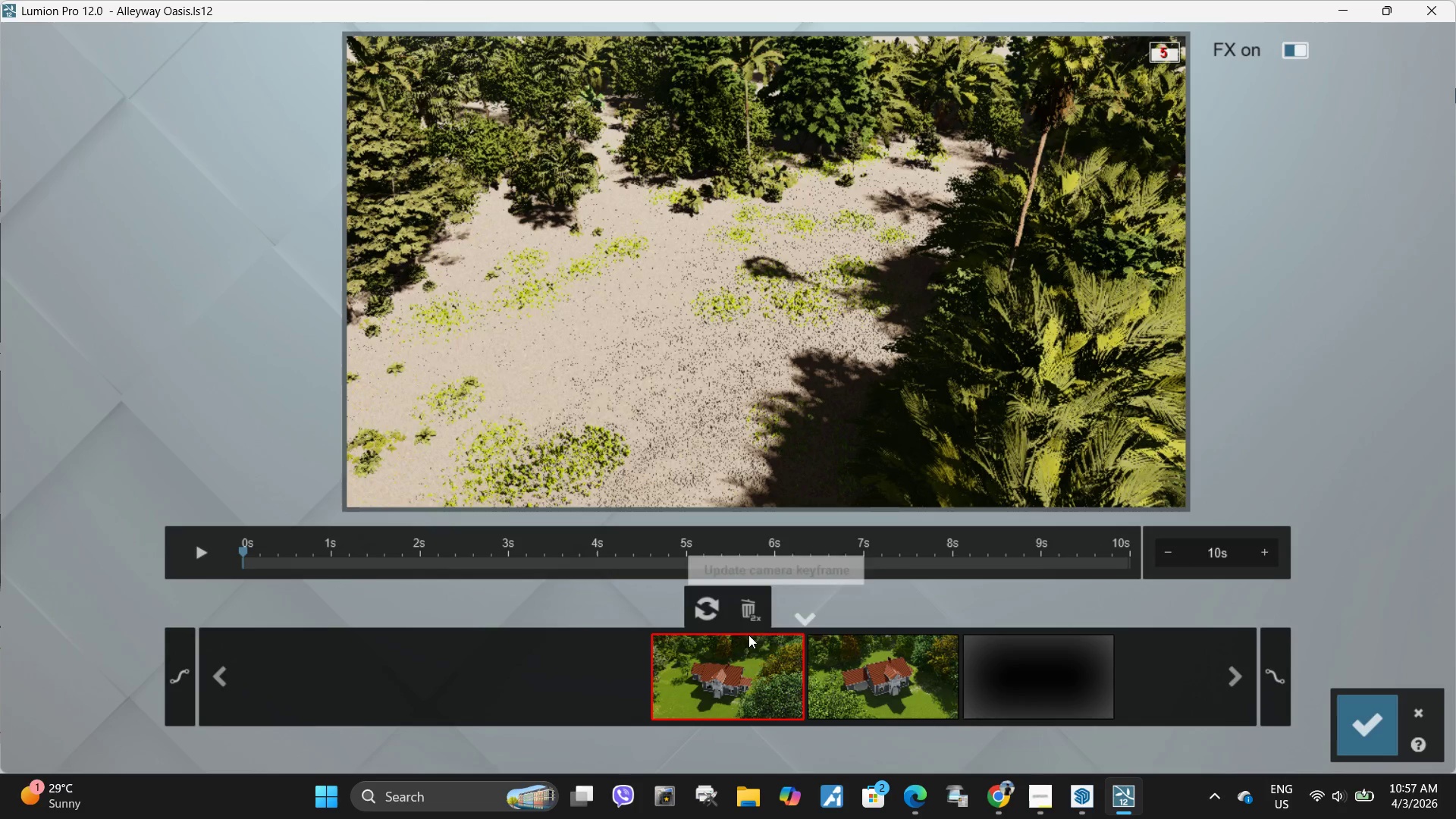 
hold_key(key=W, duration=0.48)
 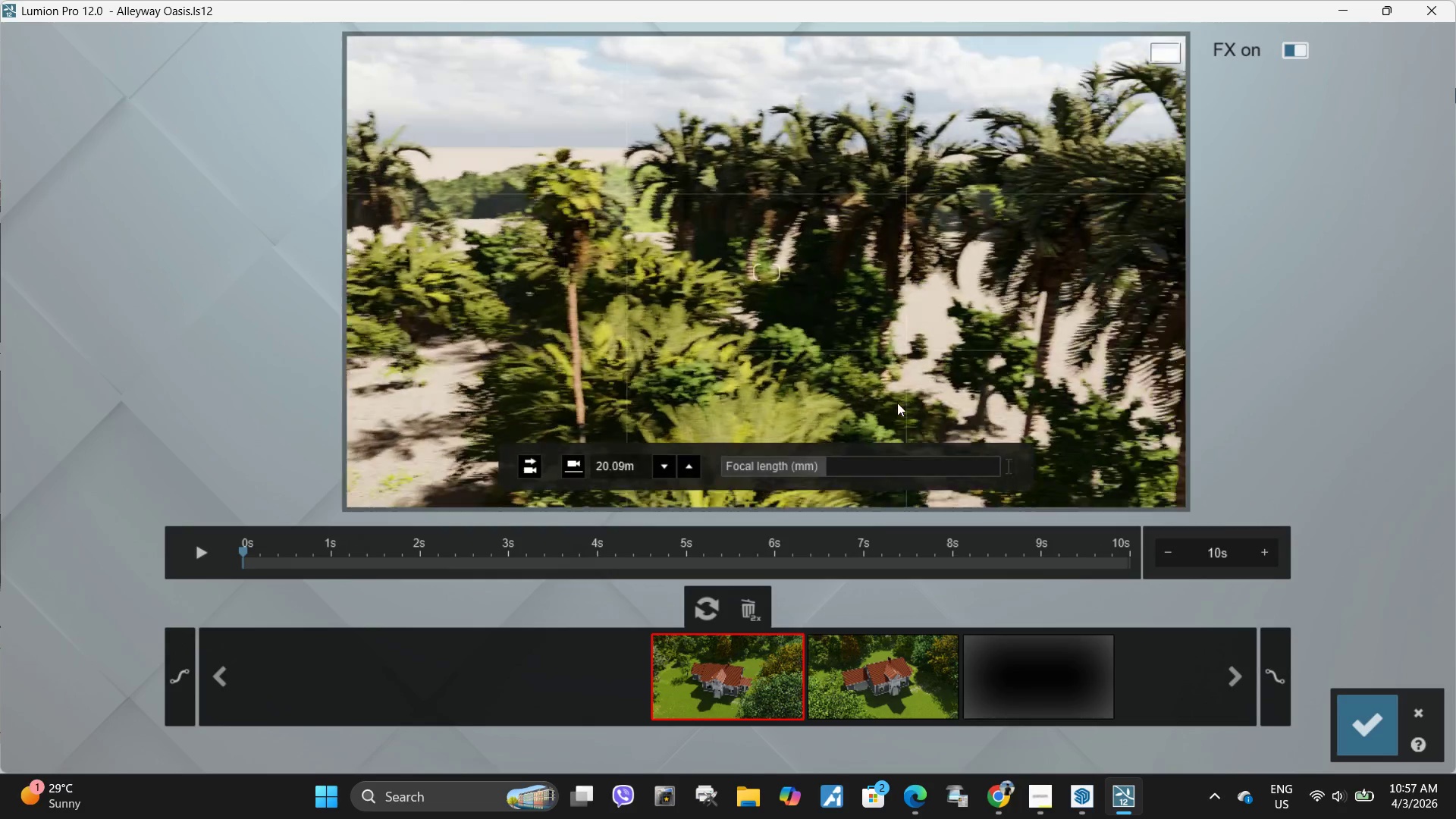 
hold_key(key=W, duration=10.52)
 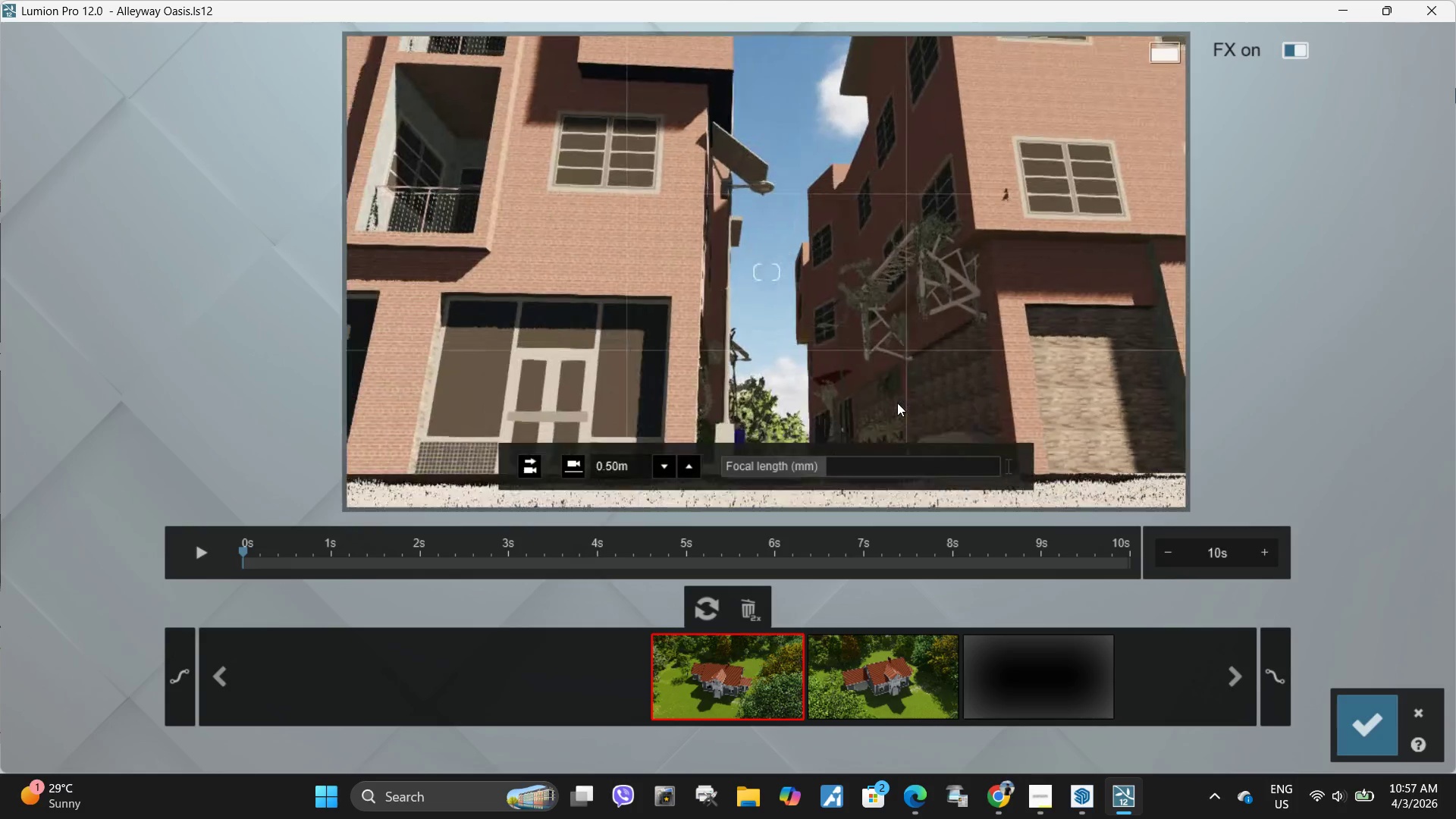 
hold_key(key=Space, duration=0.59)
 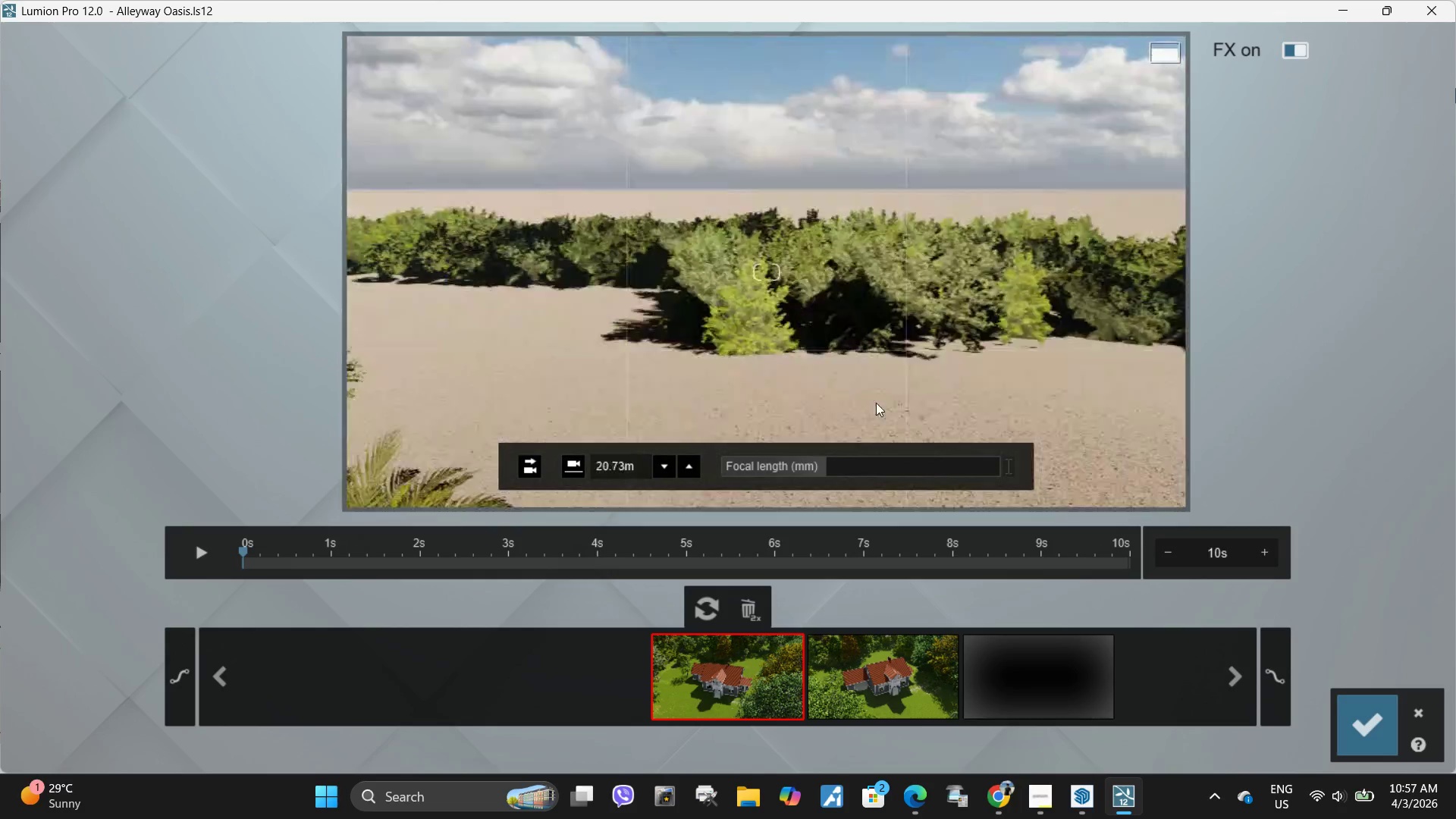 
hold_key(key=Q, duration=0.75)
 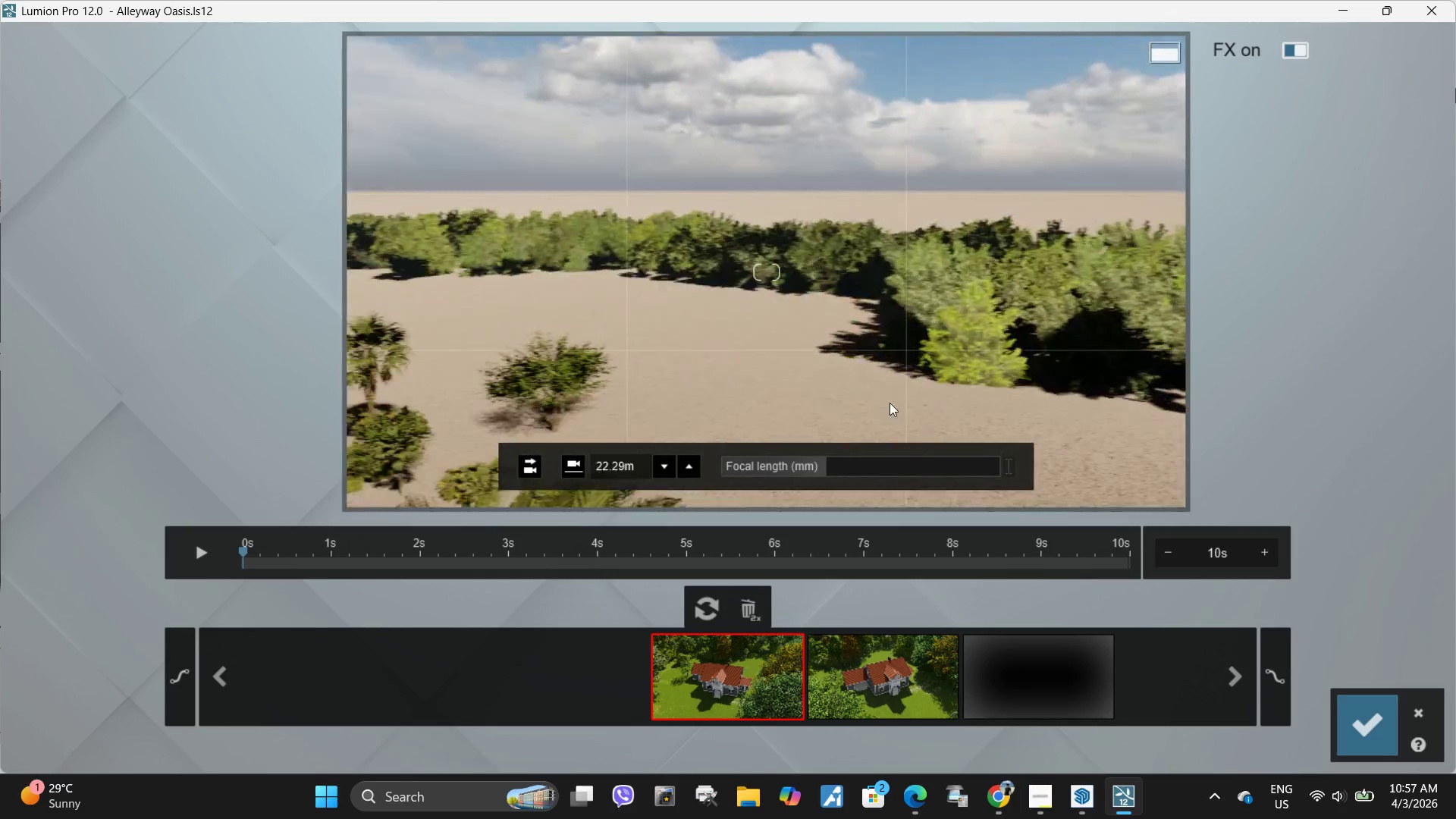 
hold_key(key=D, duration=0.53)
 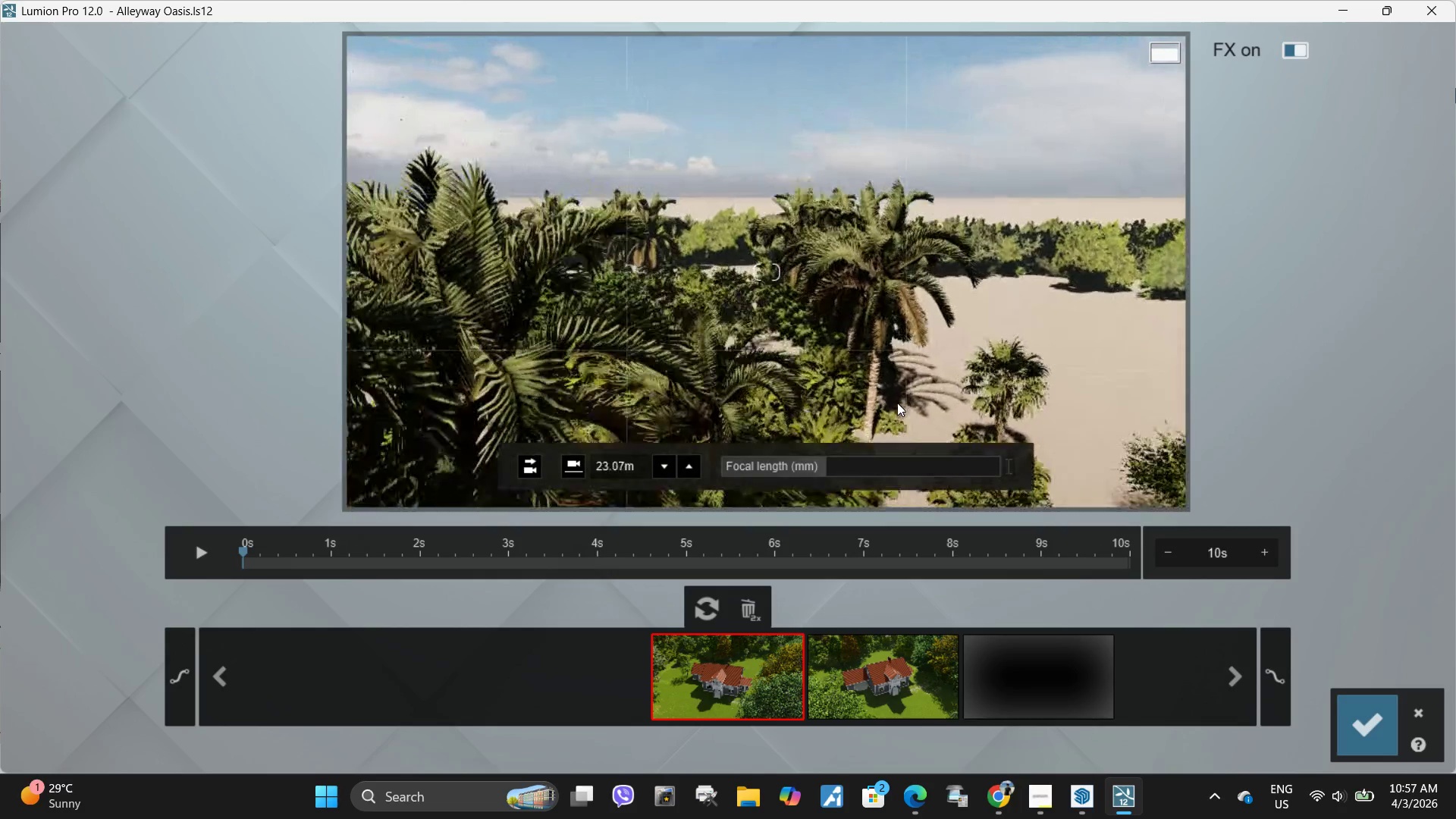 
key(Shift+A)
 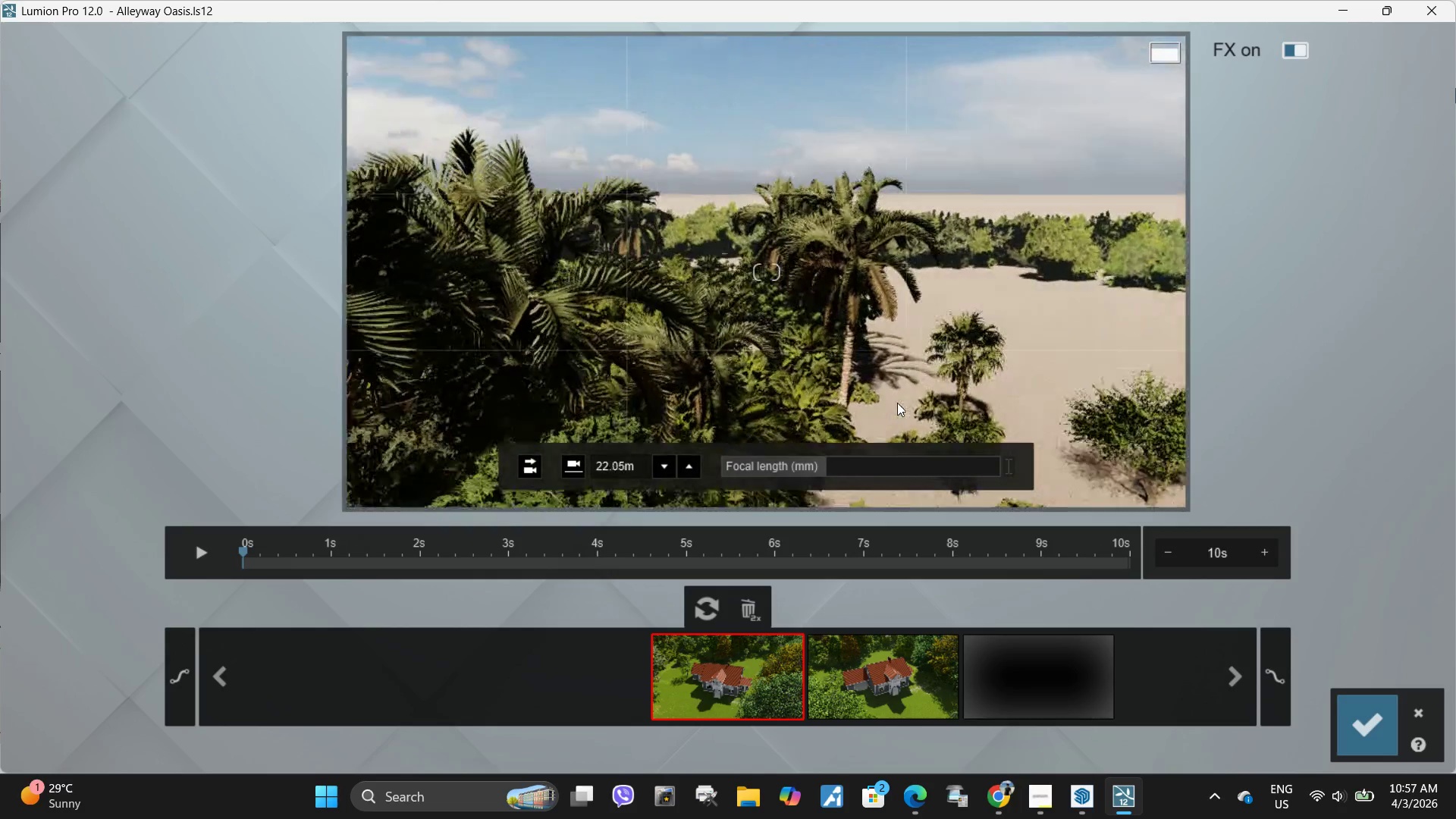 
hold_key(key=Q, duration=2.77)
 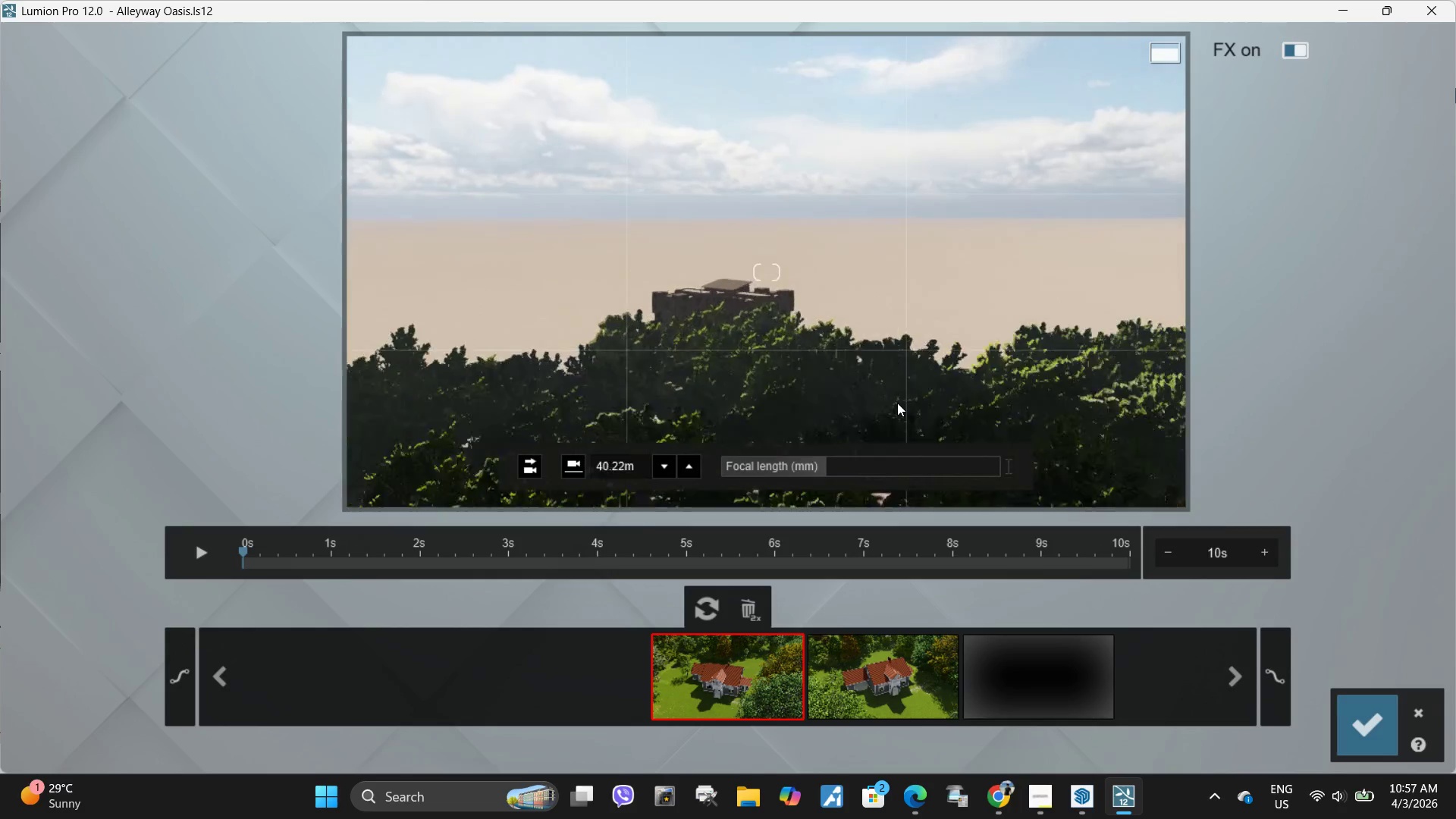 
hold_key(key=D, duration=1.09)
 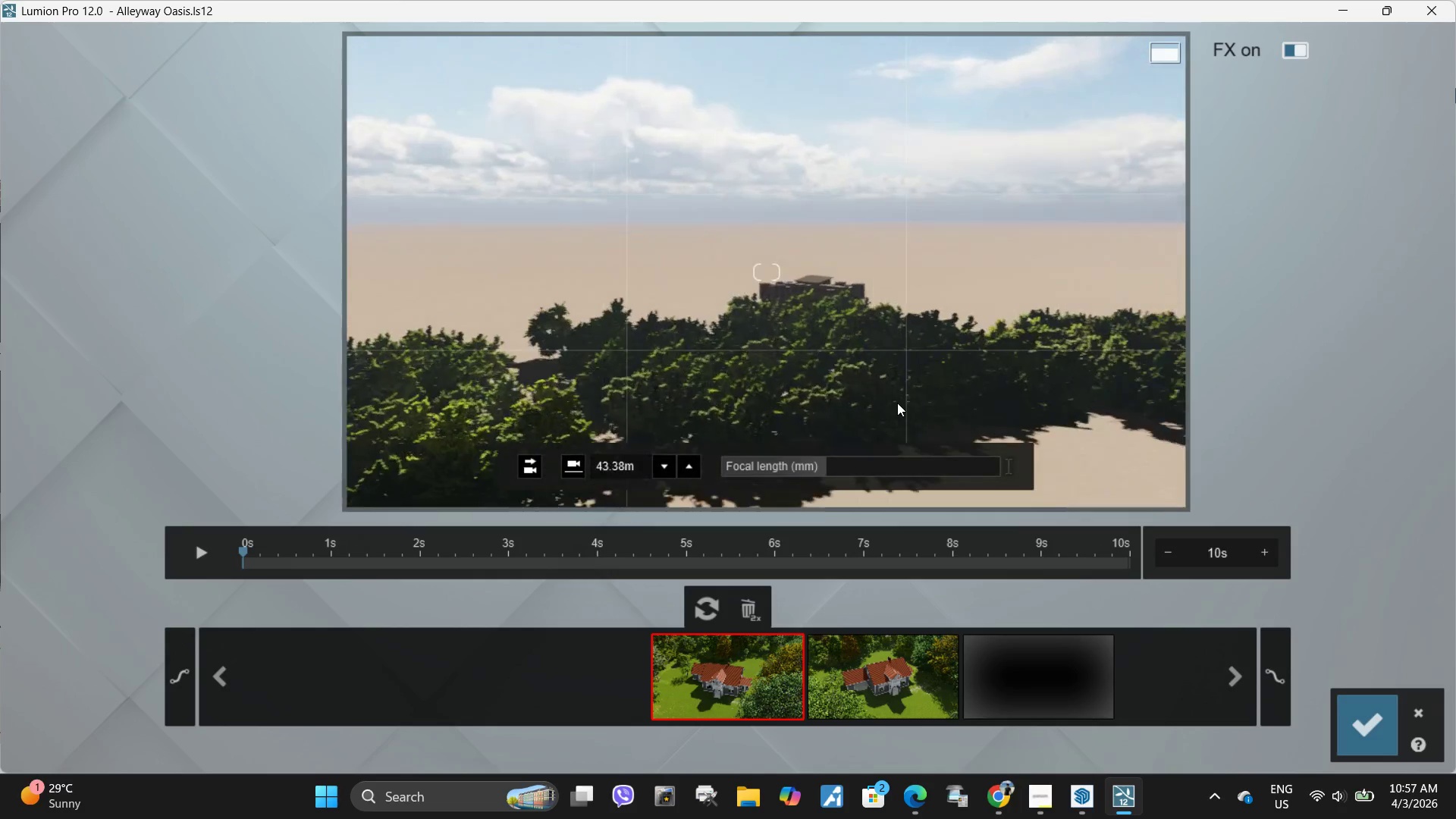 
hold_key(key=Space, duration=1.36)
 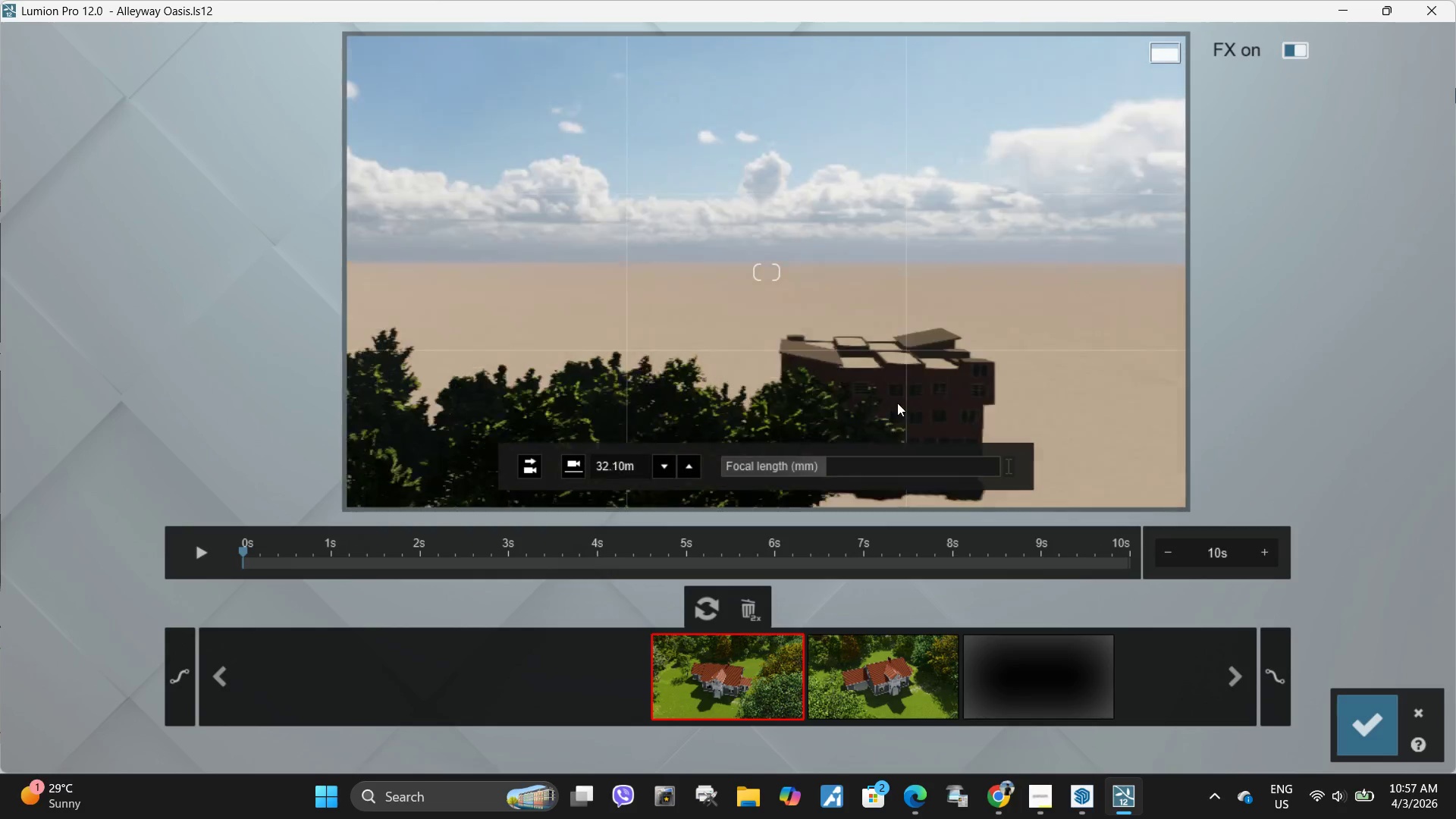 
hold_key(key=D, duration=1.52)
 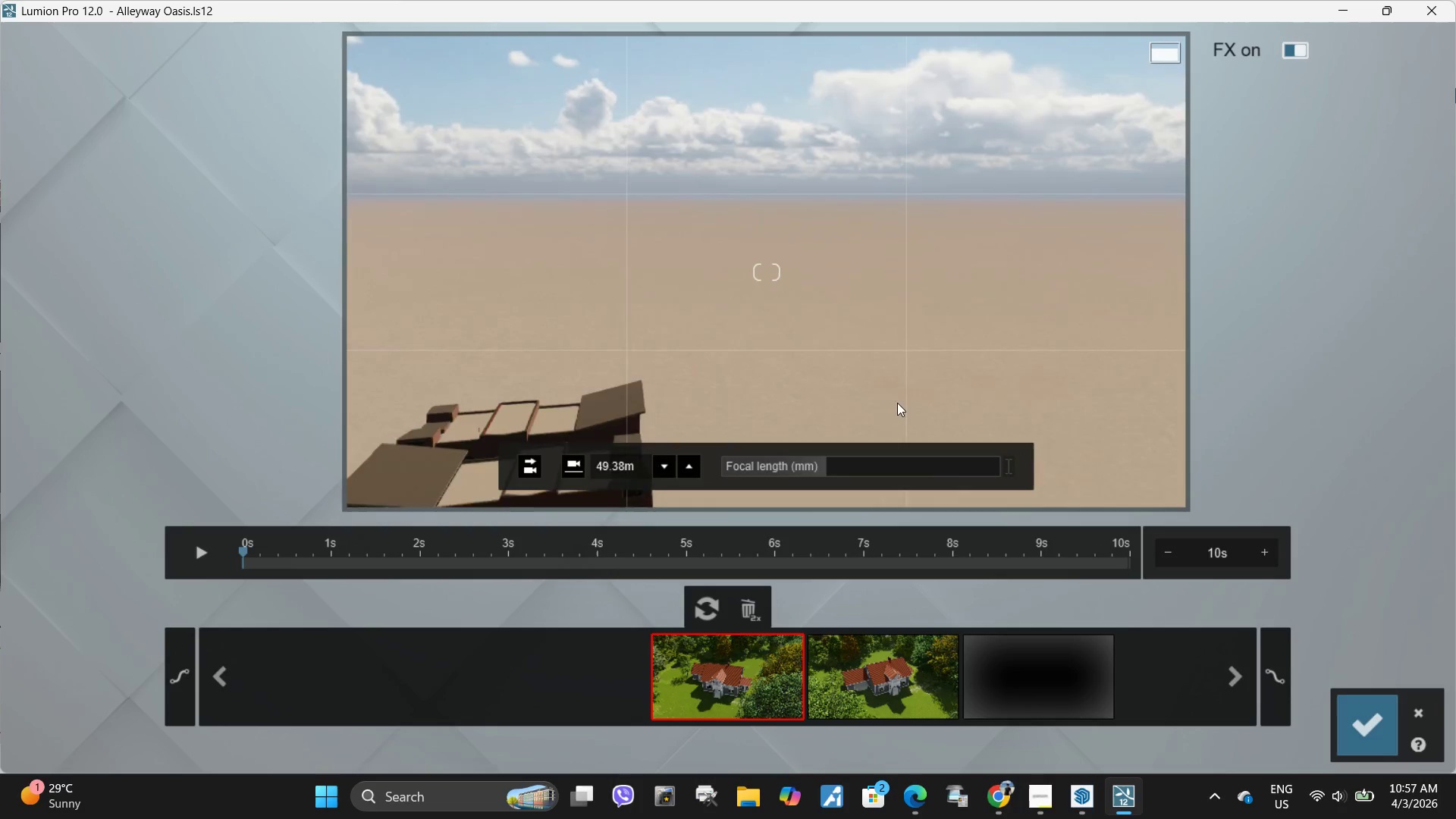 
hold_key(key=D, duration=1.02)
 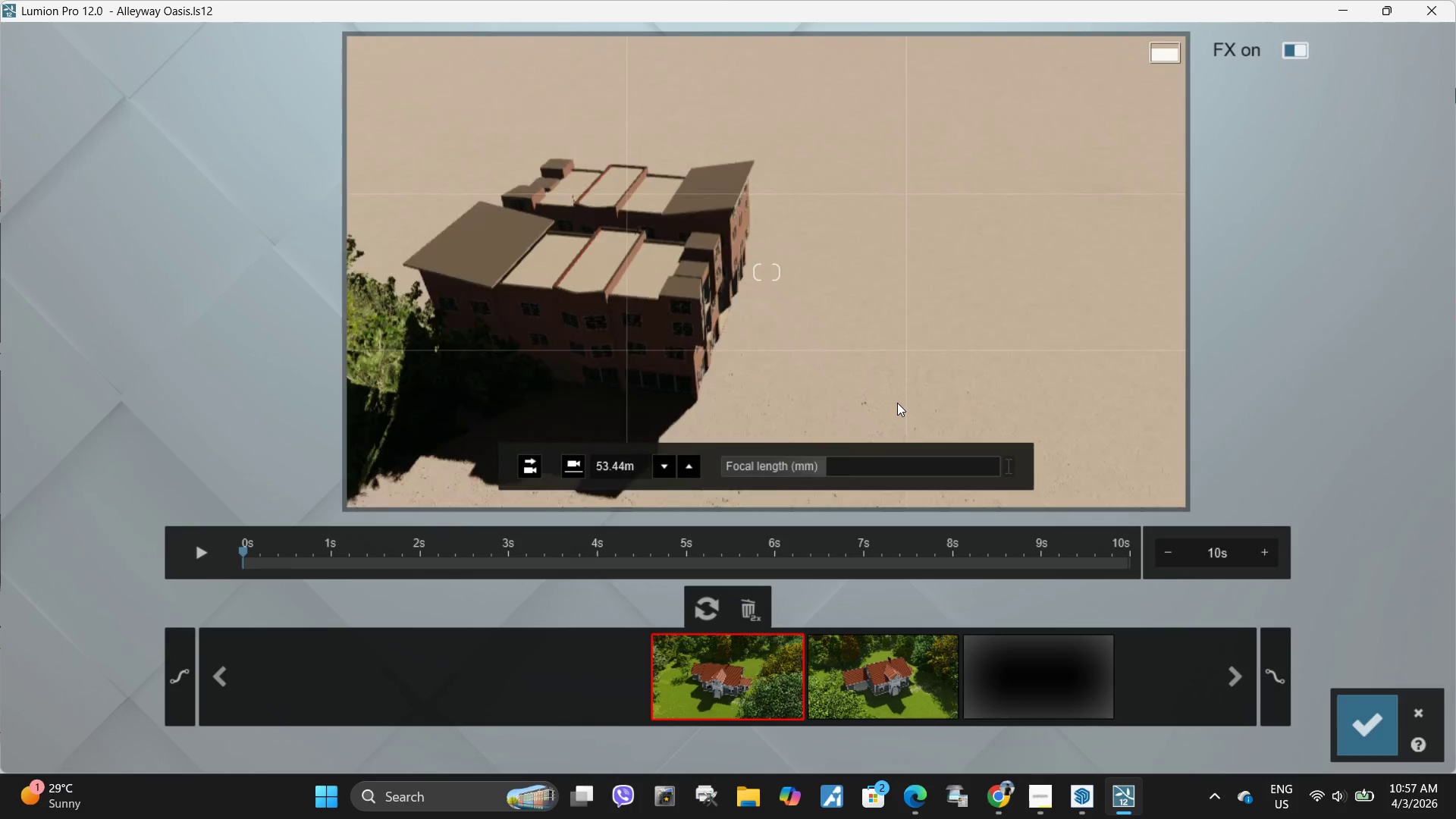 
hold_key(key=Q, duration=0.5)
 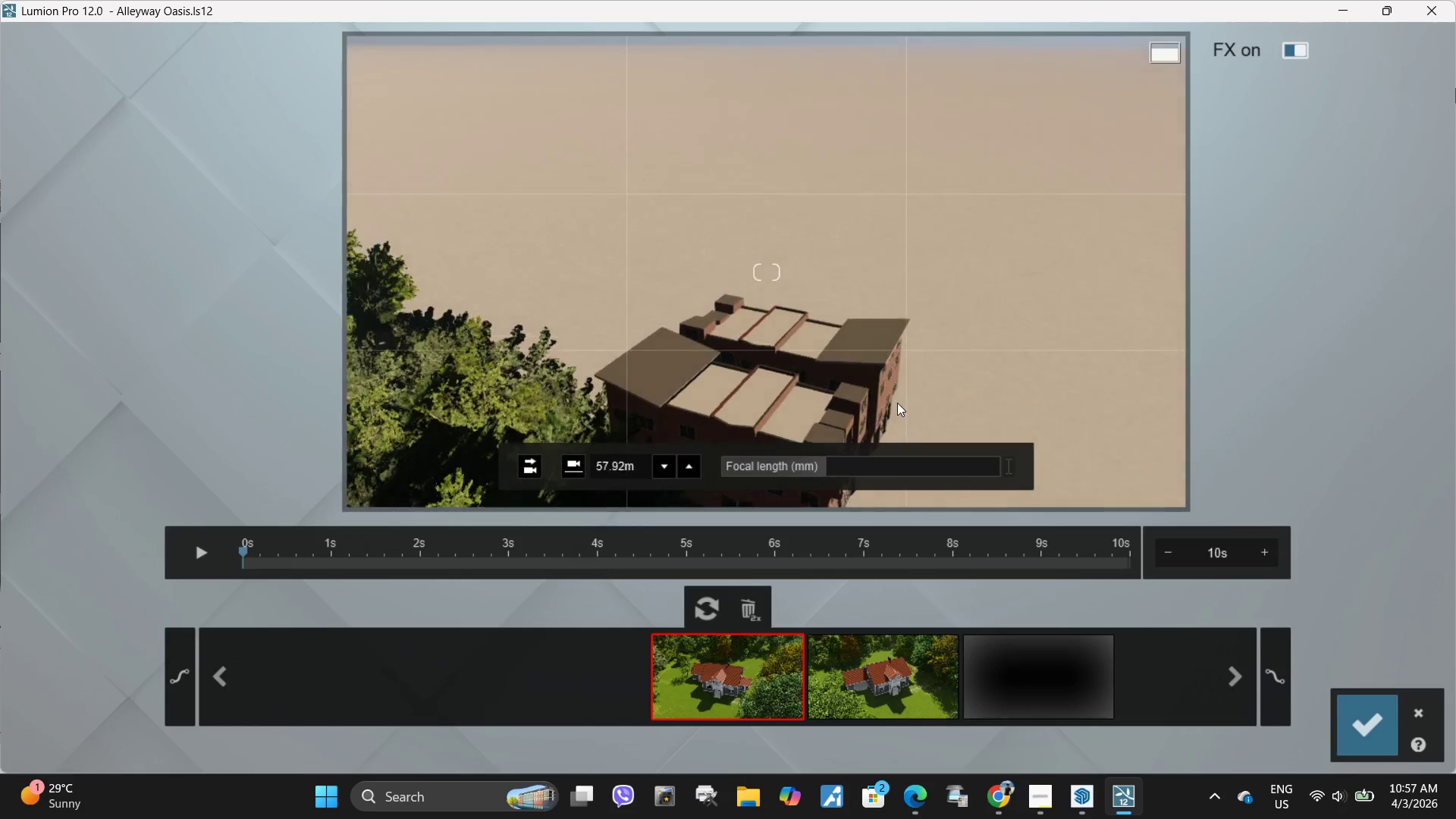 
hold_key(key=Space, duration=0.44)
 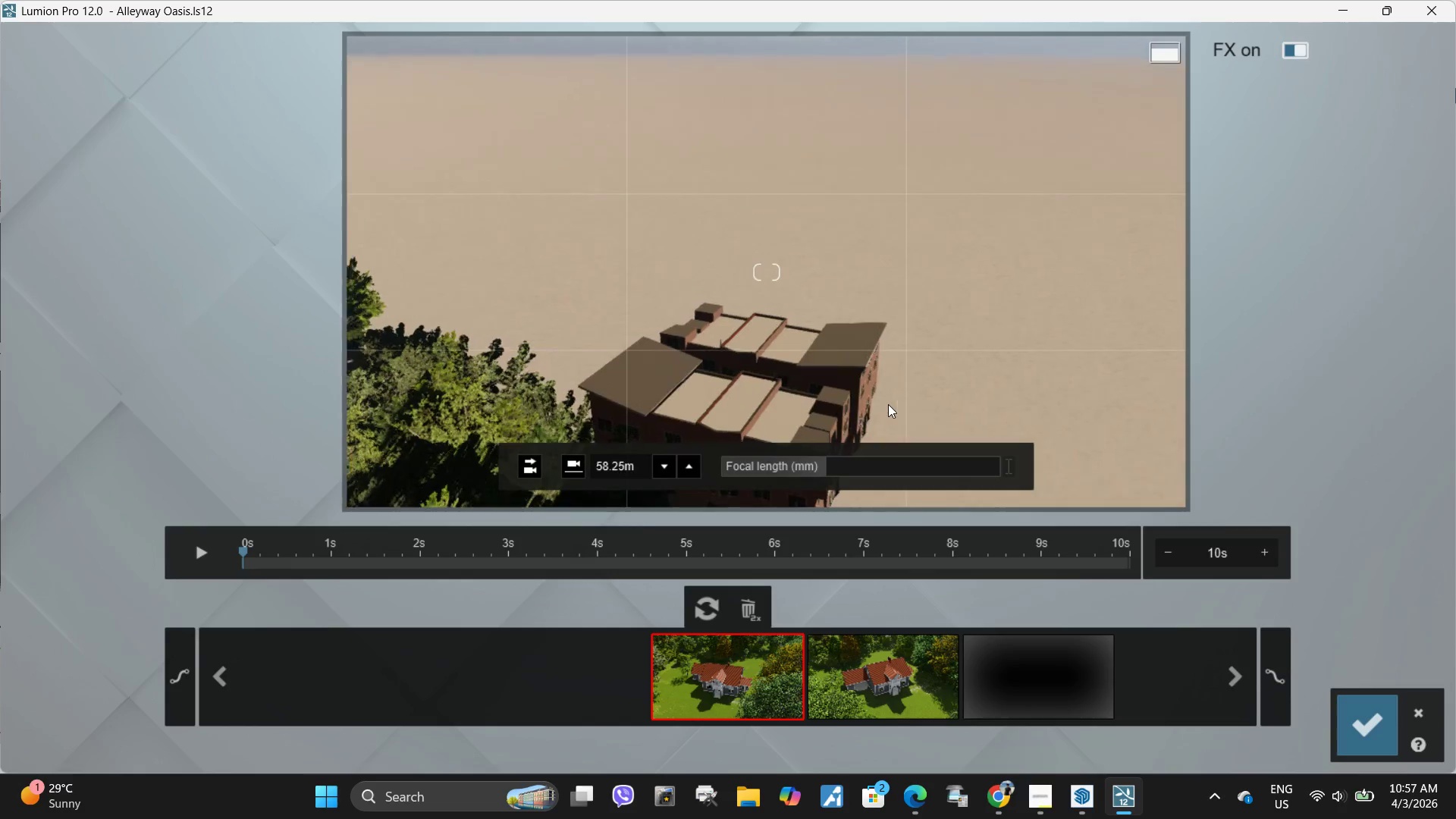 
hold_key(key=E, duration=1.62)
 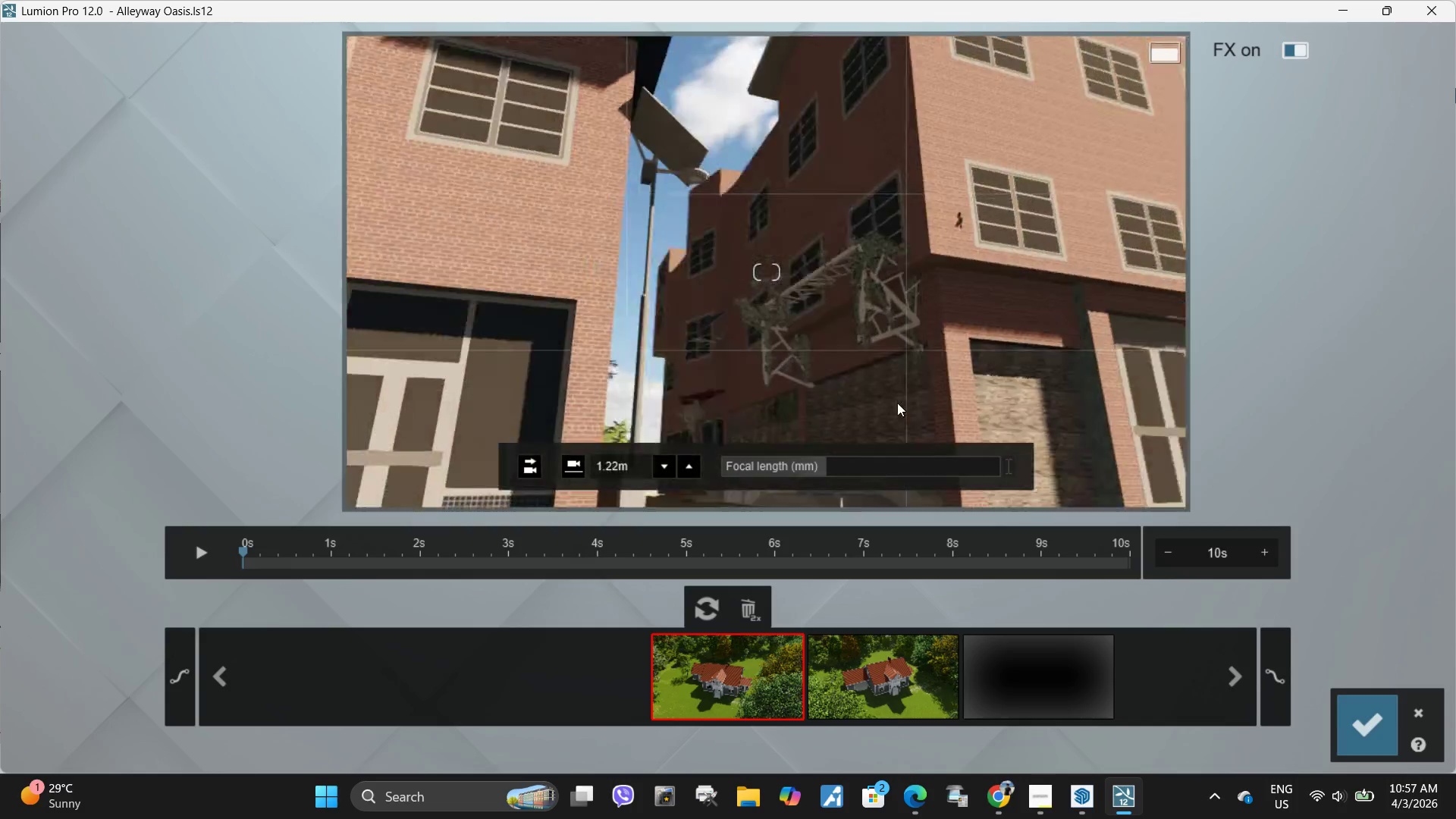 
hold_key(key=Space, duration=0.55)
 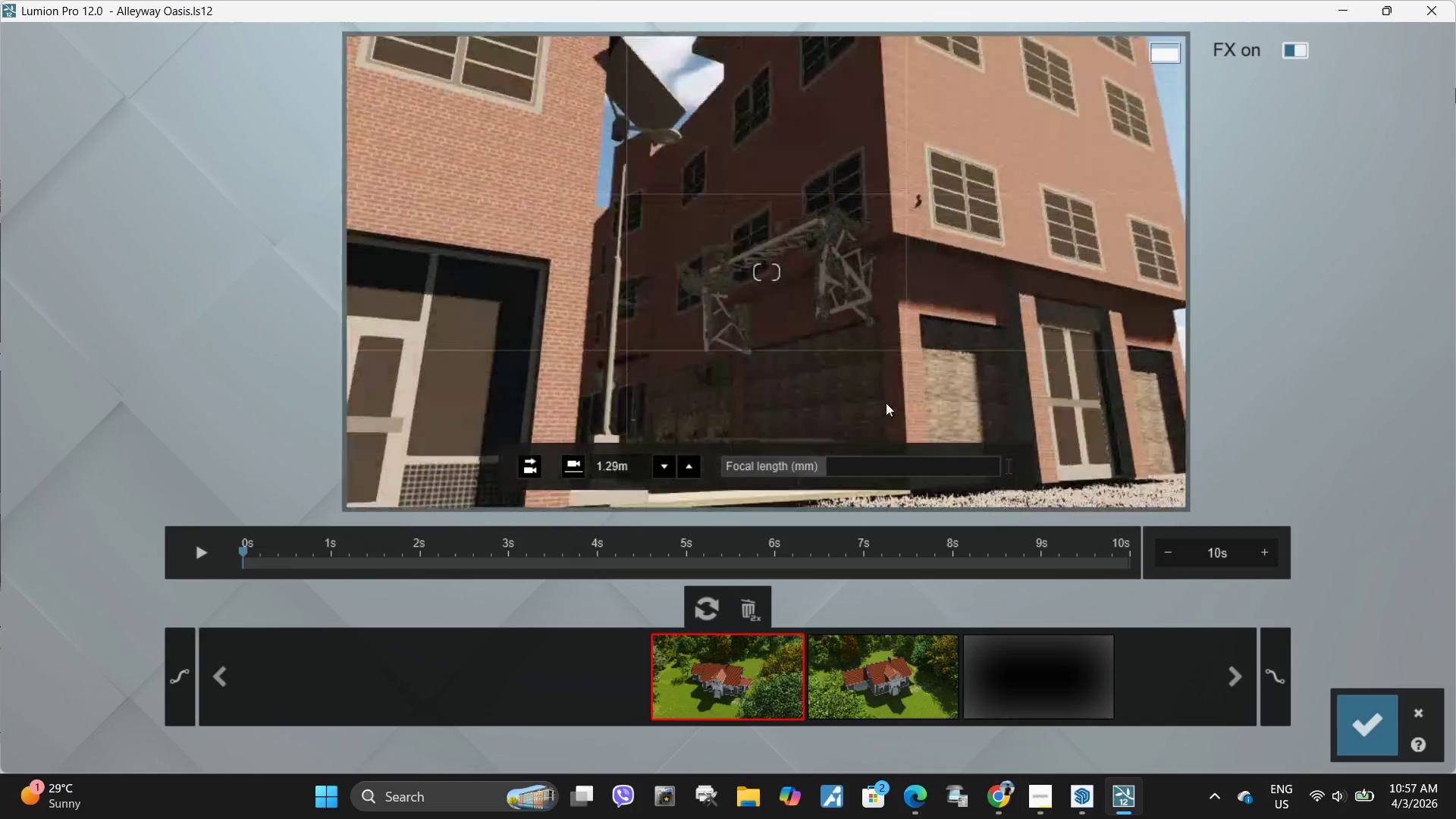 
hold_key(key=Q, duration=0.44)
 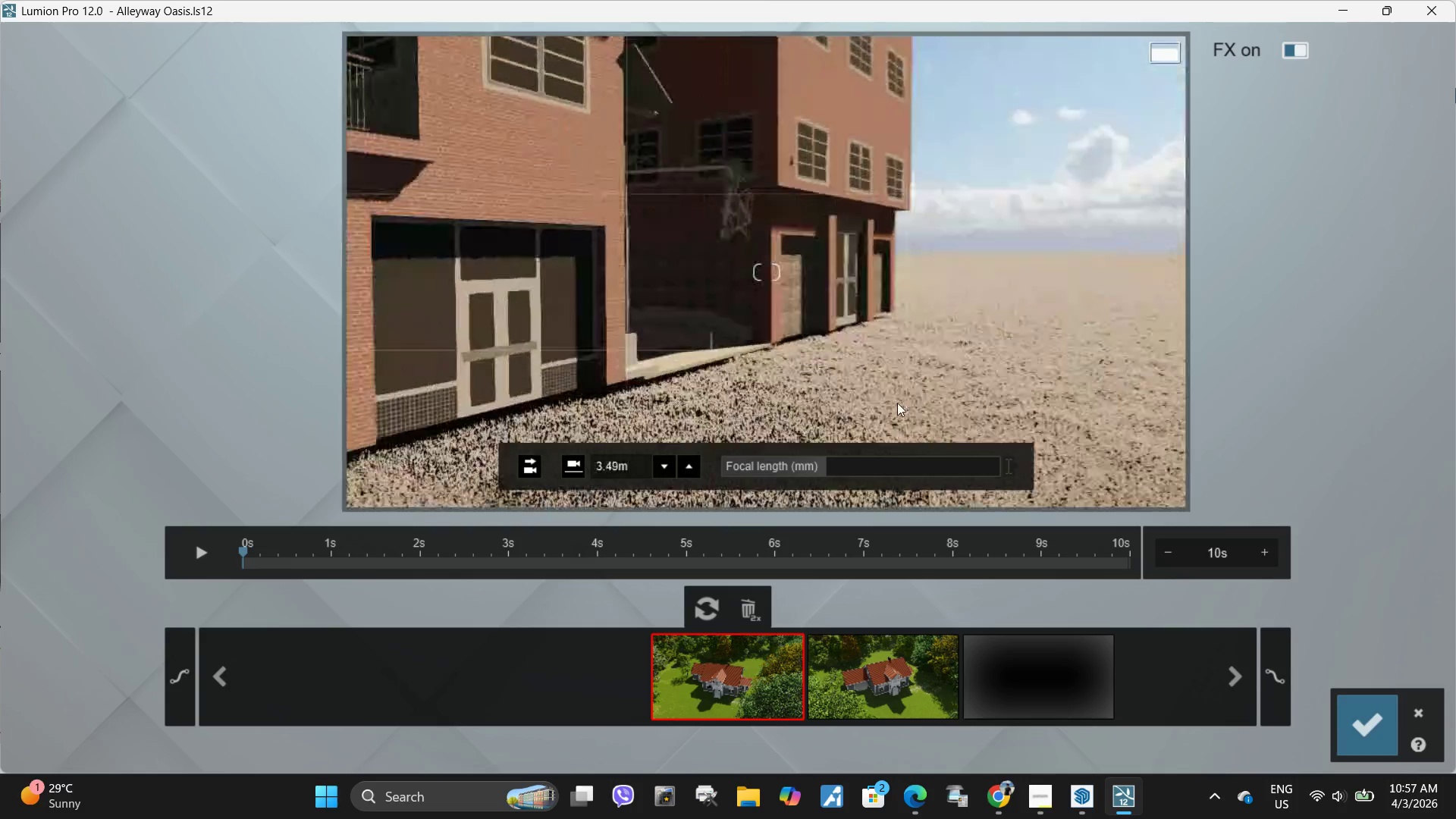 
hold_key(key=D, duration=0.45)
 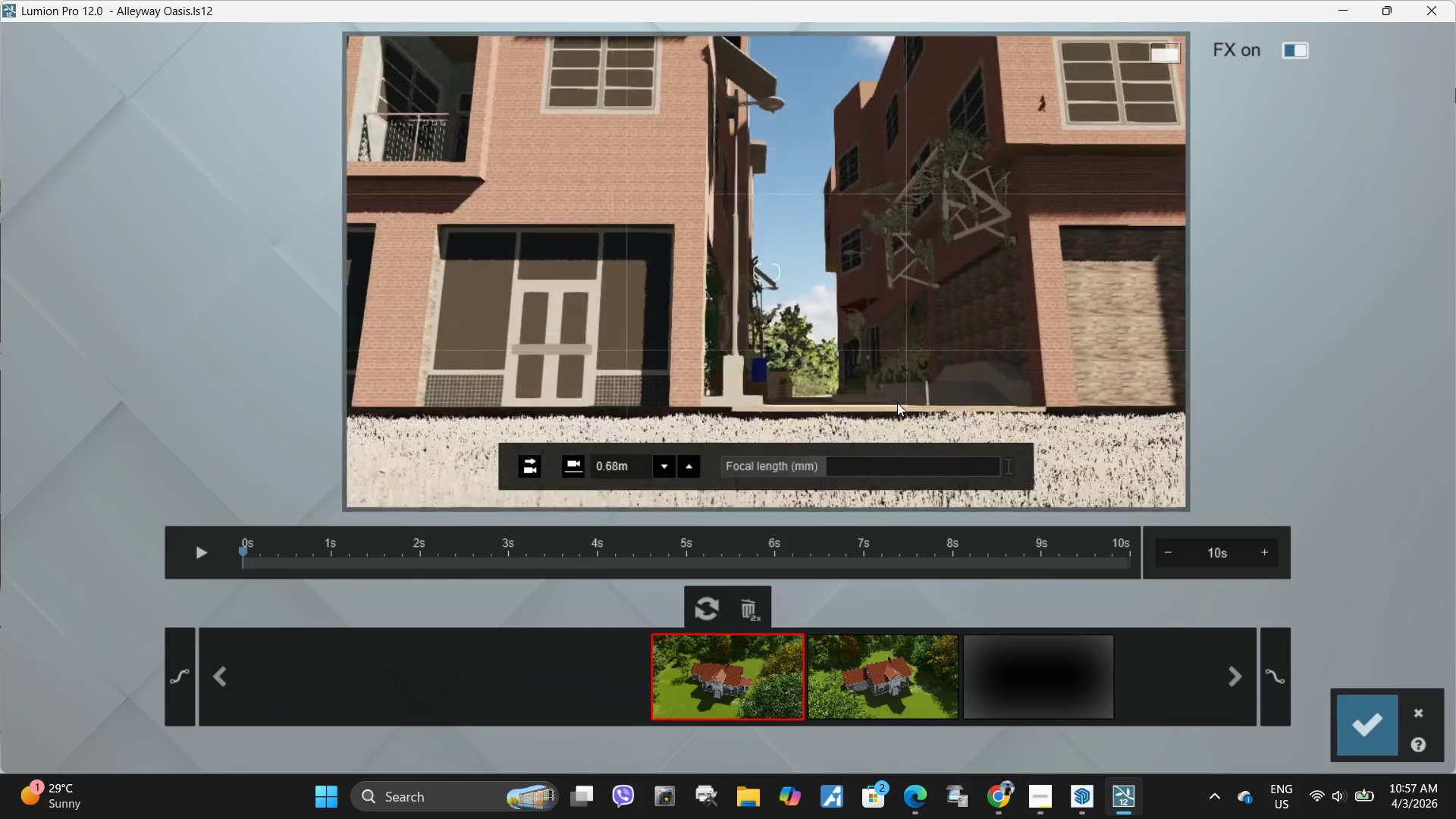 
type(SDWDQADWWA)
 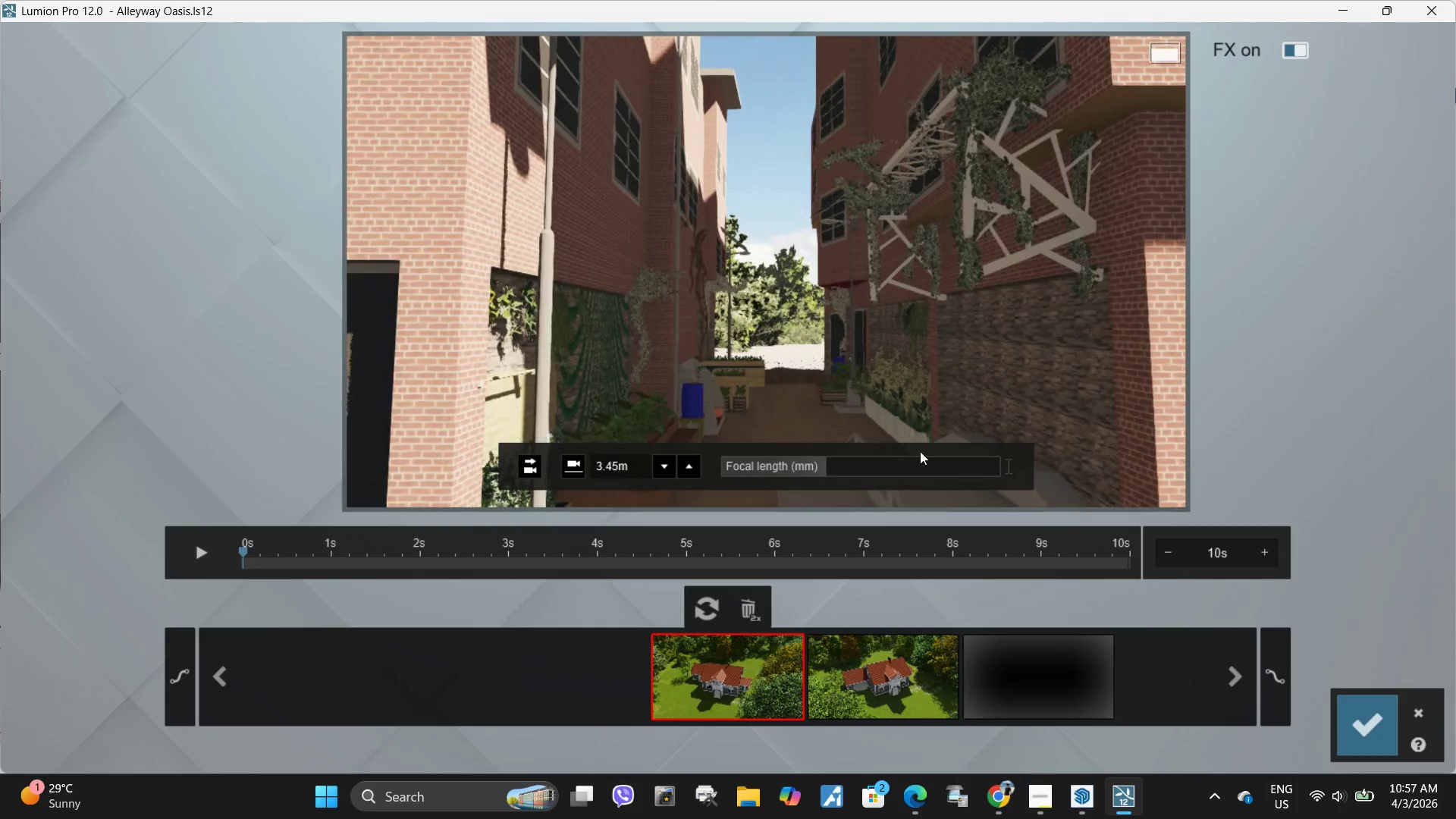 
type(Eqqsdddsa)
 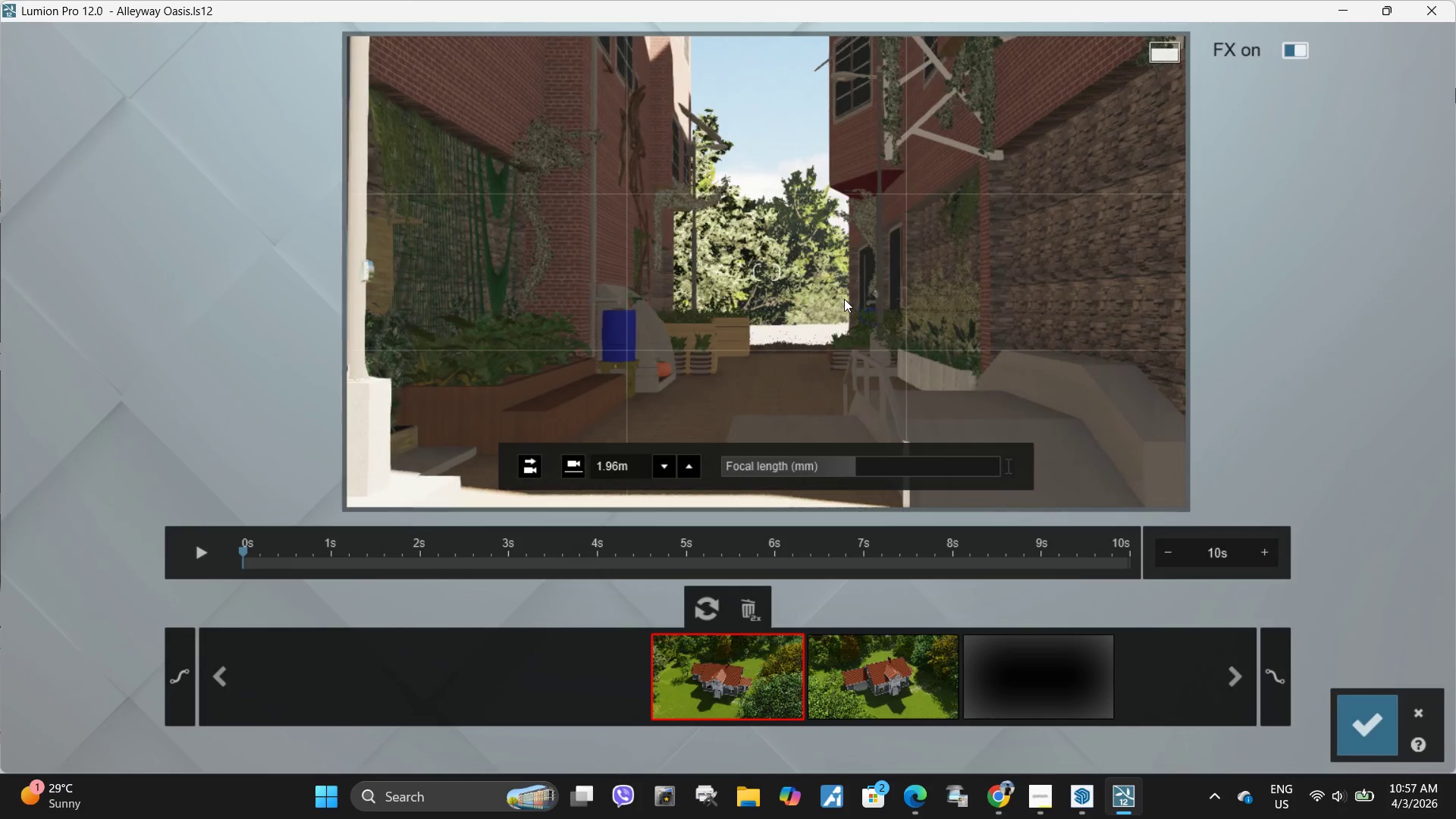 
left_click_drag(start_coordinate=[828, 463], to_coordinate=[855, 462])
 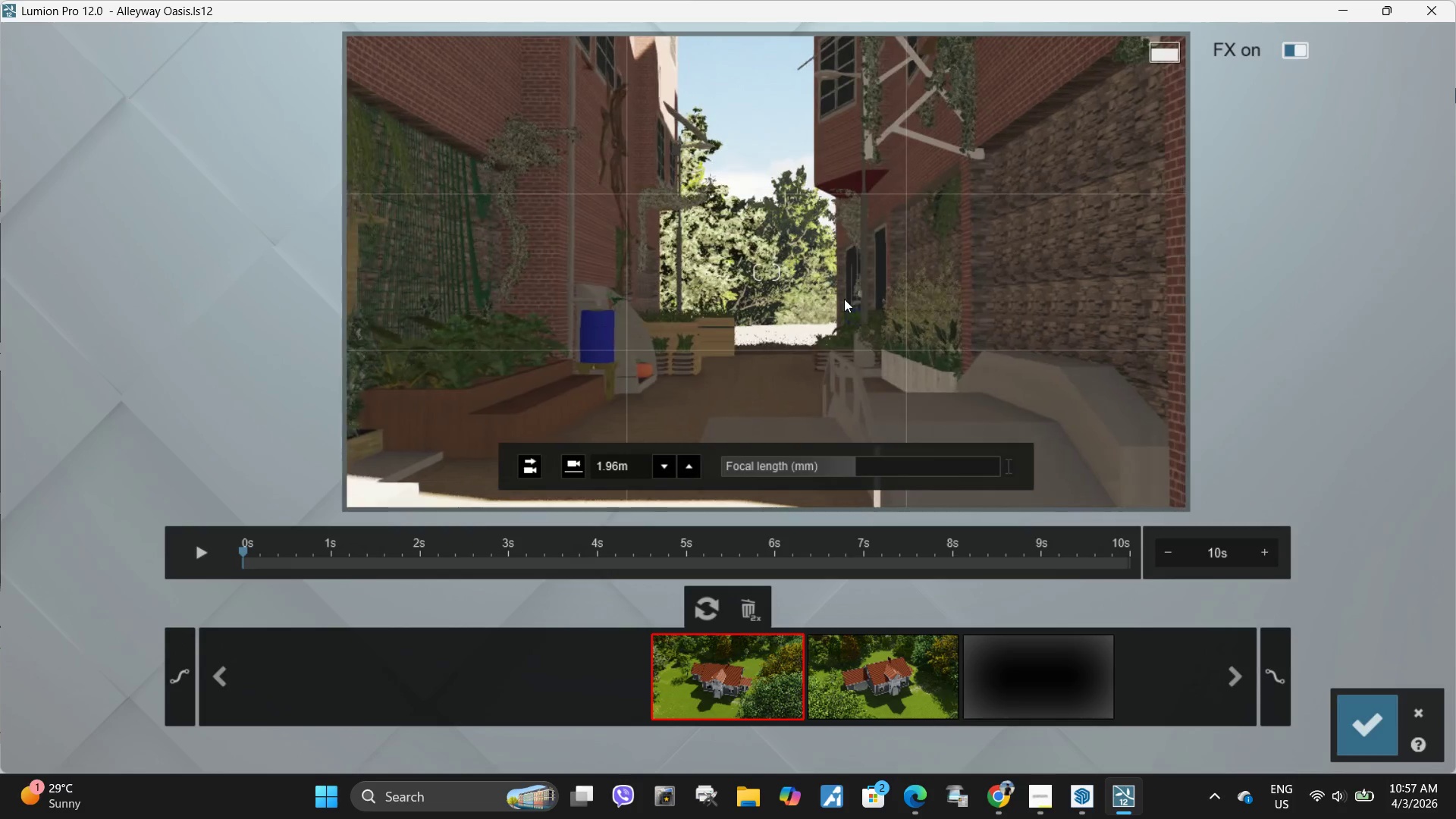 
left_click([708, 612])
 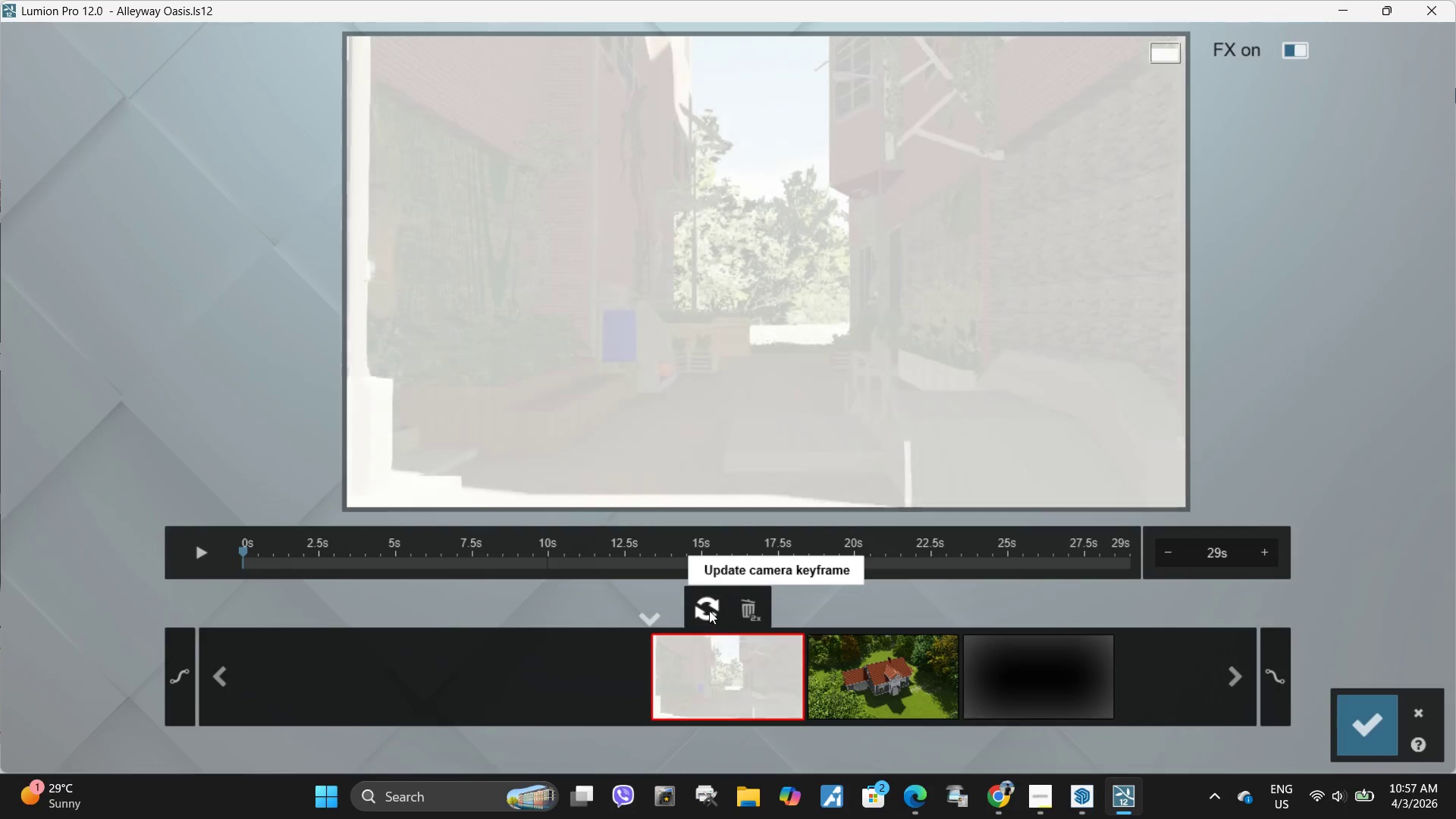 
type(asss)
 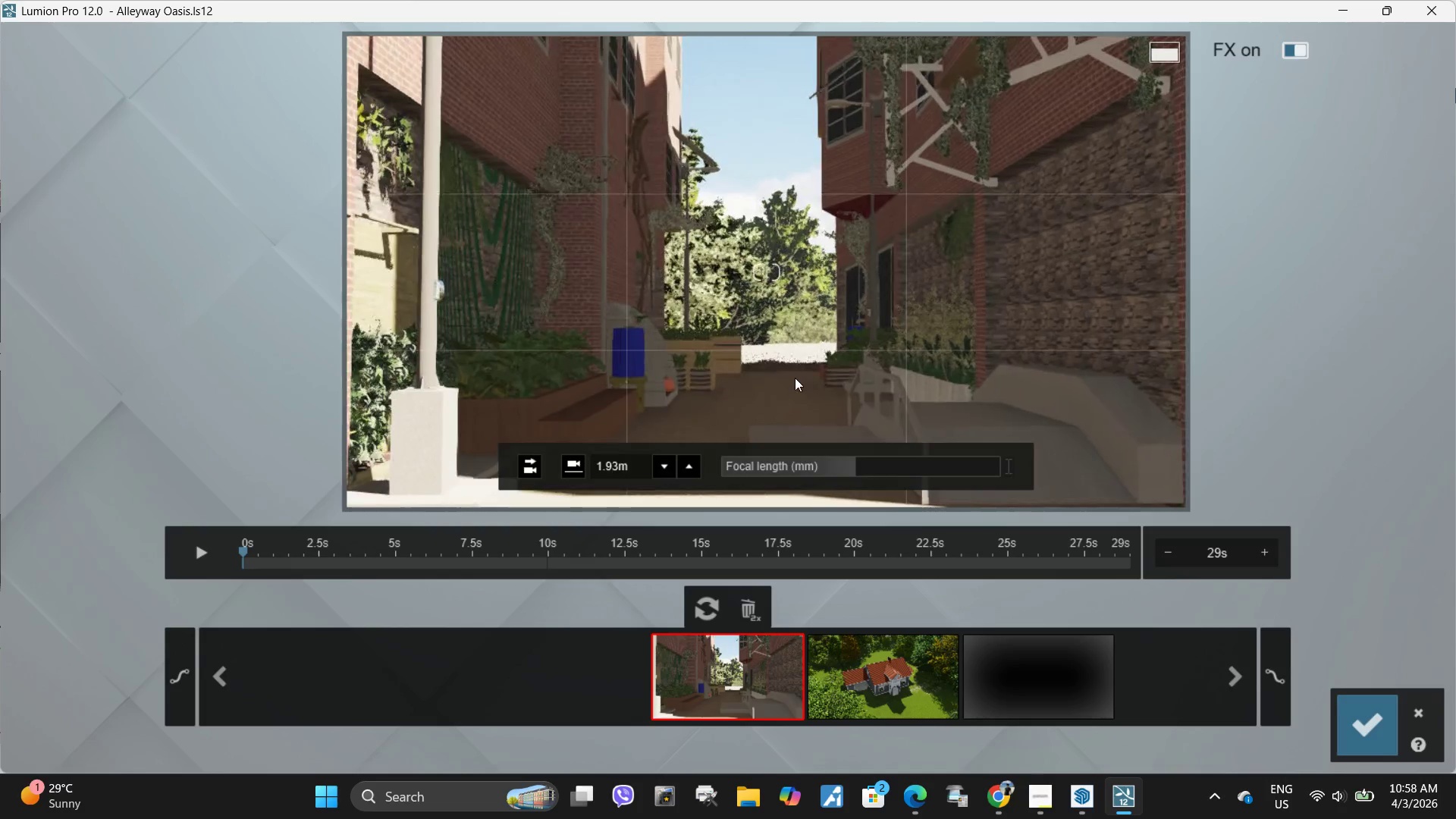 
type(ss)
 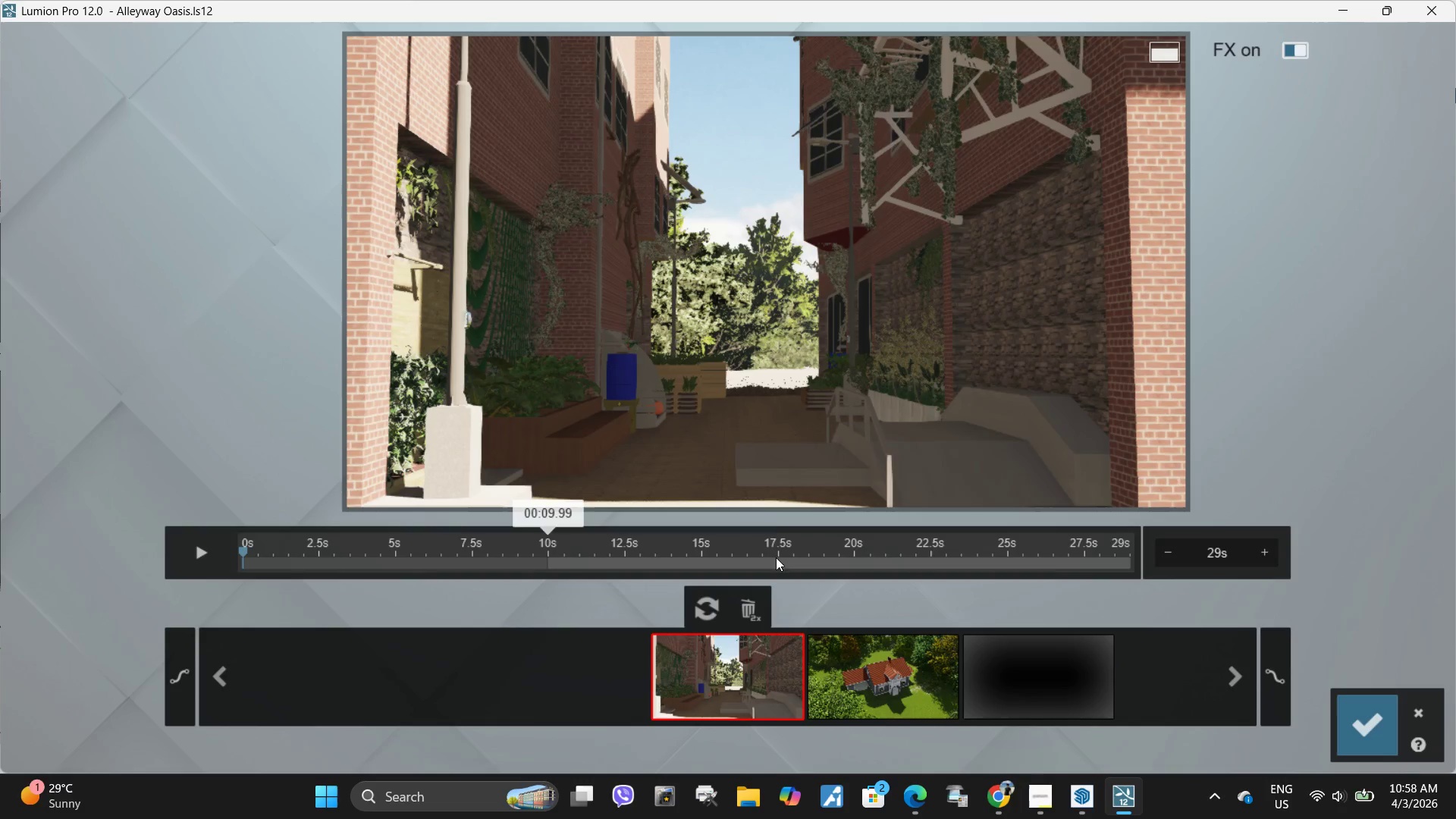 
key(Q)
 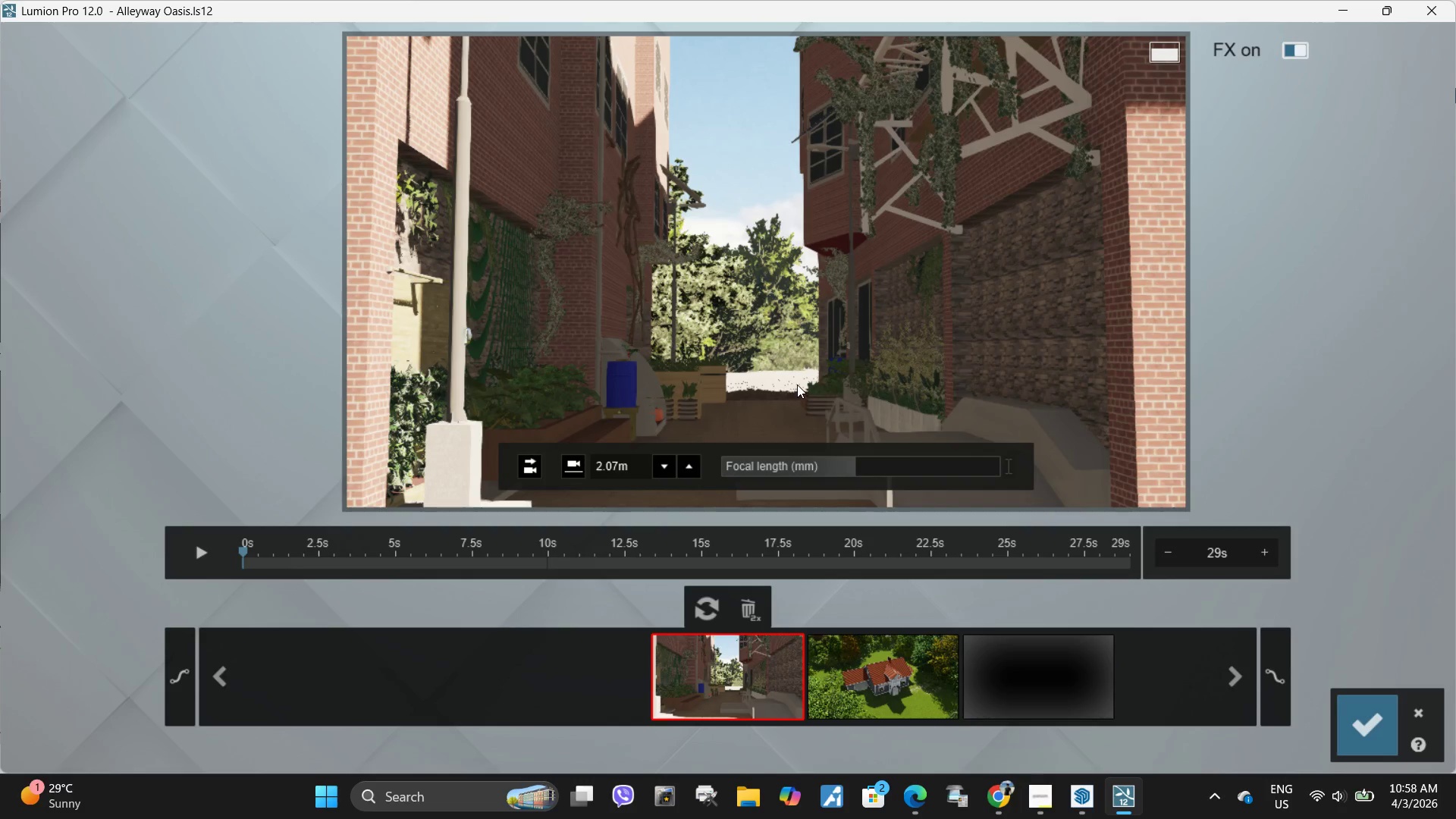 
type(qeeeq)
 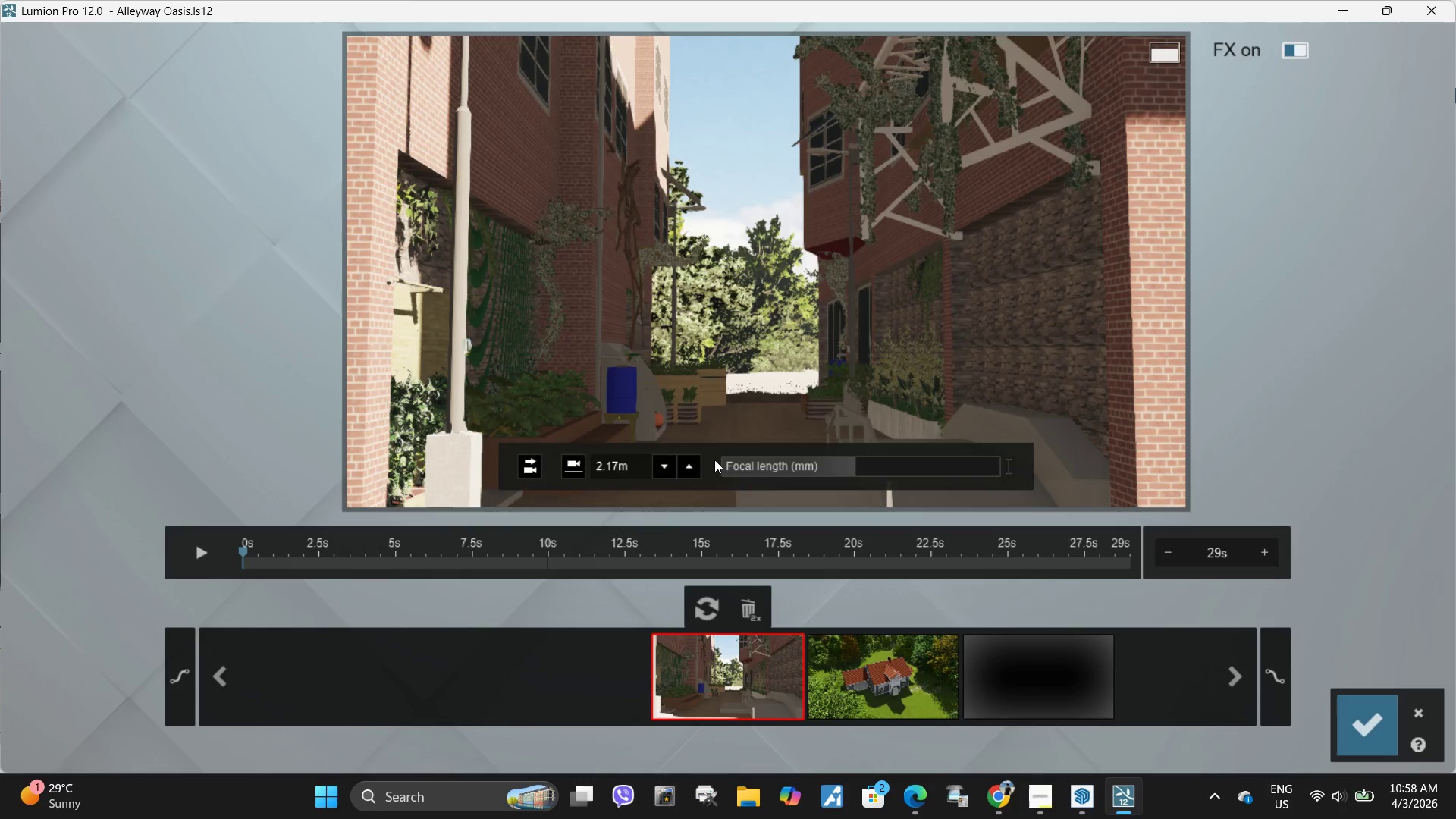 
left_click([717, 607])
 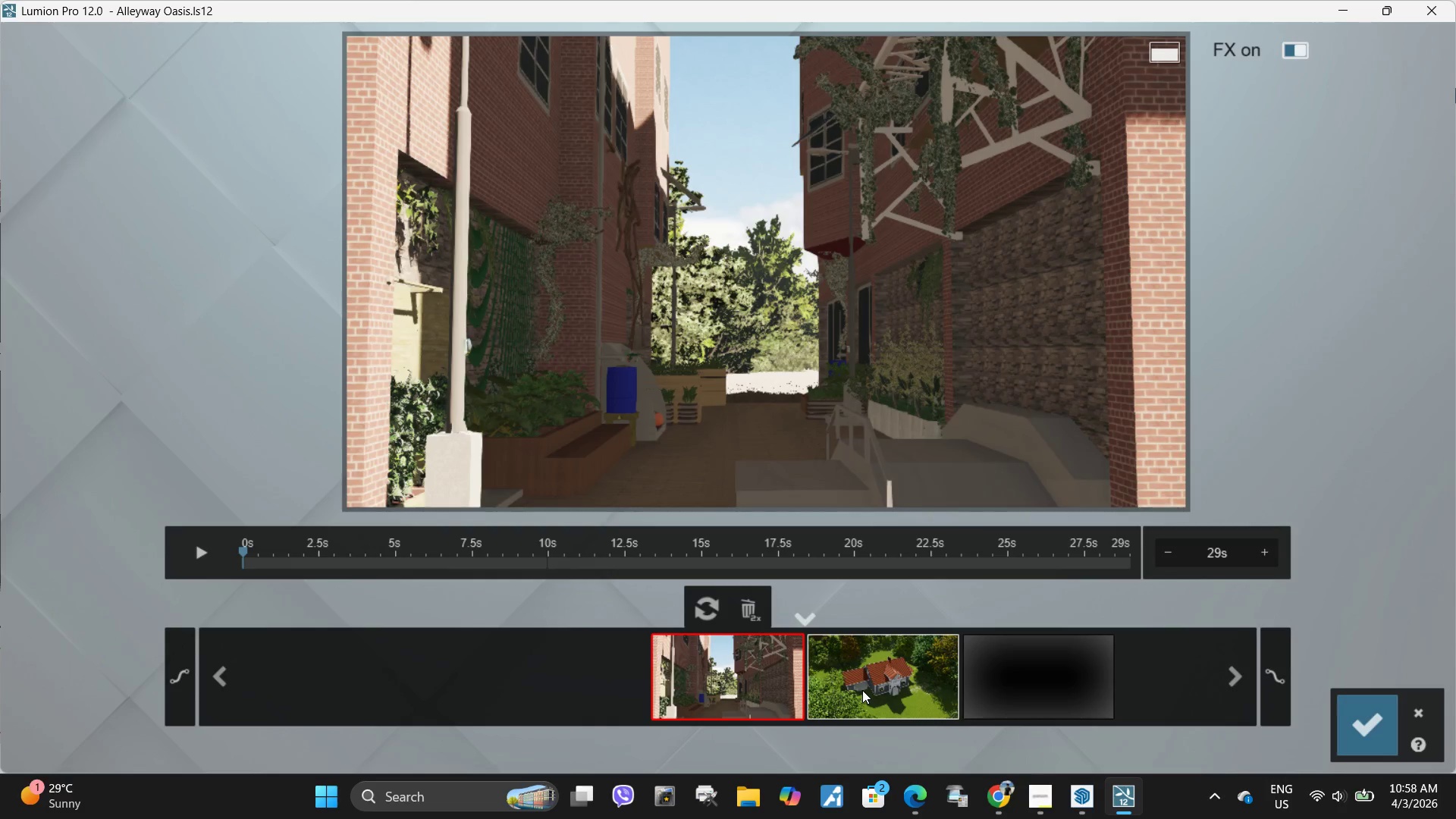 
double_click([862, 690])
 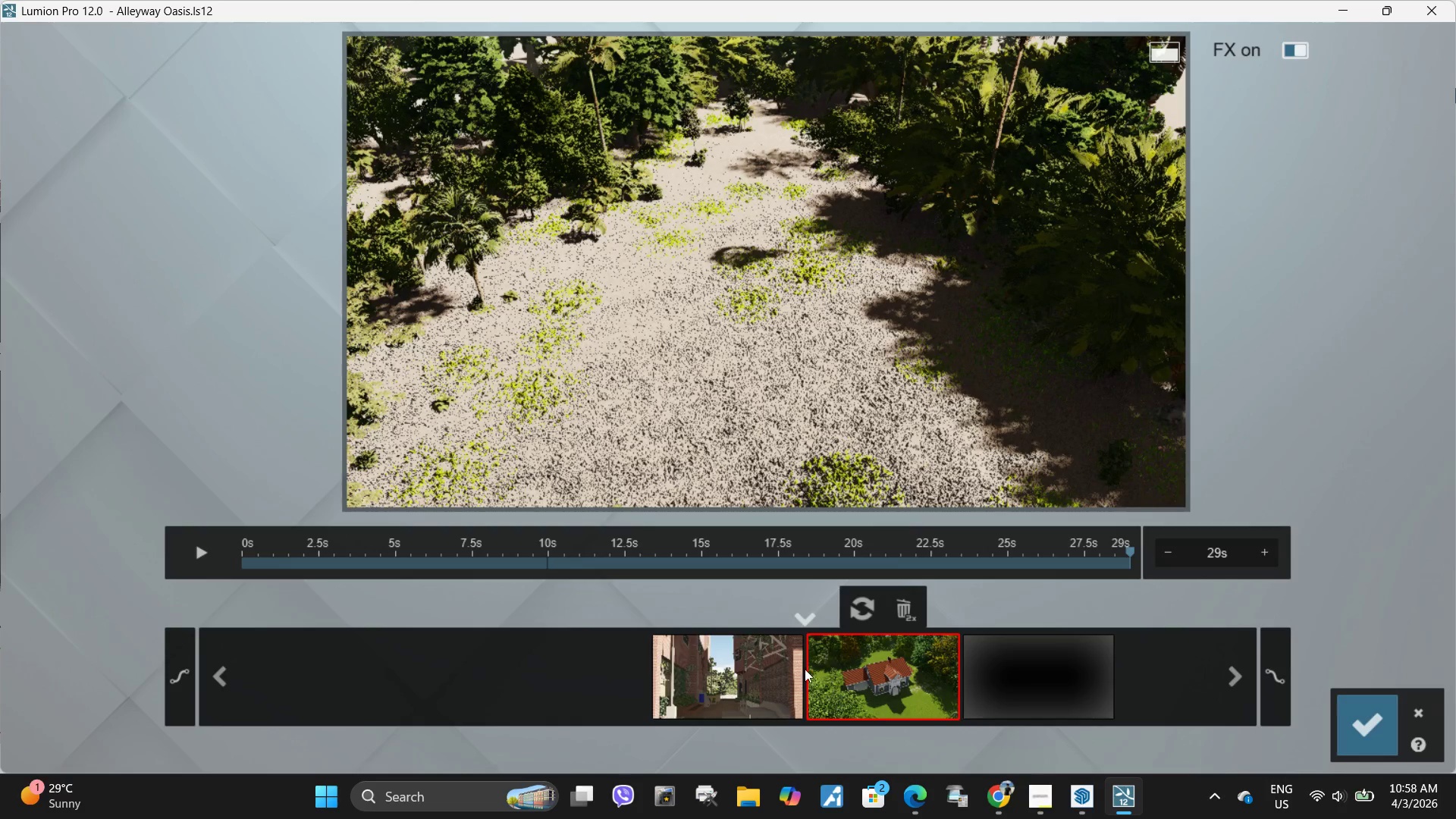 
left_click([727, 693])
 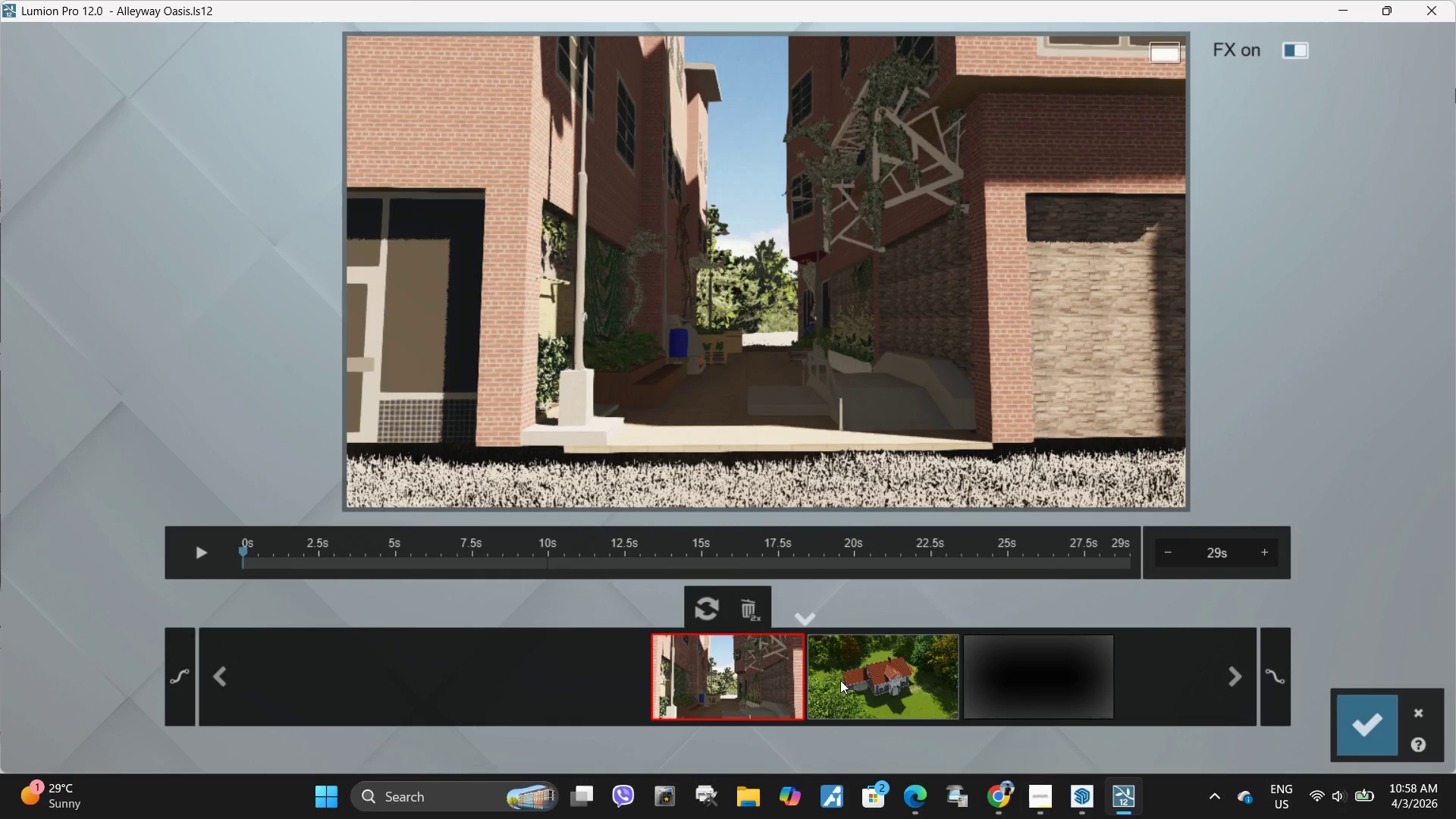 
left_click([846, 680])
 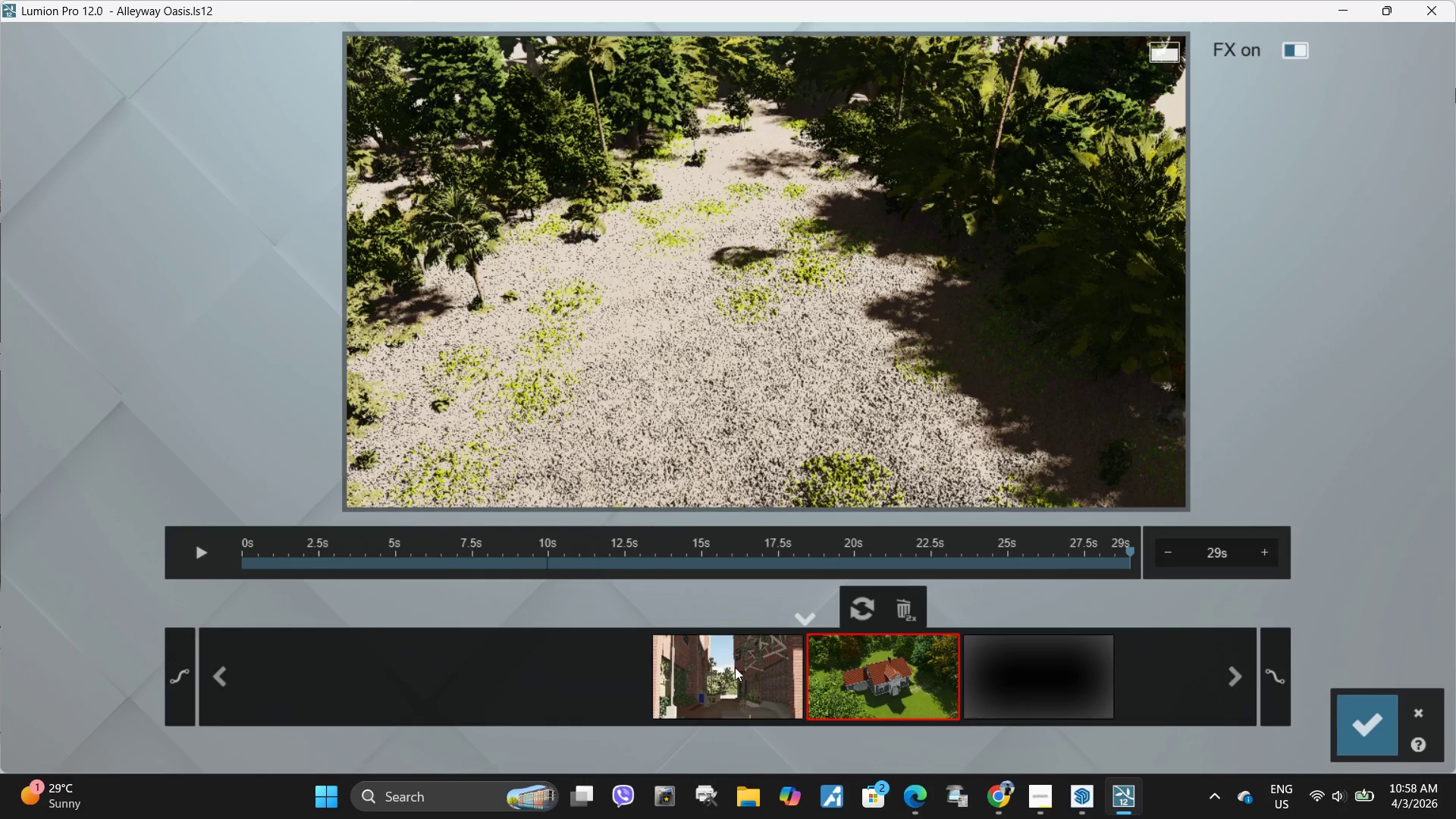 
double_click([730, 667])
 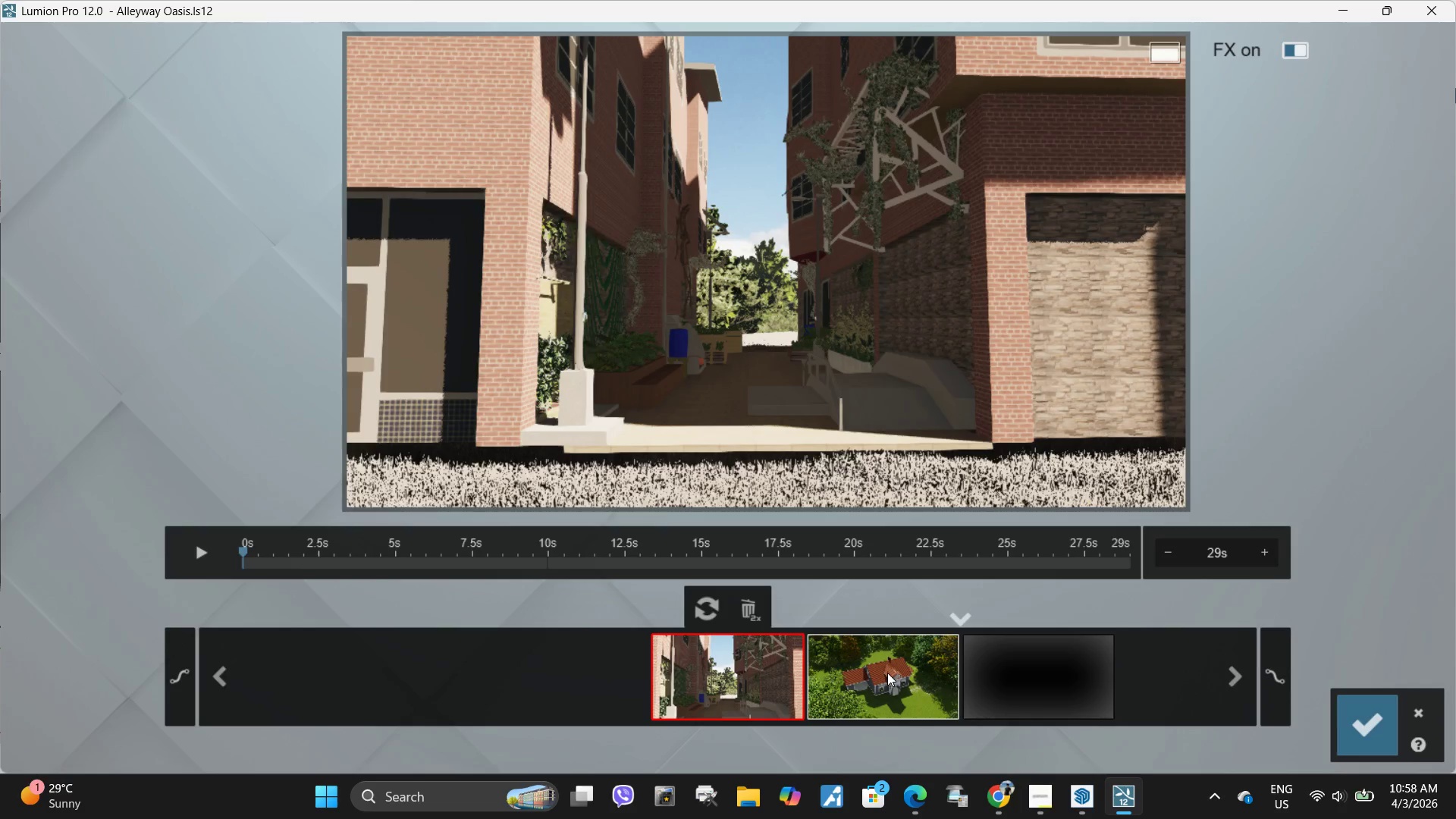 
left_click([1021, 686])
 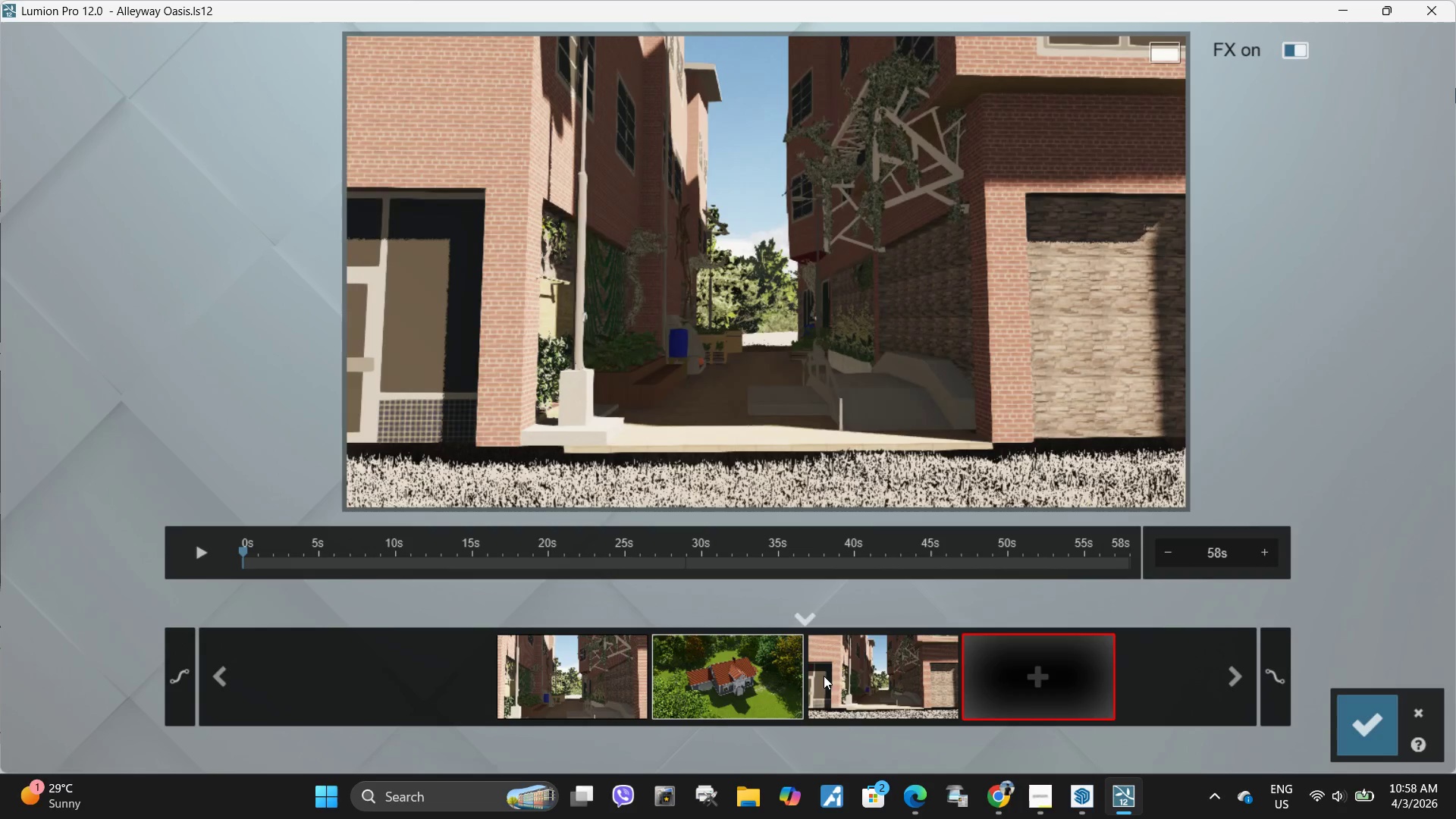 
left_click([888, 676])
 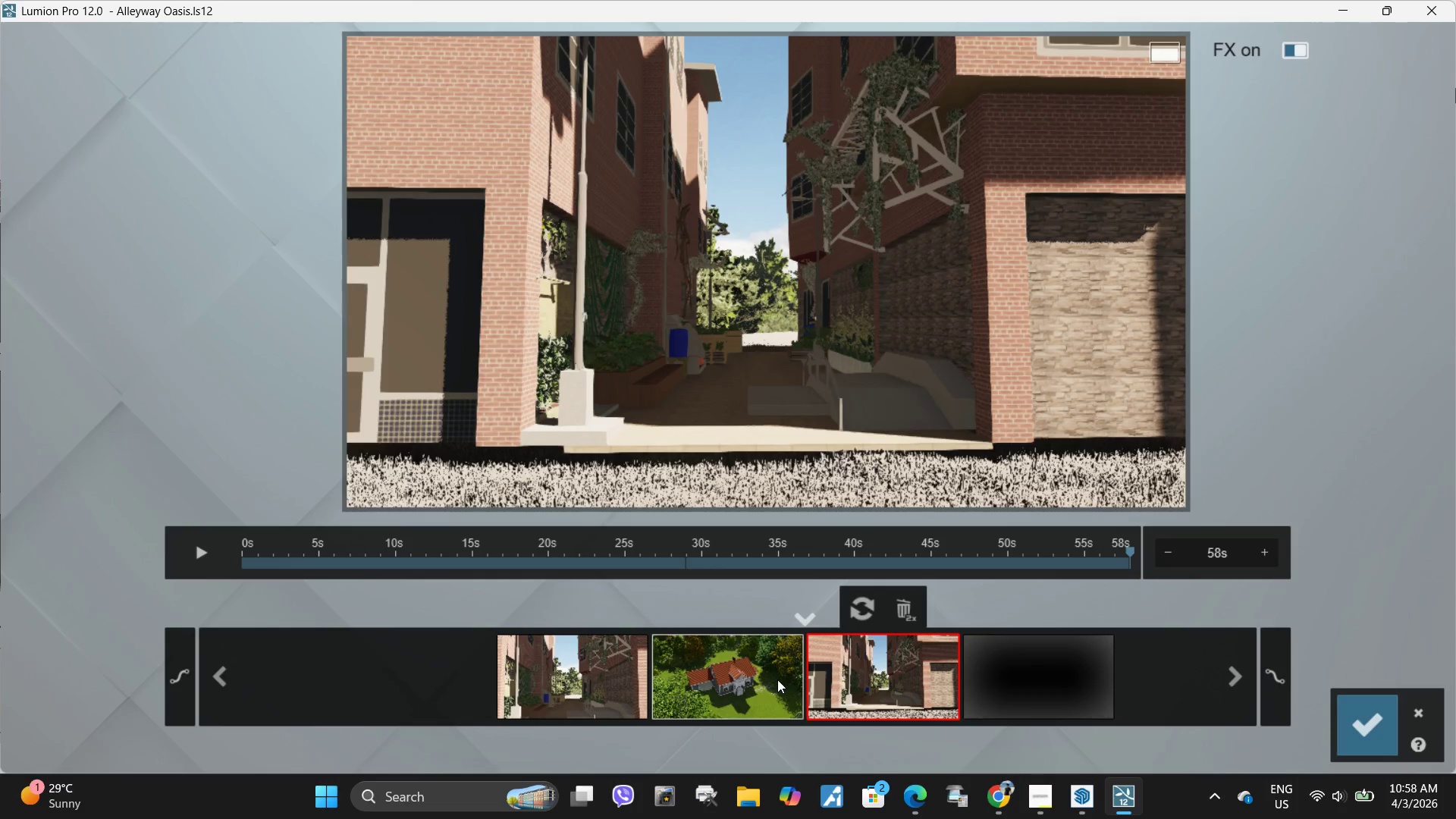 
left_click([764, 681])
 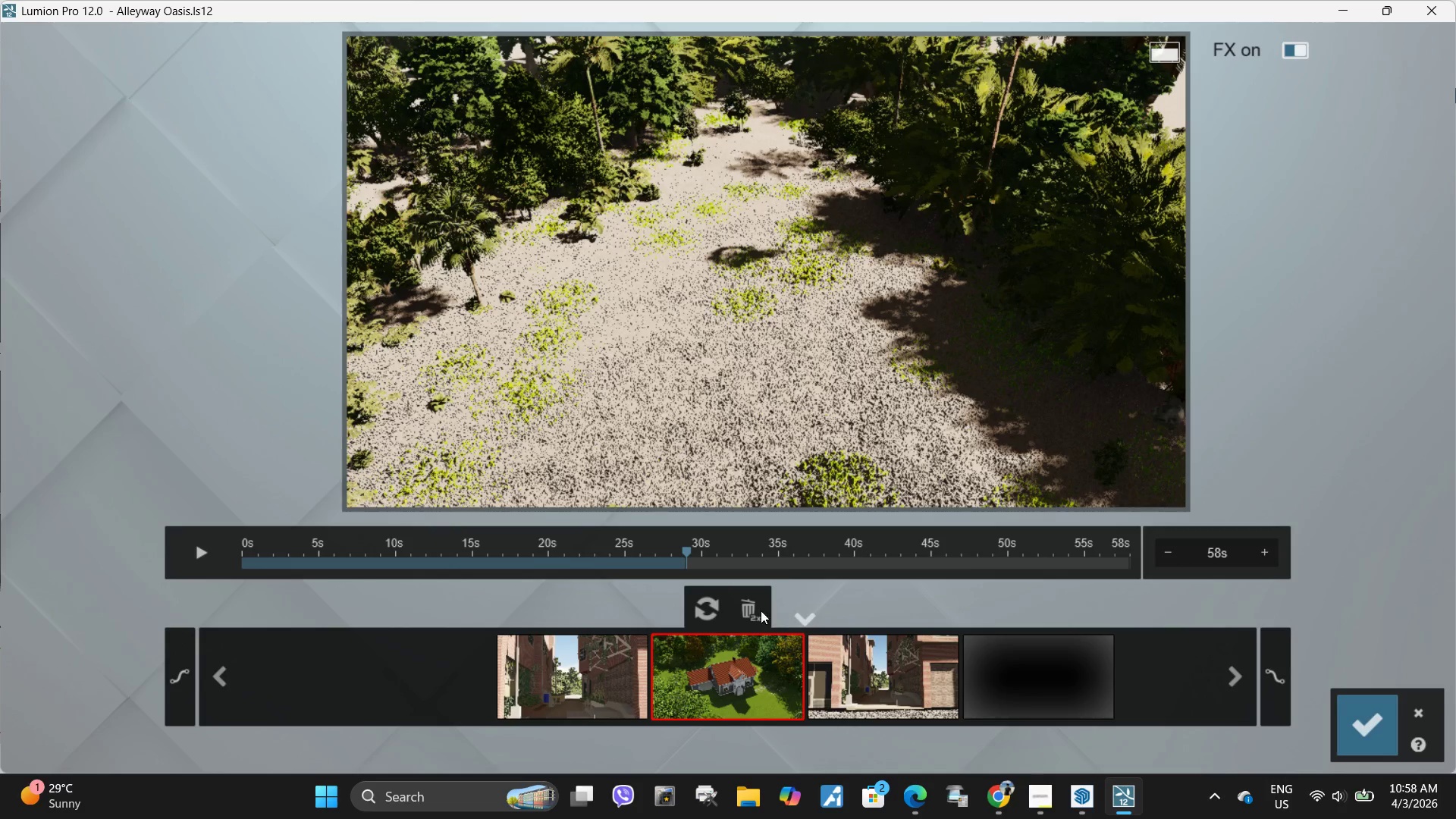 
double_click([755, 610])
 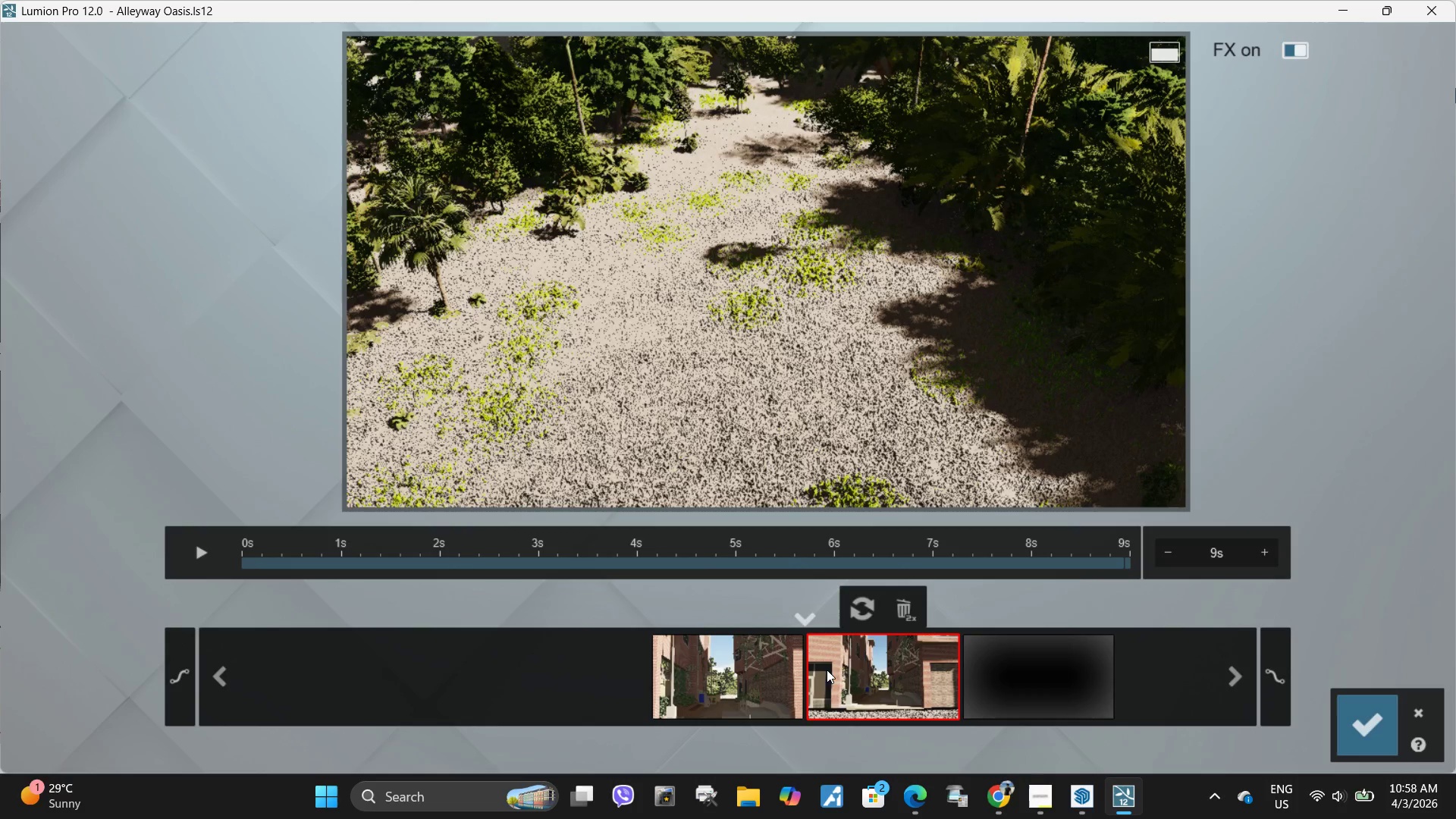 
left_click([739, 676])
 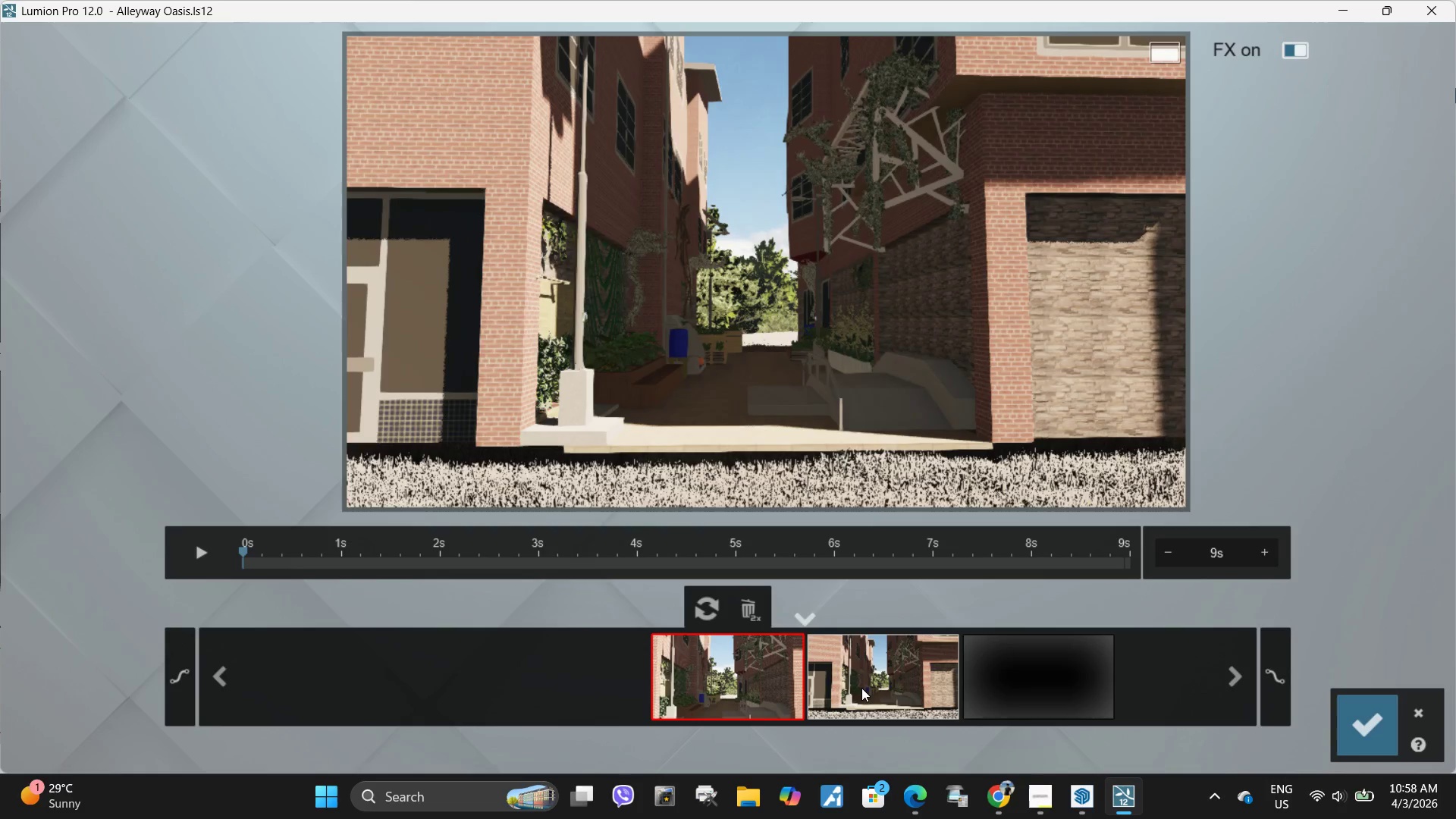 
left_click([863, 684])
 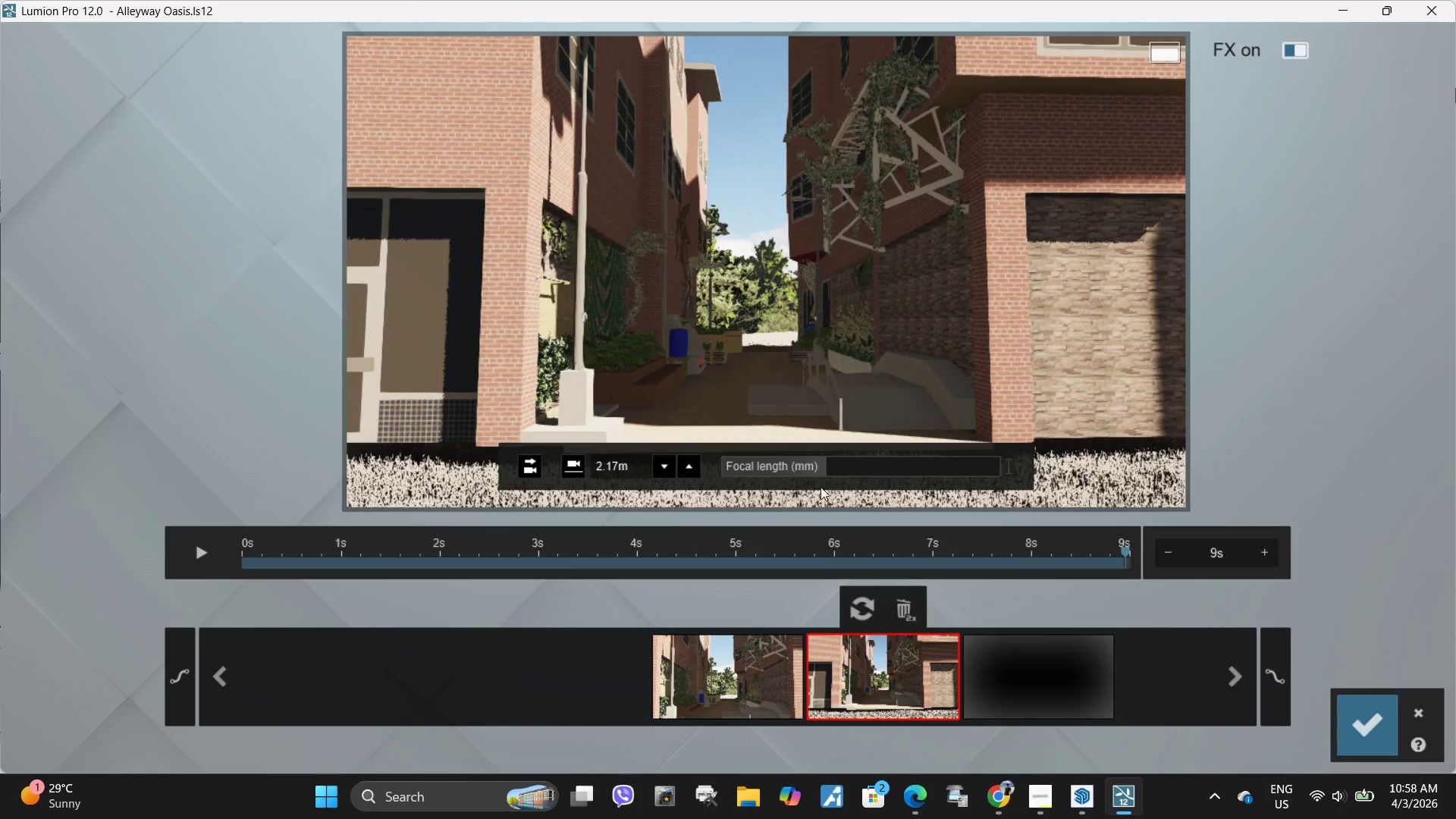 
left_click([740, 651])
 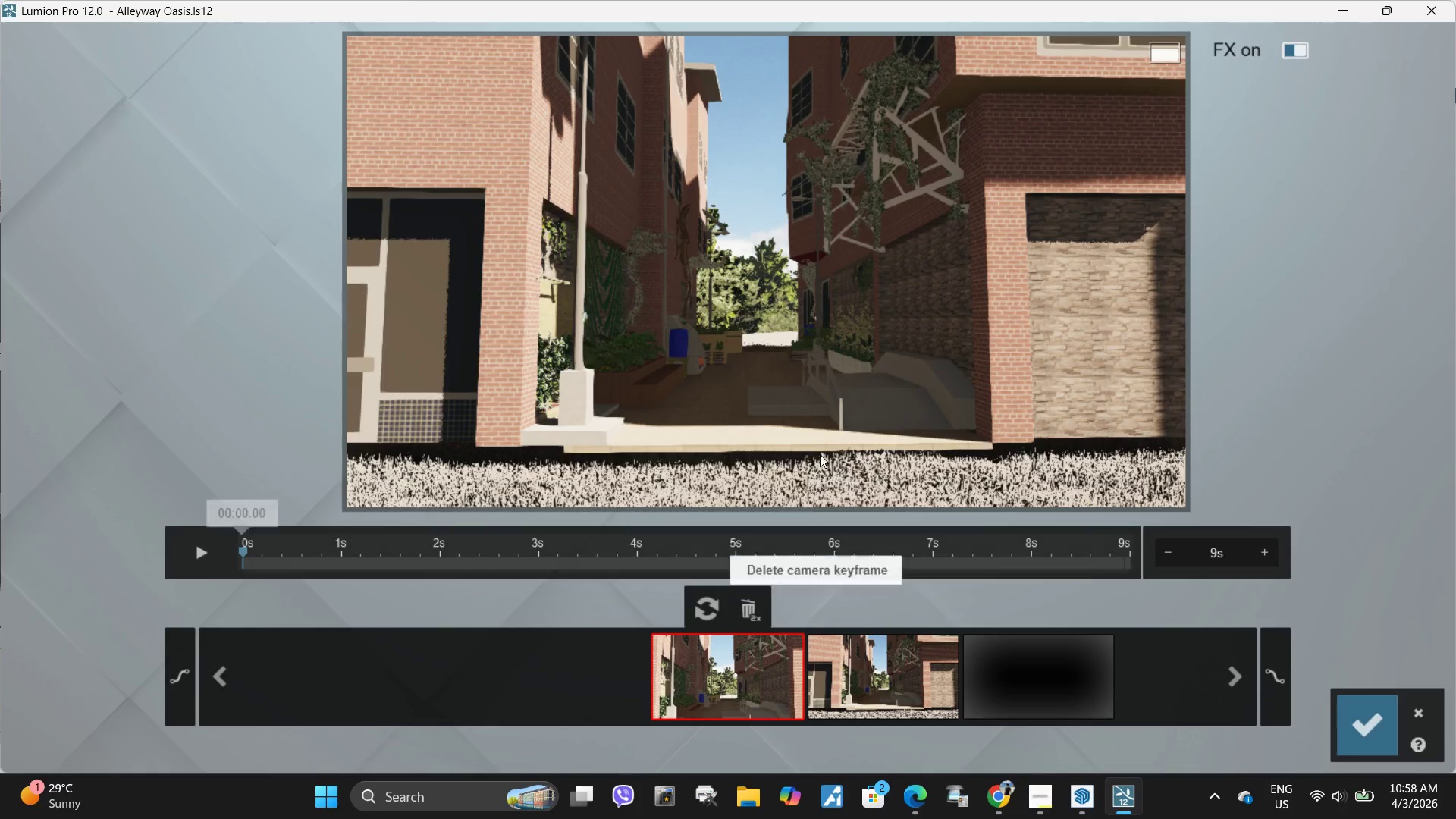 
type(wwwdaad)
 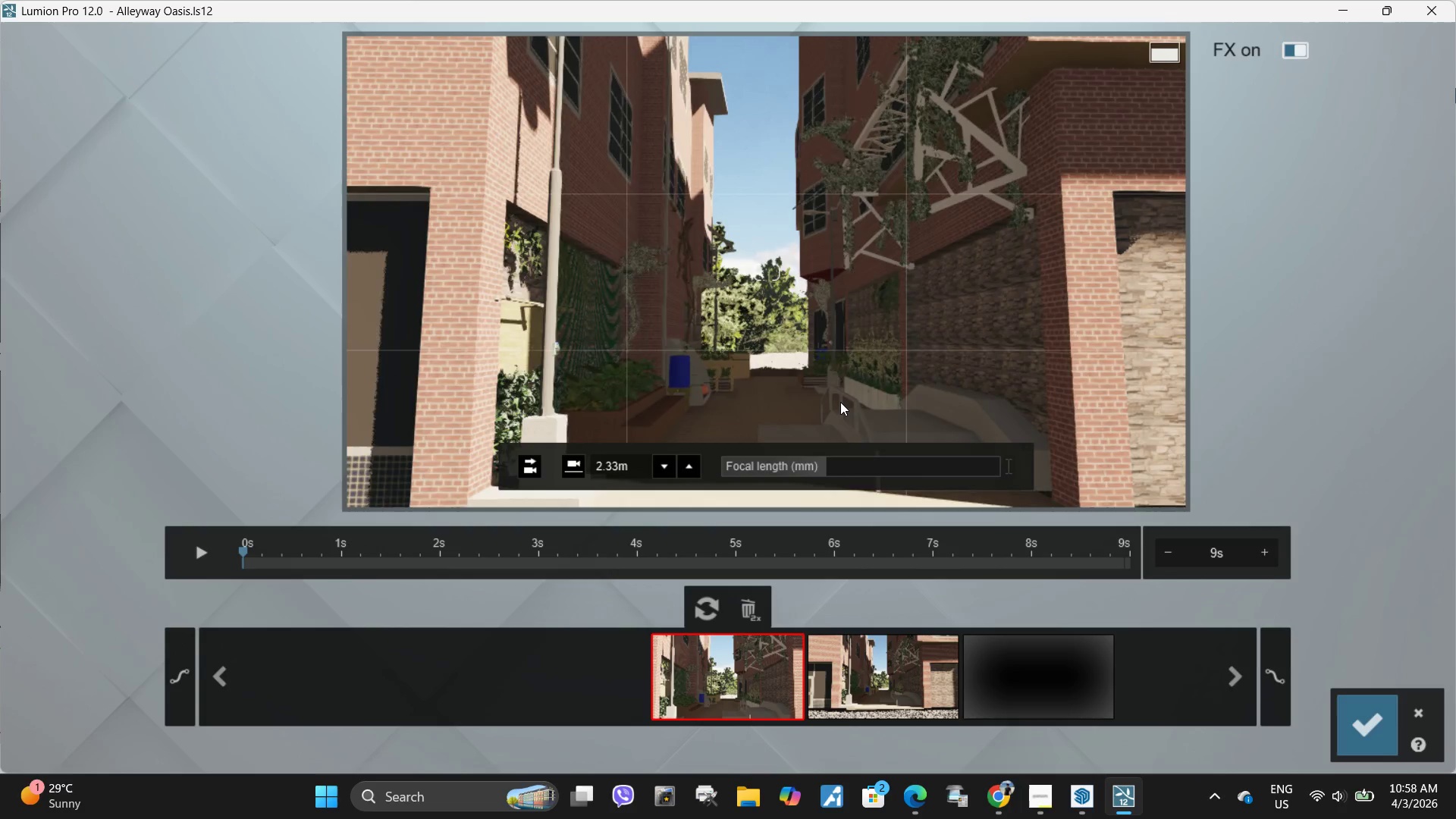 
right_click([840, 402])
 